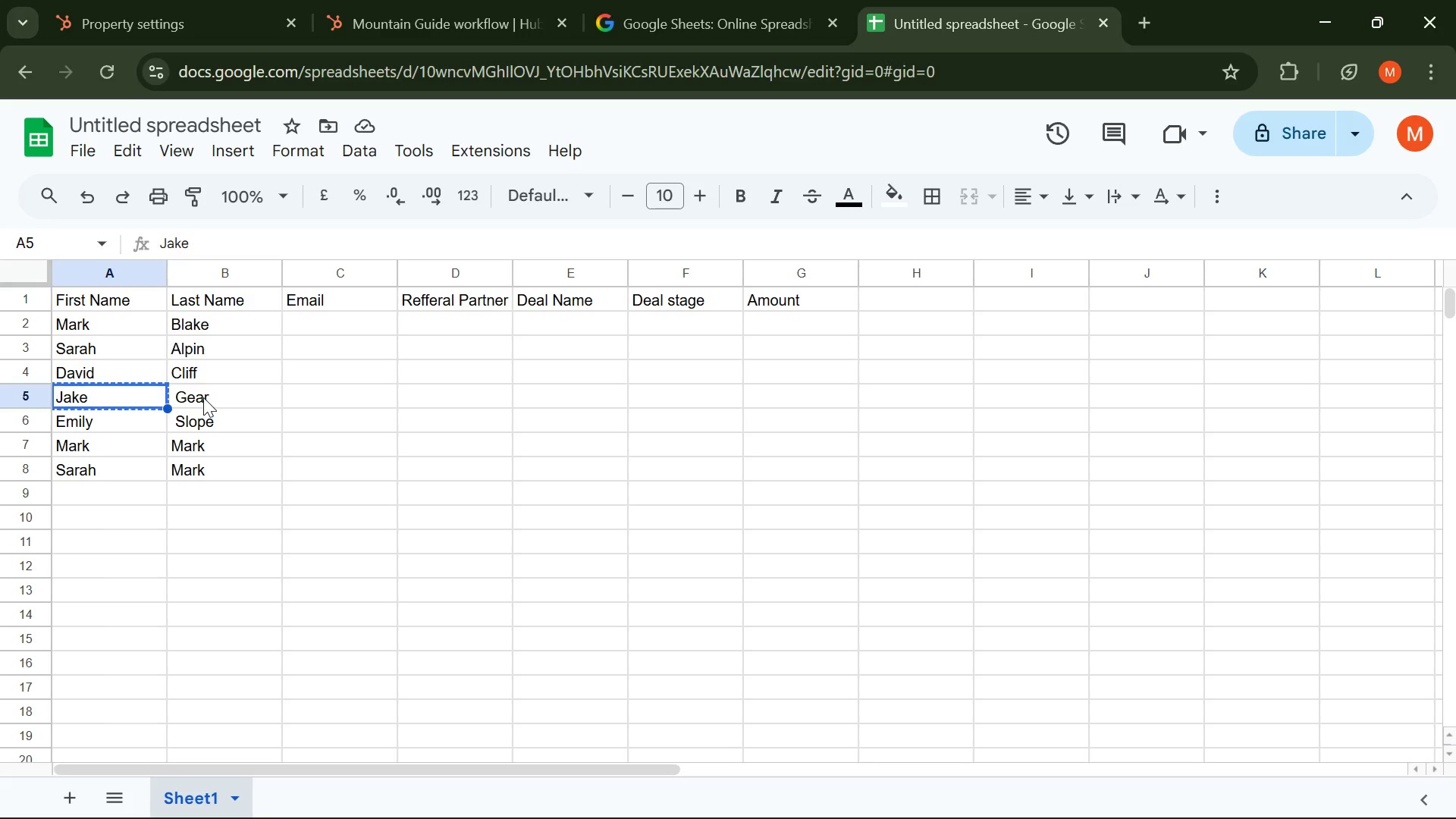 
left_click([203, 397])
 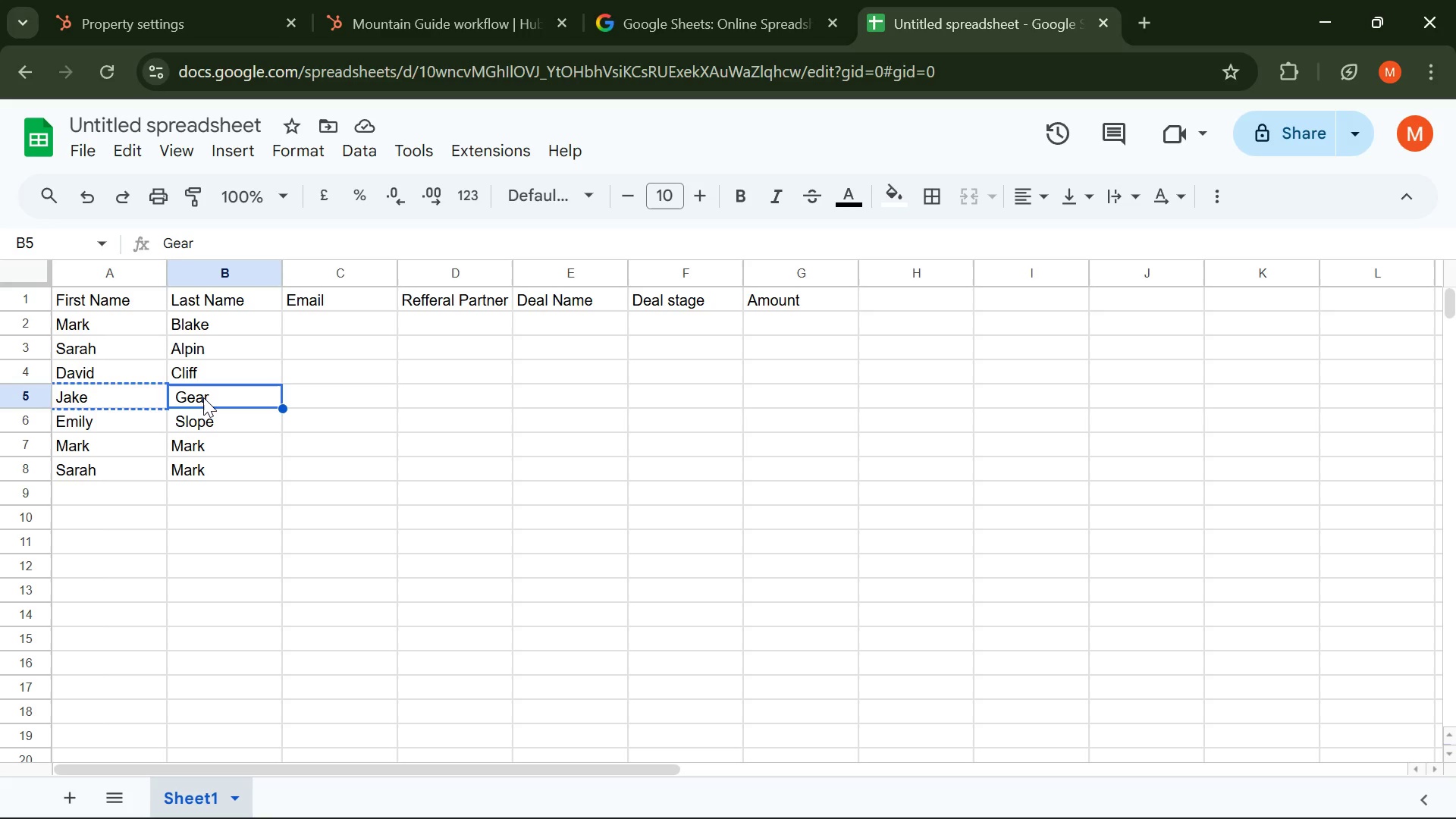 
key(Control+C)
 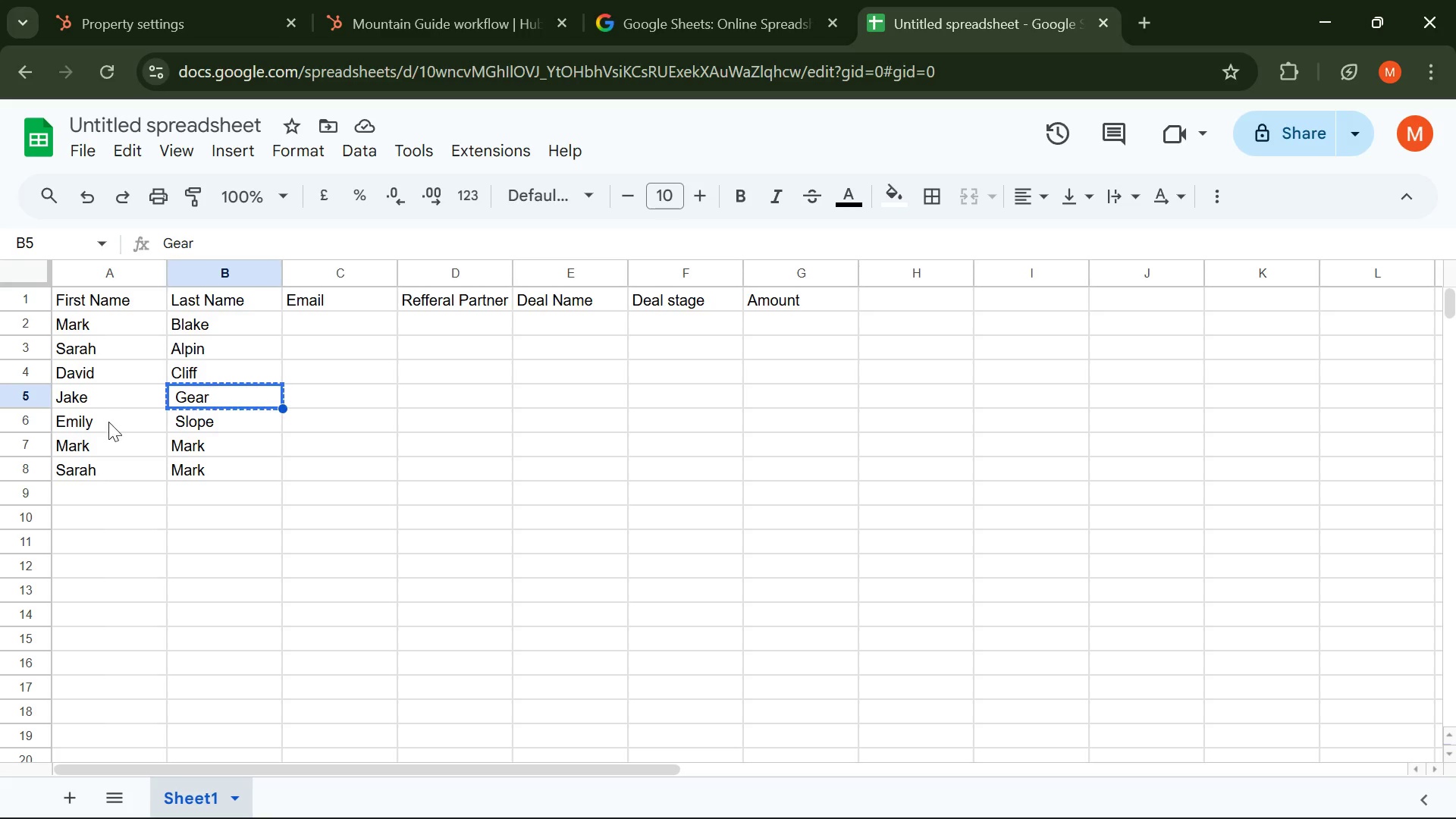 
left_click([108, 422])
 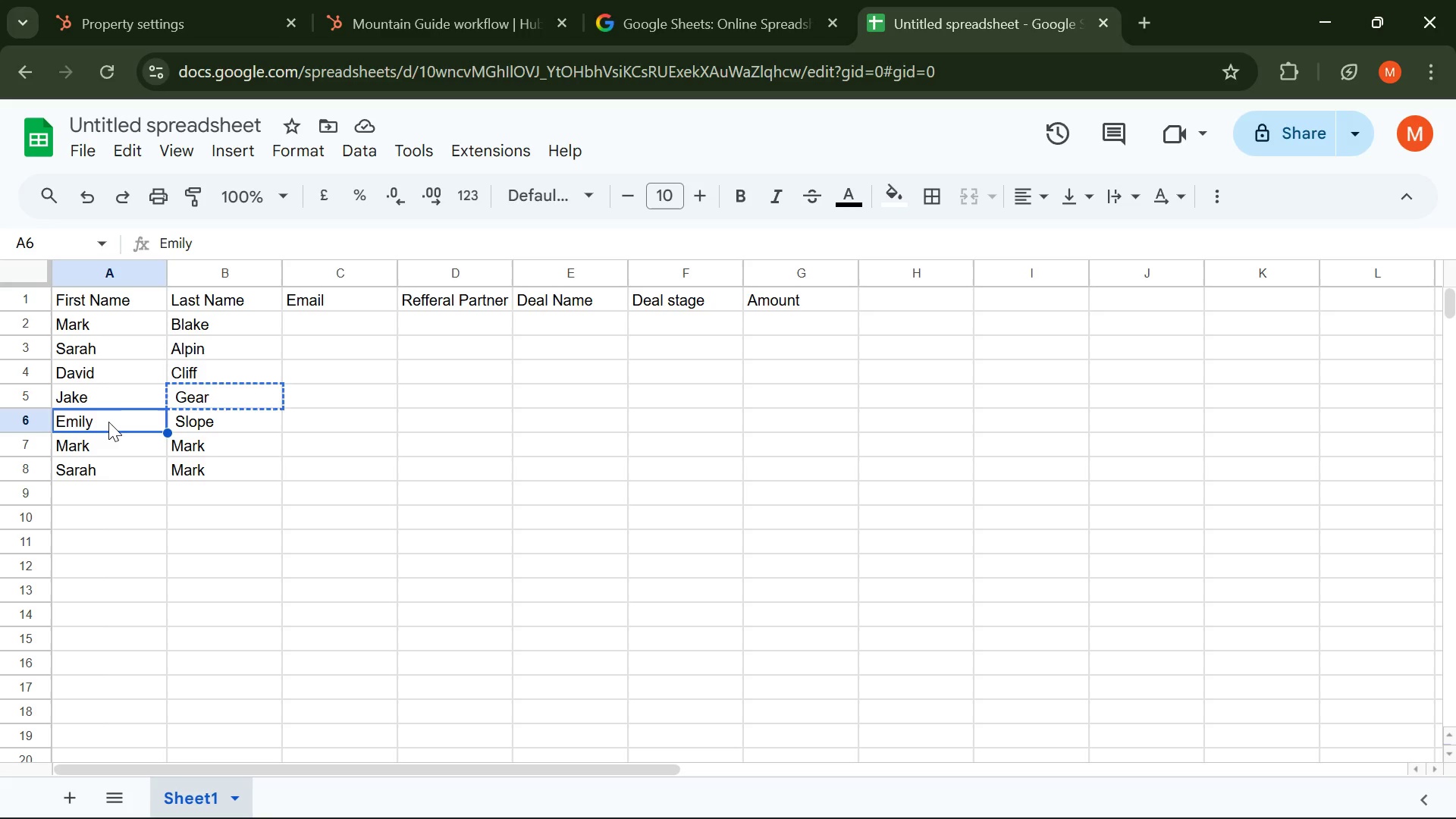 
key(Control+C)
 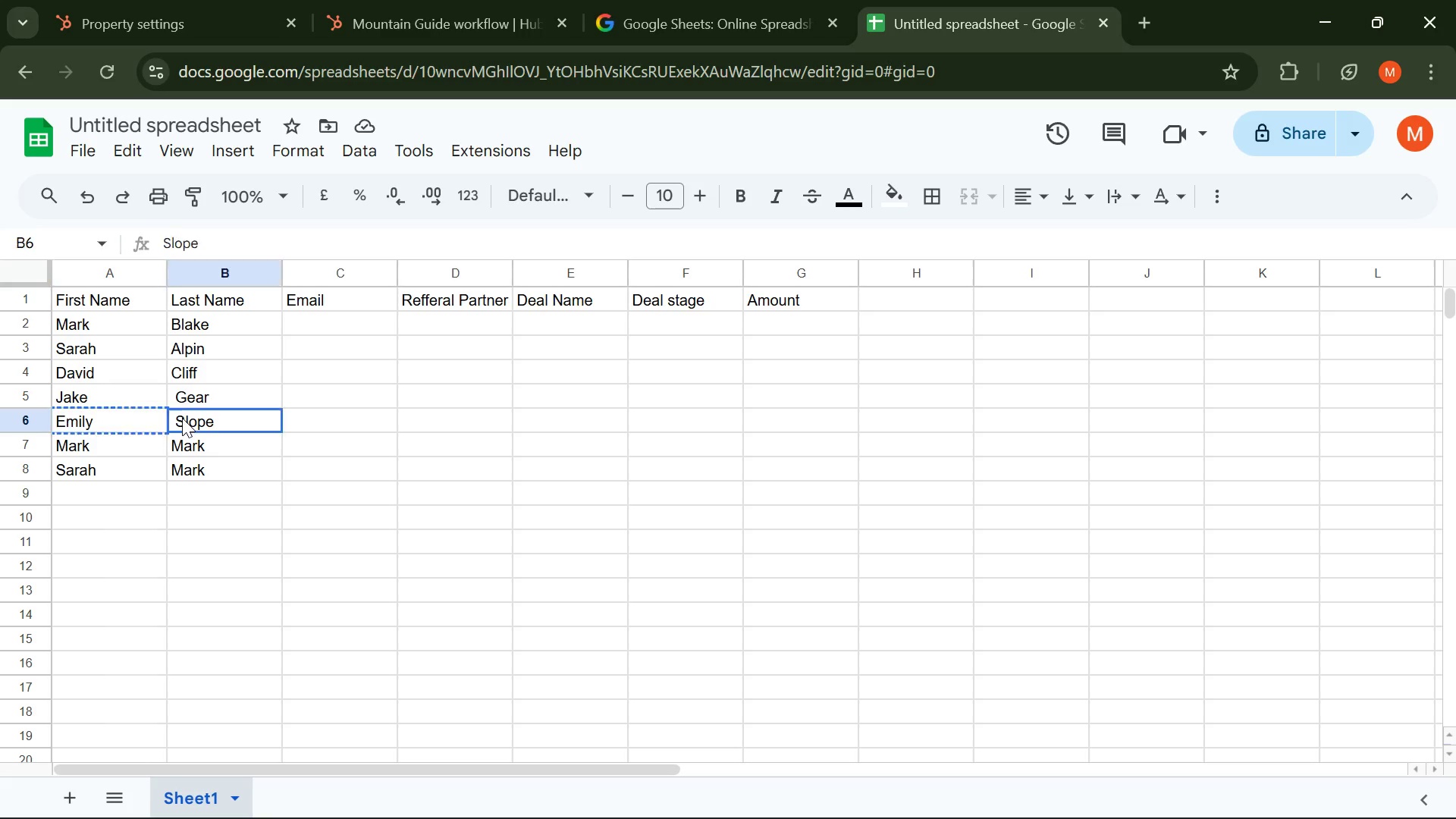 
left_click([182, 418])
 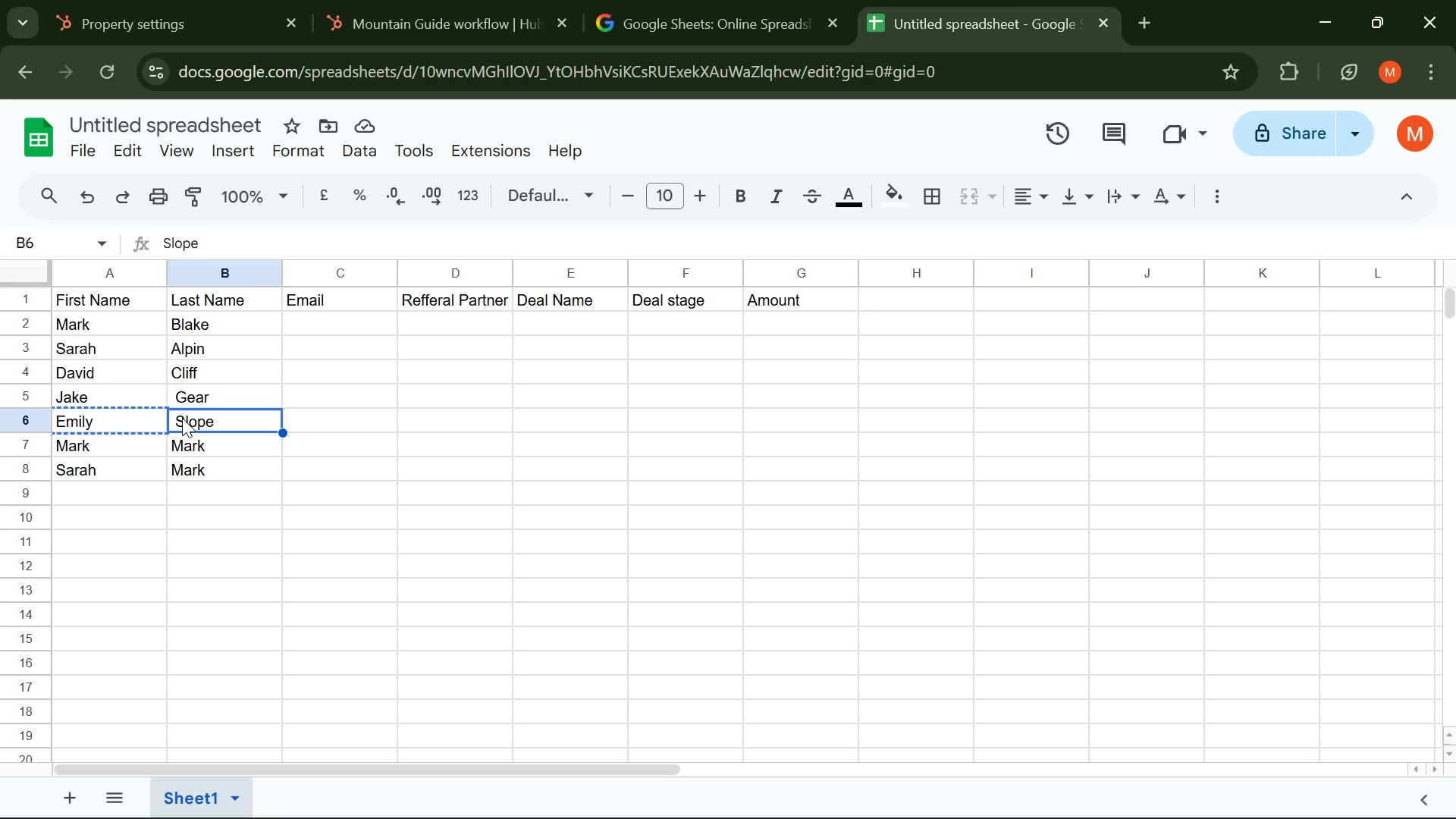 
key(Control+C)
 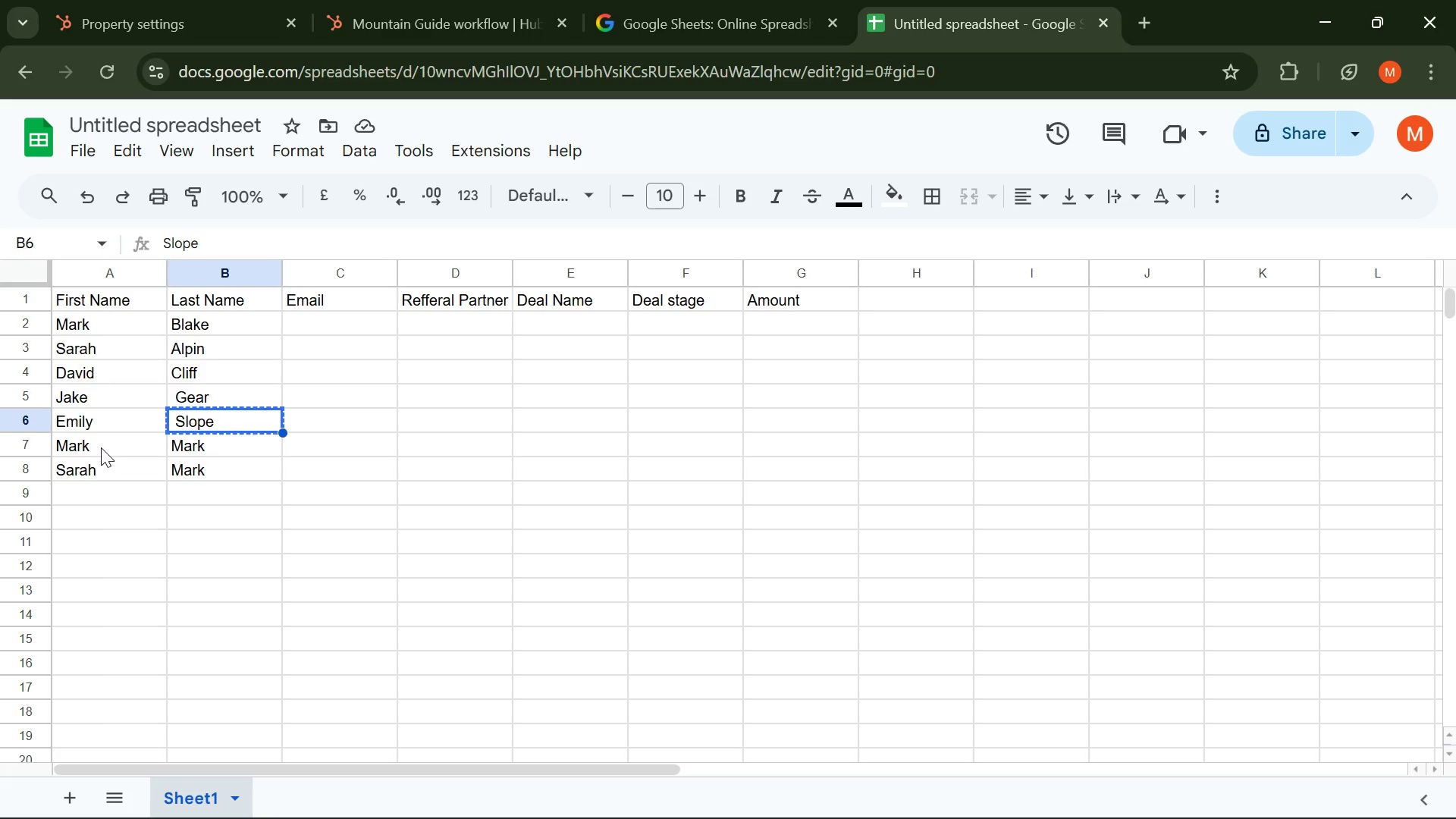 
left_click([101, 449])
 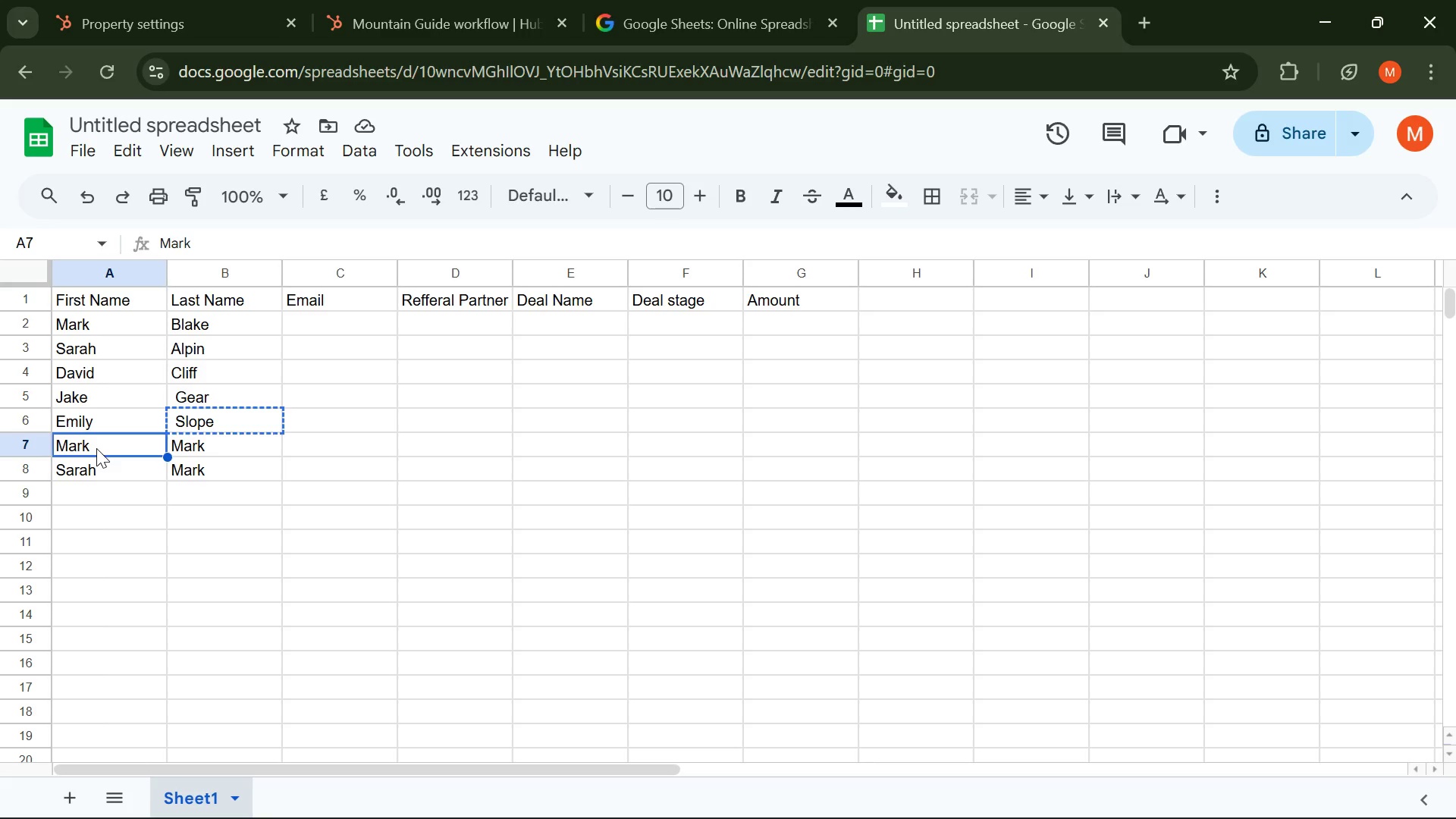 
key(Control+C)
 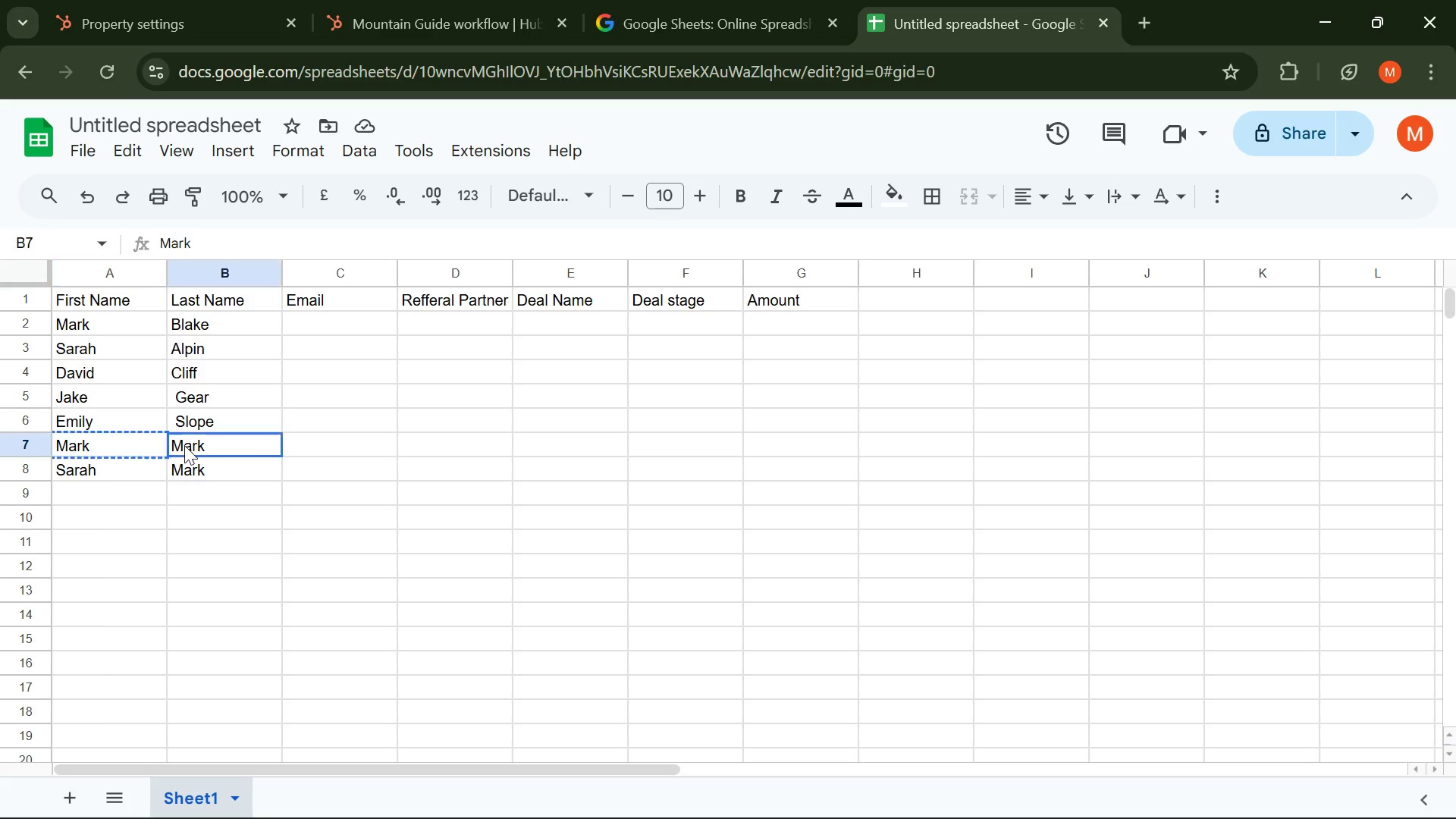 
left_click([184, 445])
 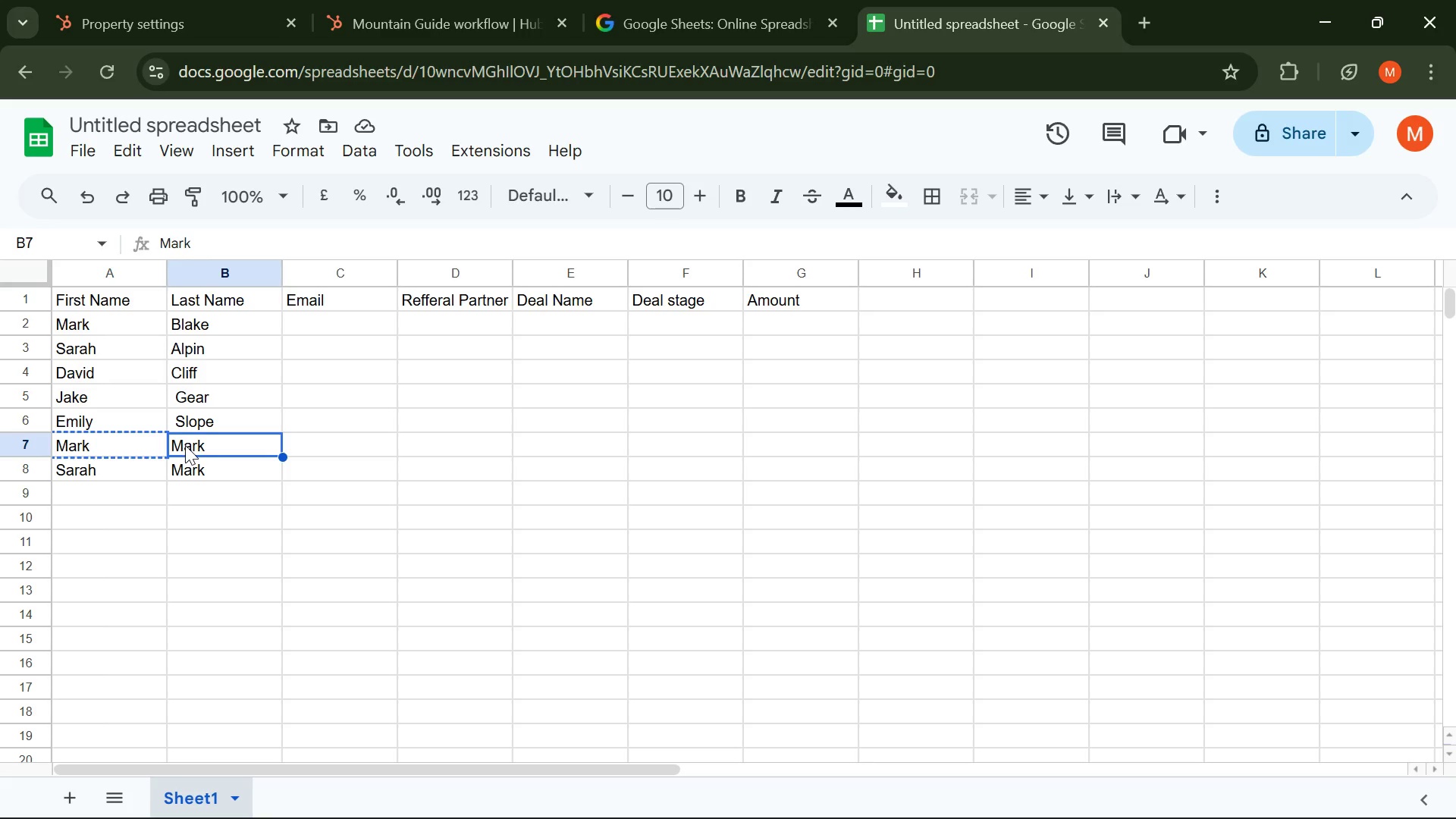 
key(Control+C)
 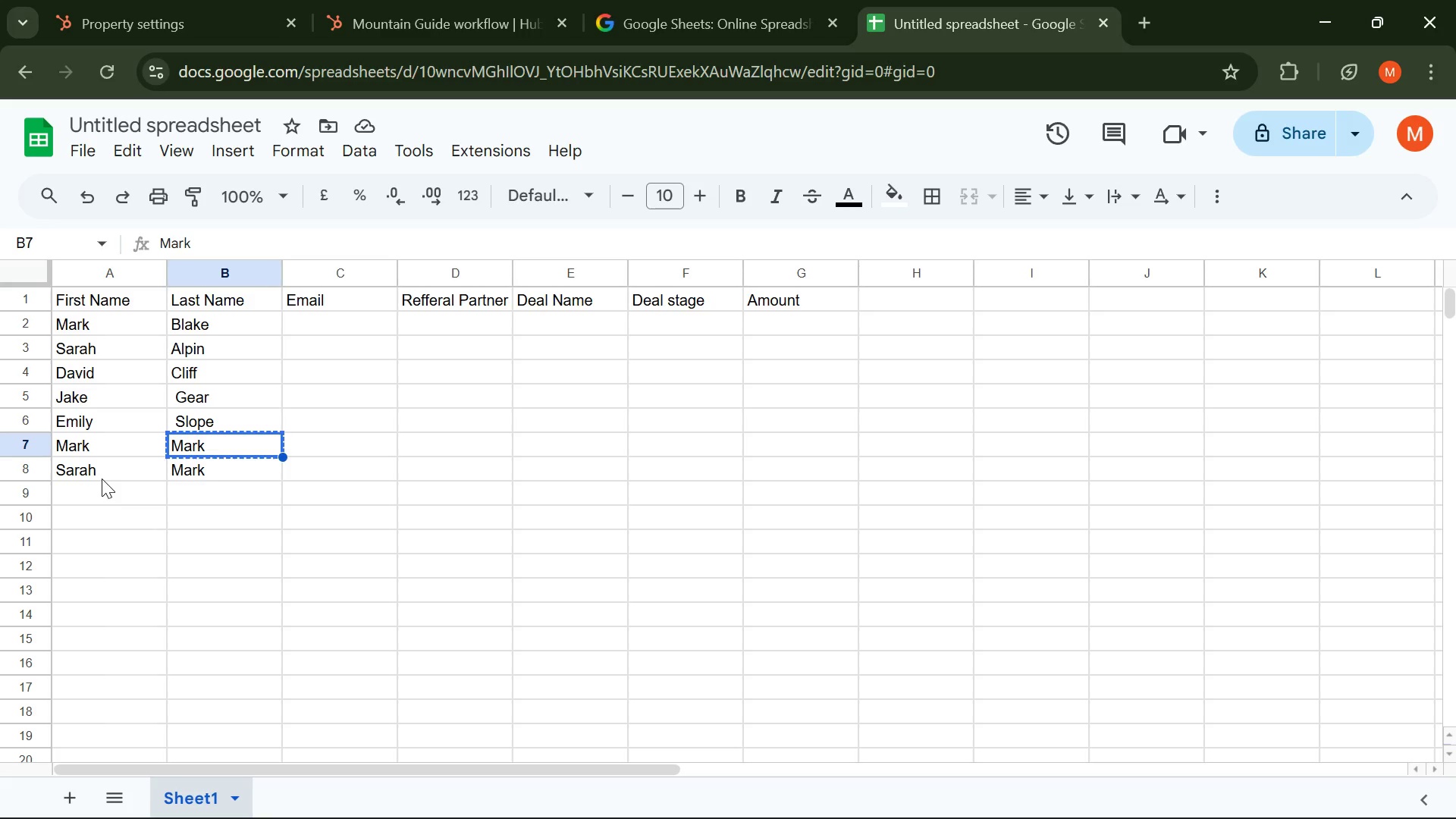 
hold_key(key=ControlLeft, duration=0.48)
 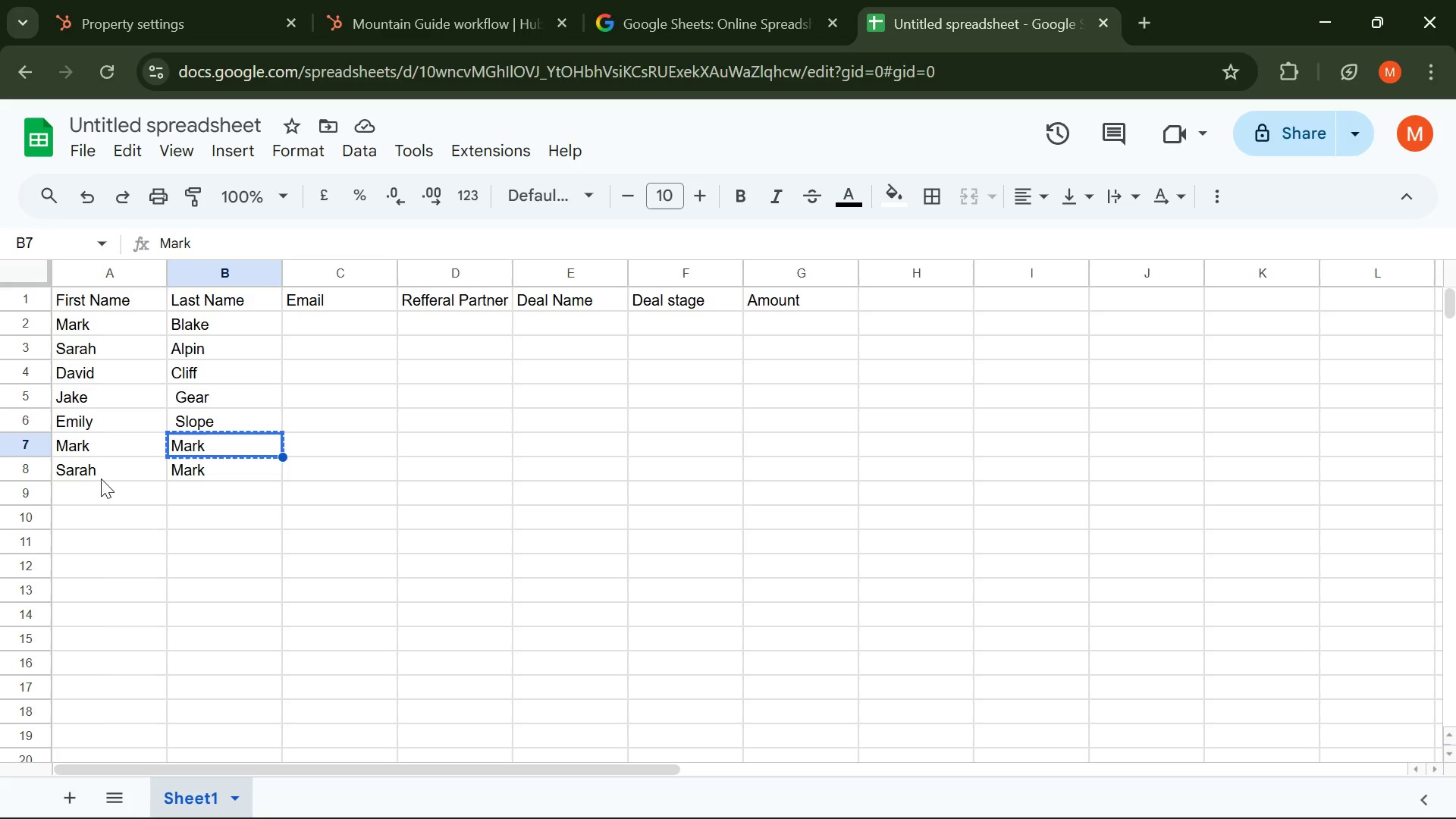 
key(Meta+V)
 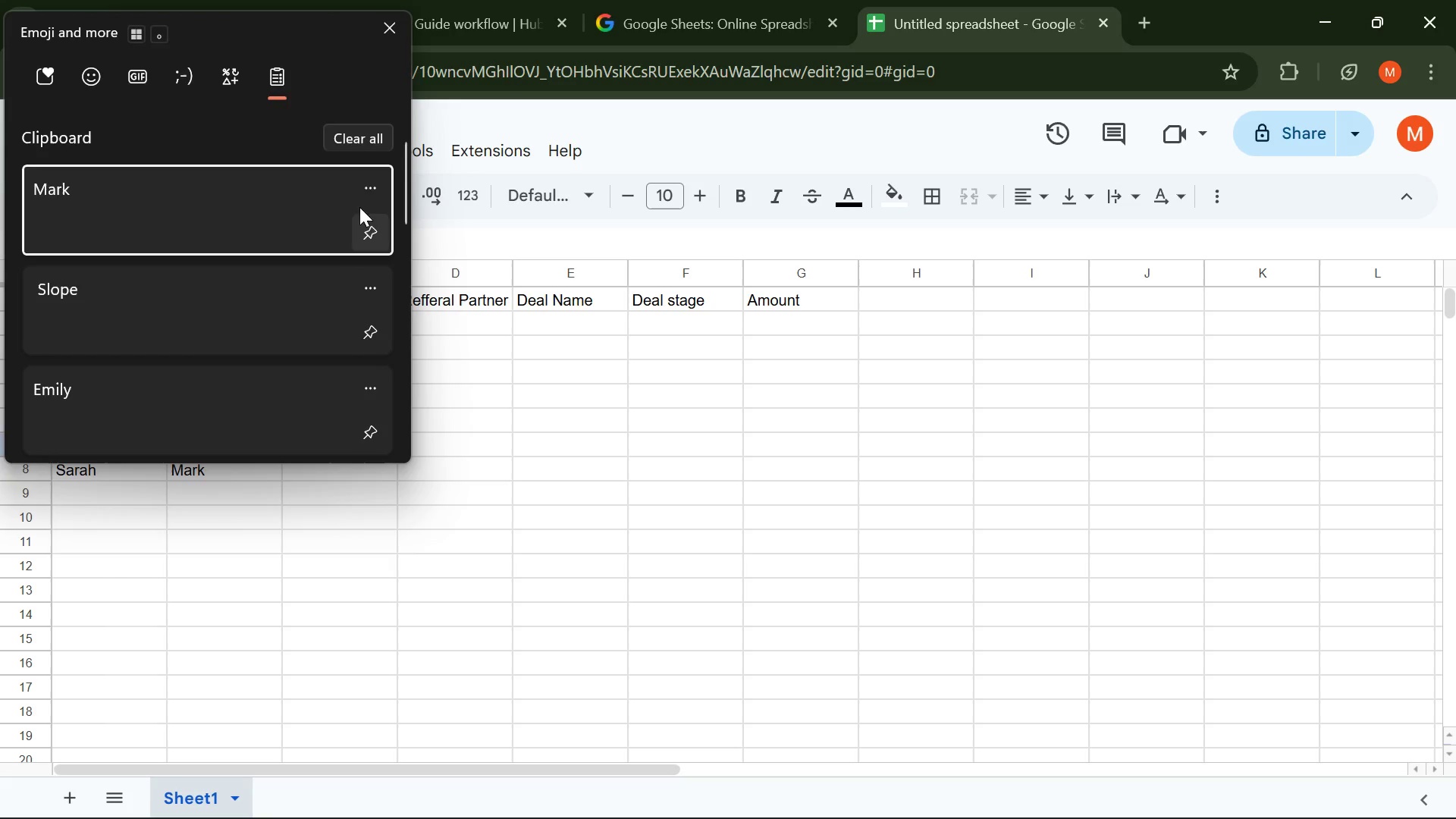 
left_click([363, 185])
 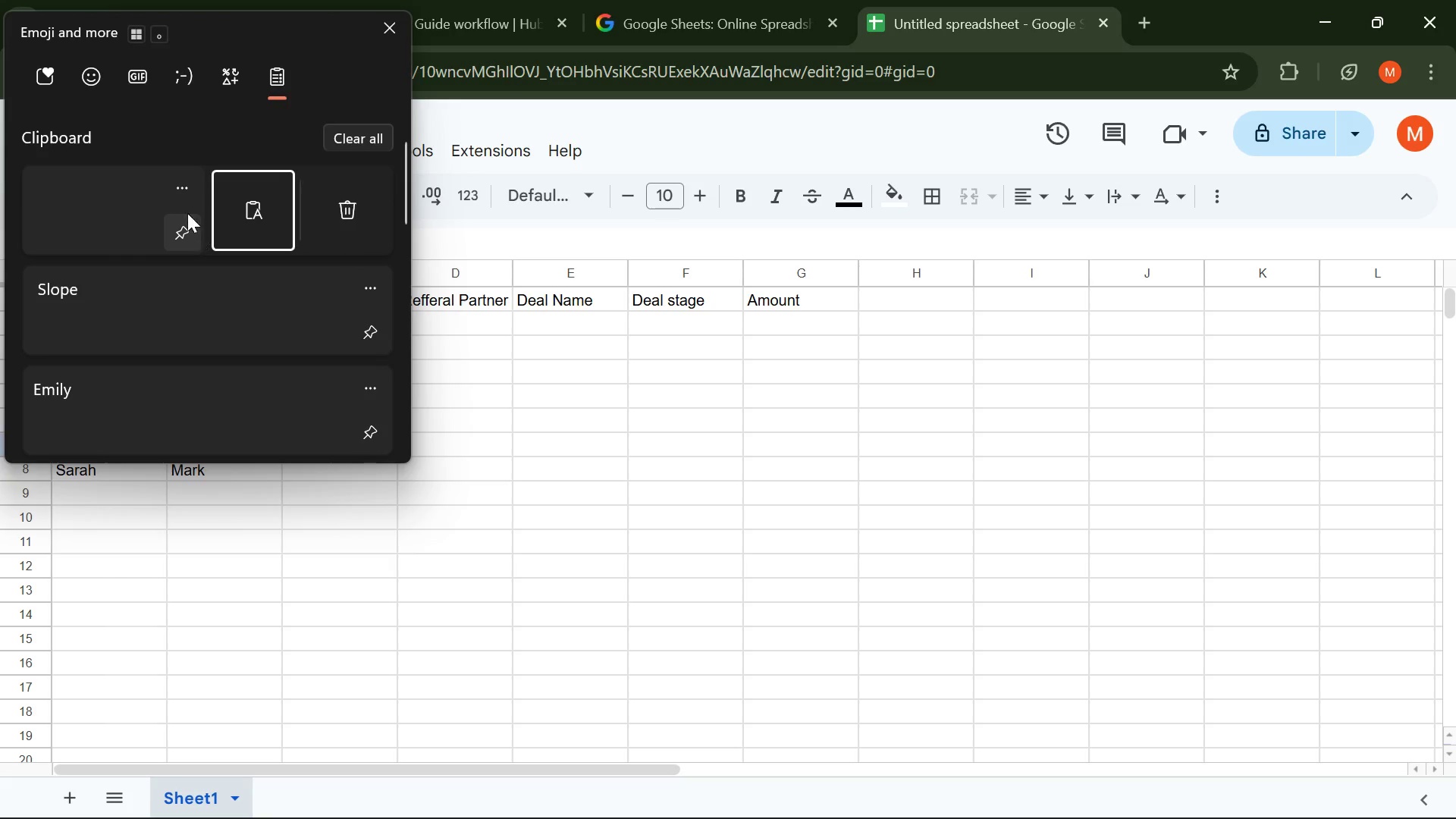 
left_click([186, 194])
 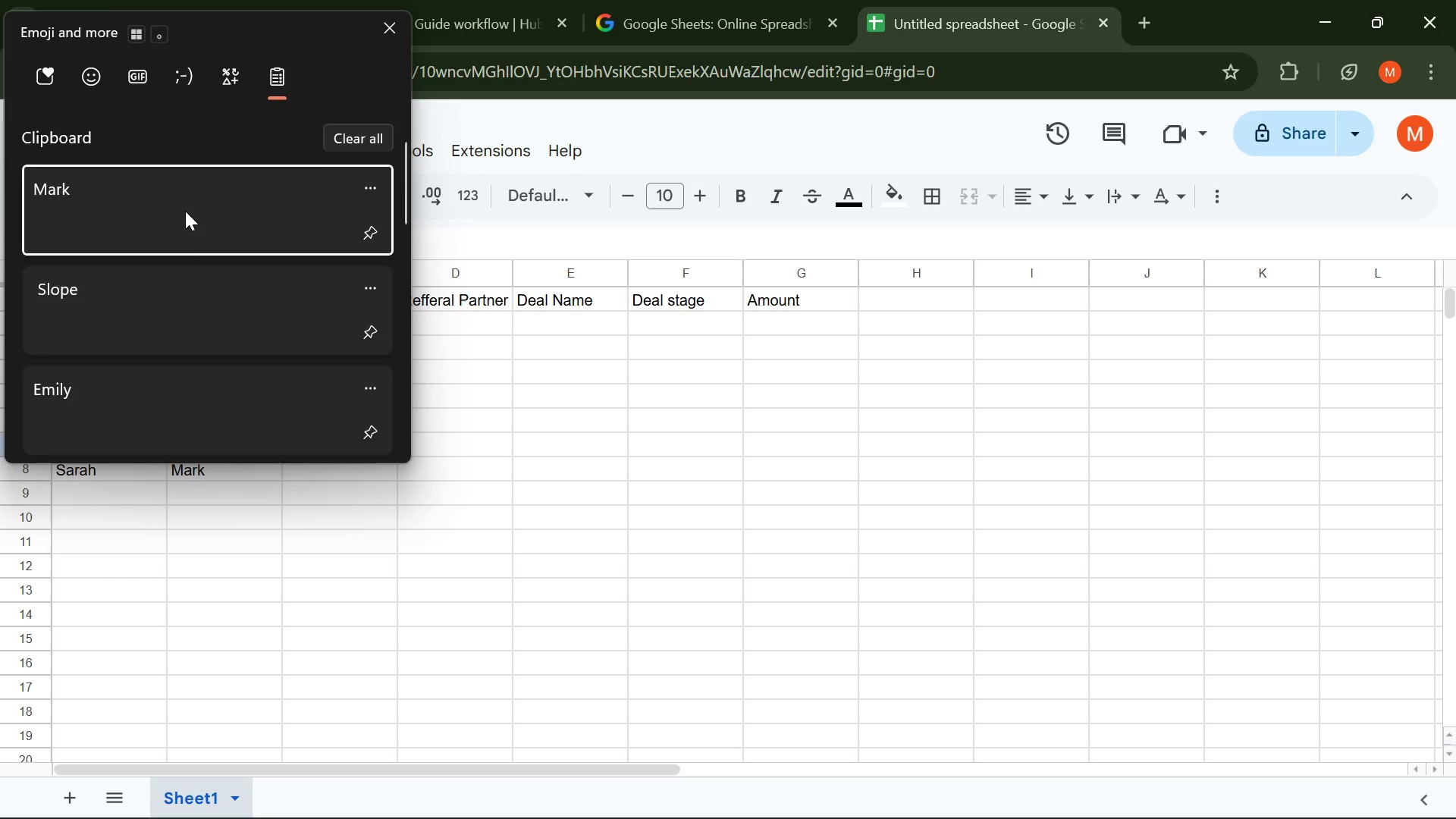 
scroll: coordinate [176, 233], scroll_direction: down, amount: 15.0
 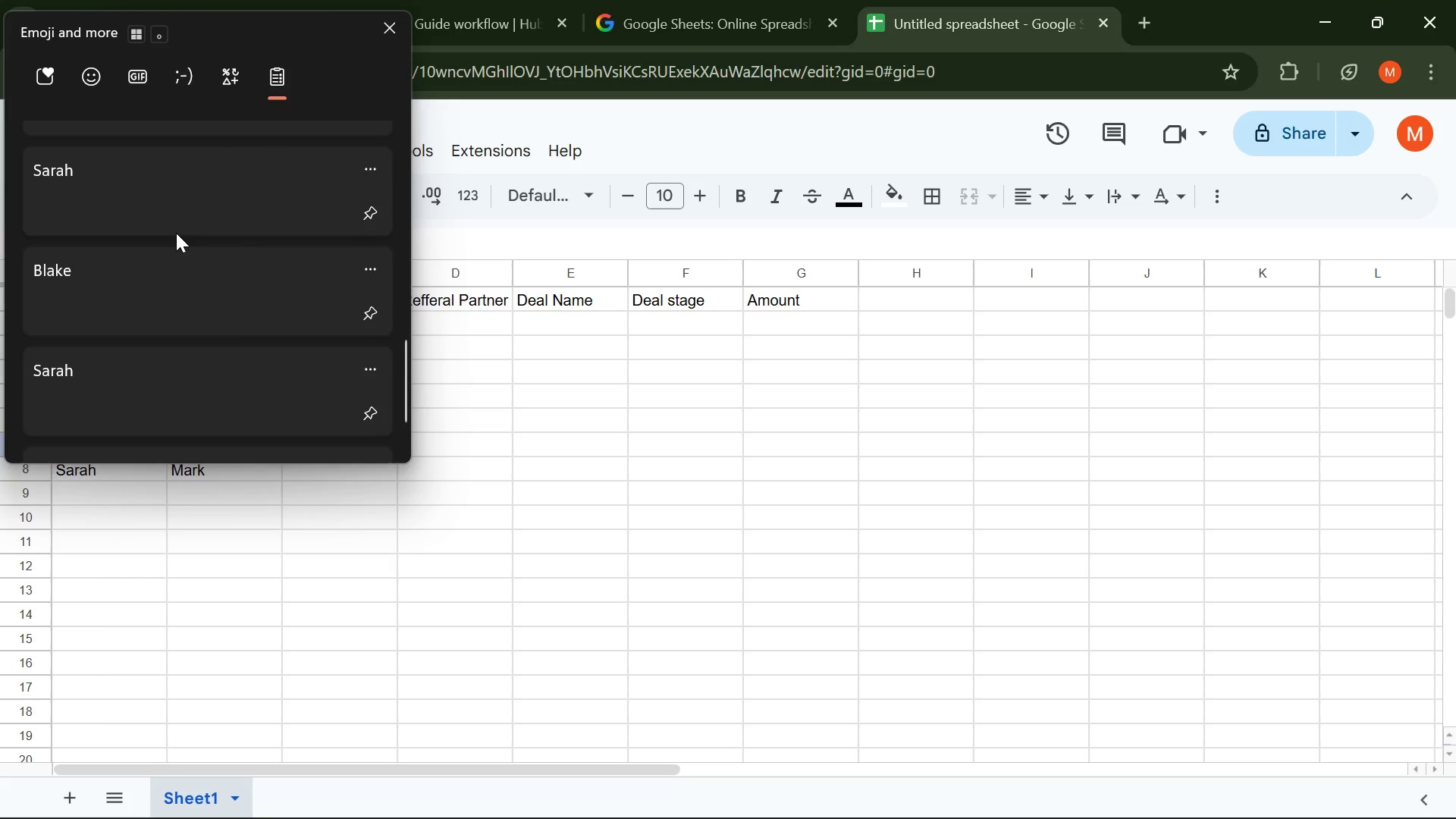 
scroll: coordinate [176, 233], scroll_direction: up, amount: 2.0
 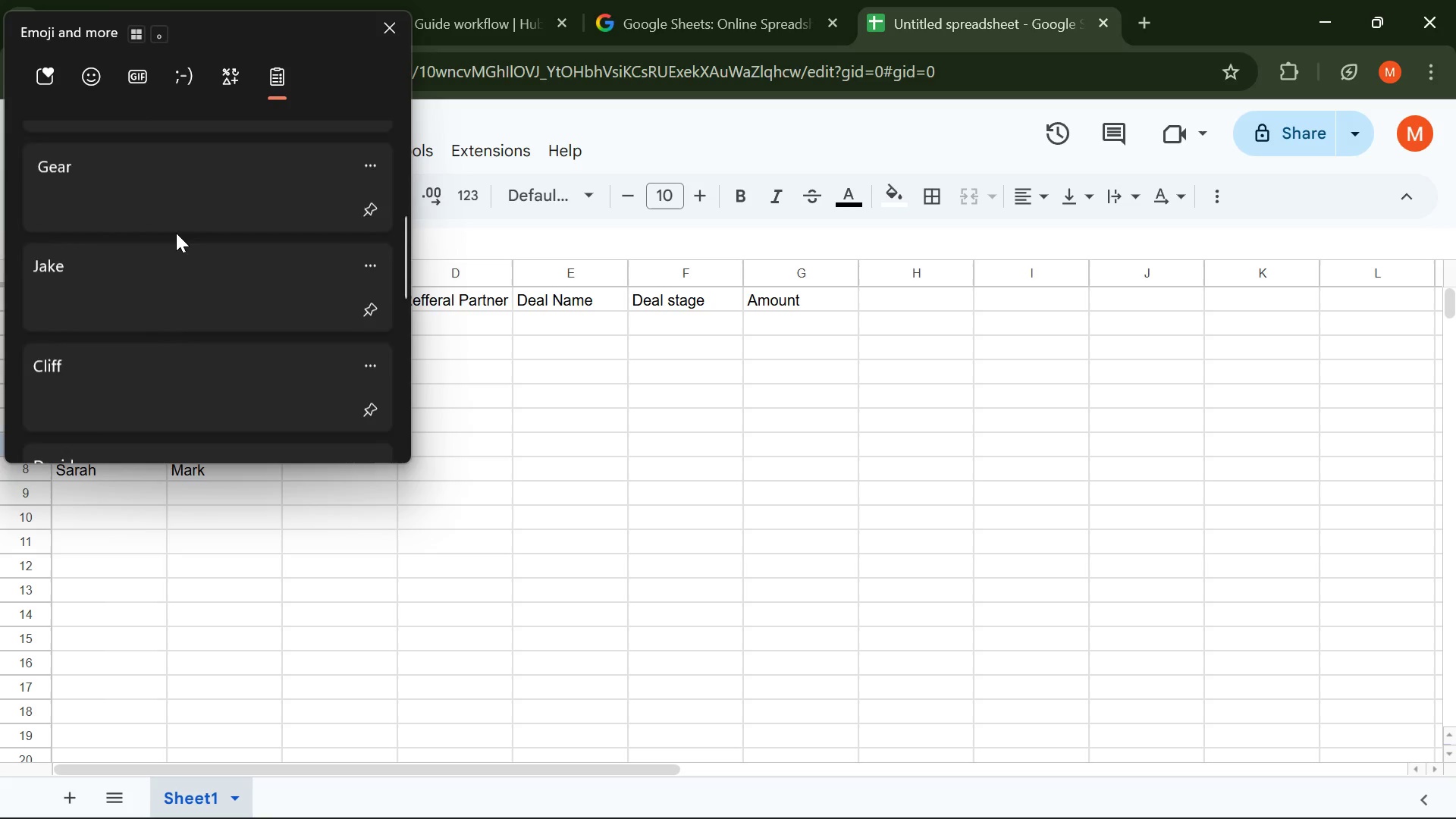 
scroll: coordinate [192, 256], scroll_direction: down, amount: 9.0
 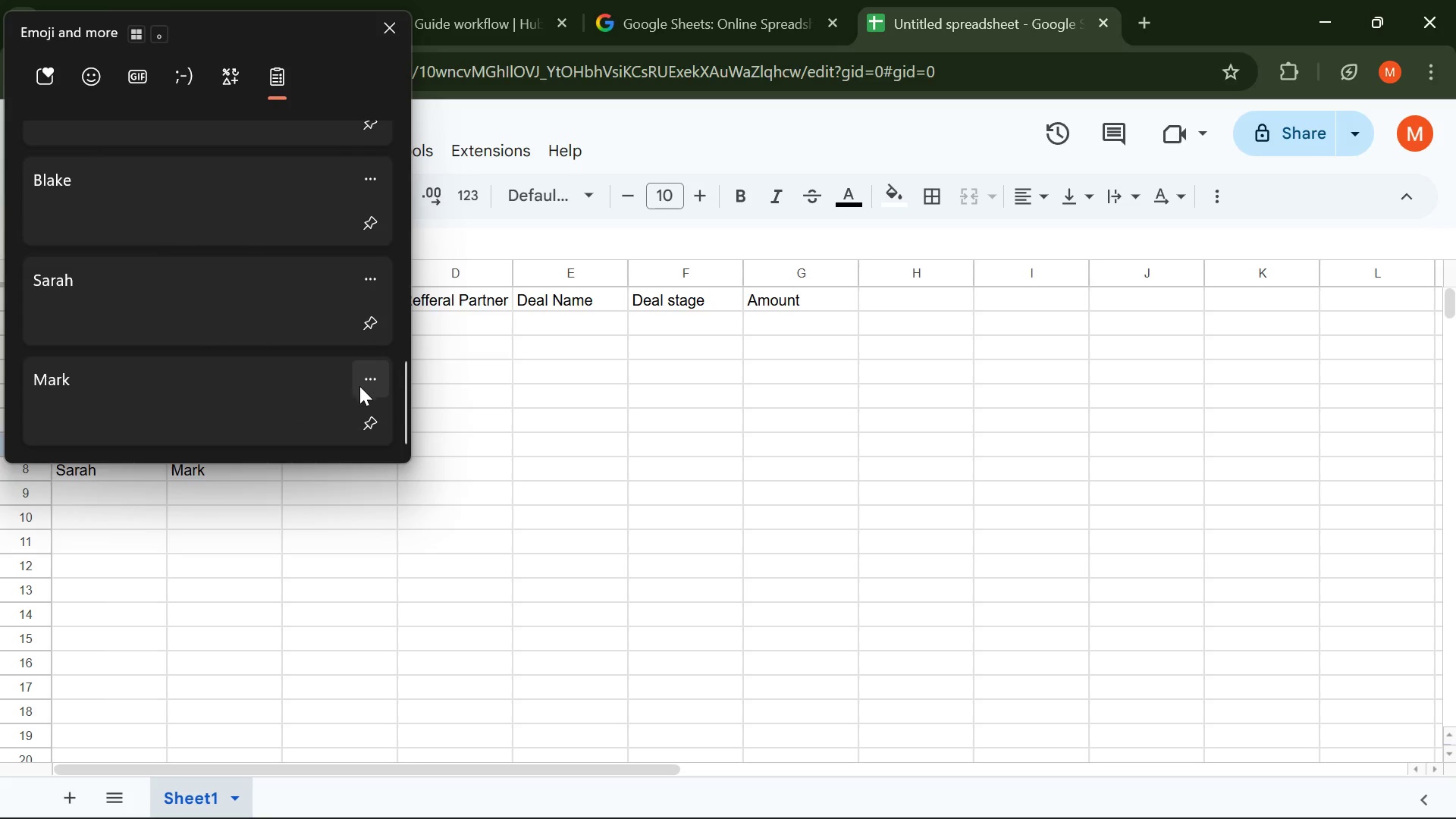 
left_click([361, 382])
 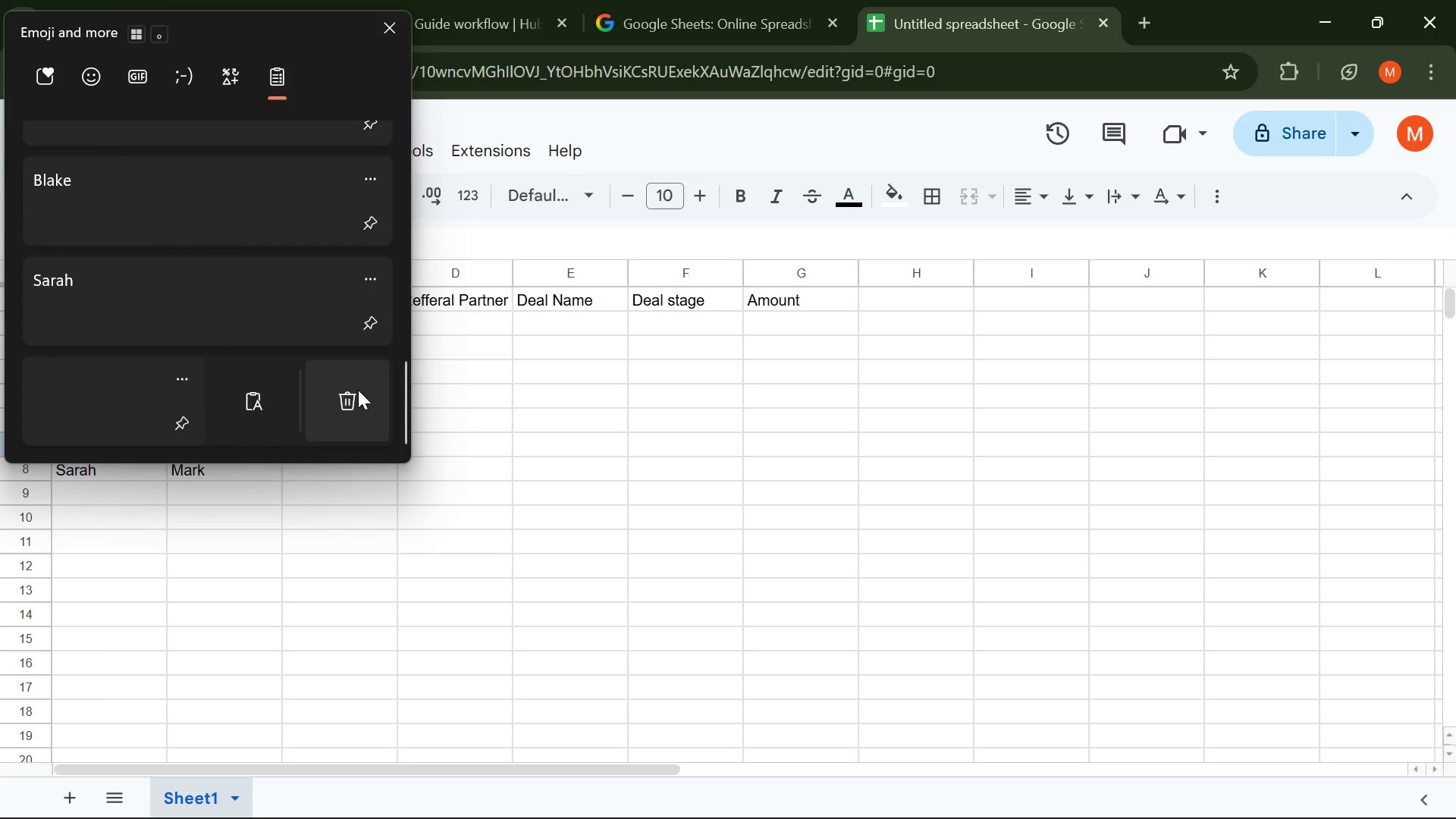 
left_click([358, 390])
 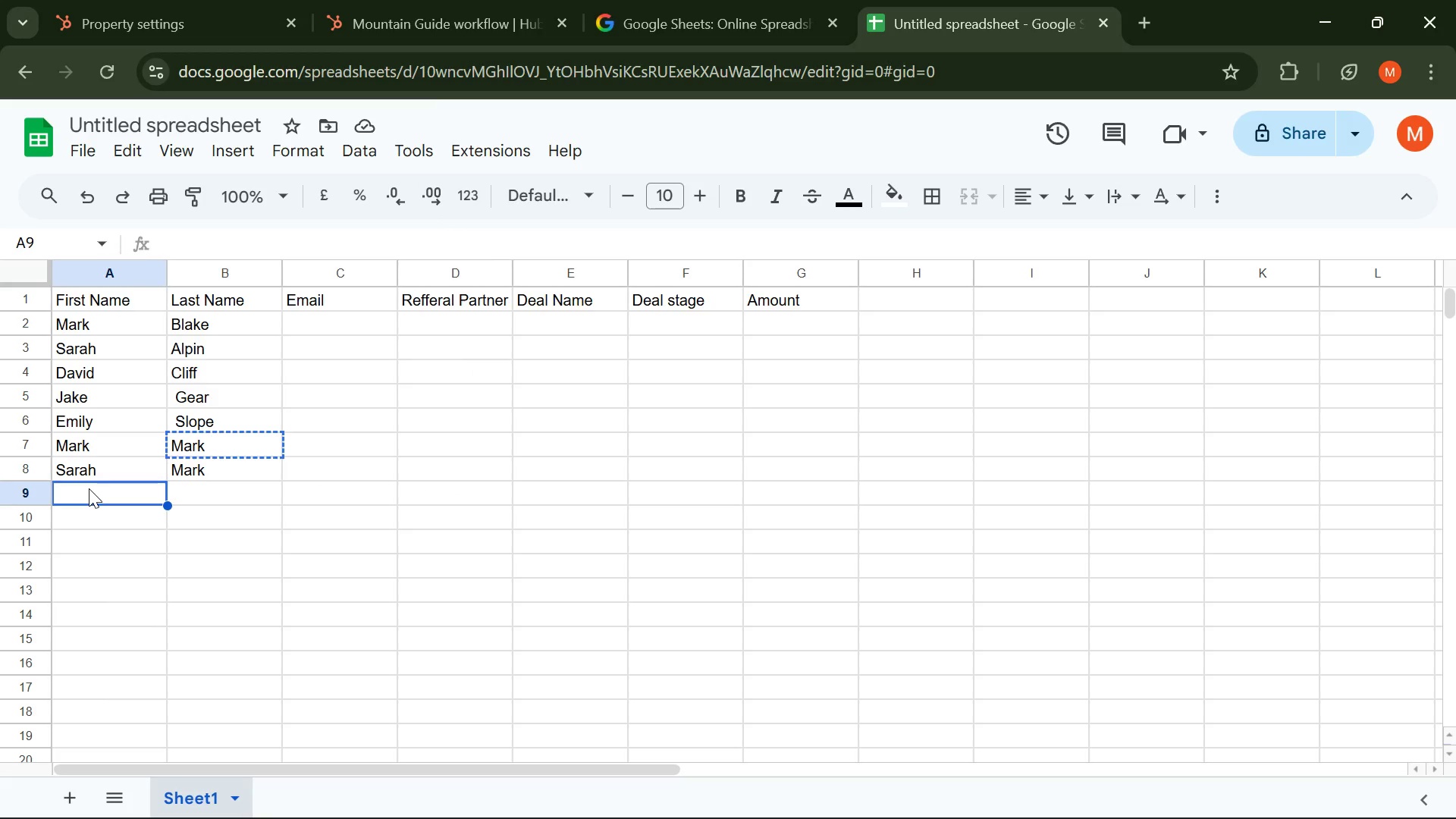 
key(Control+V)
 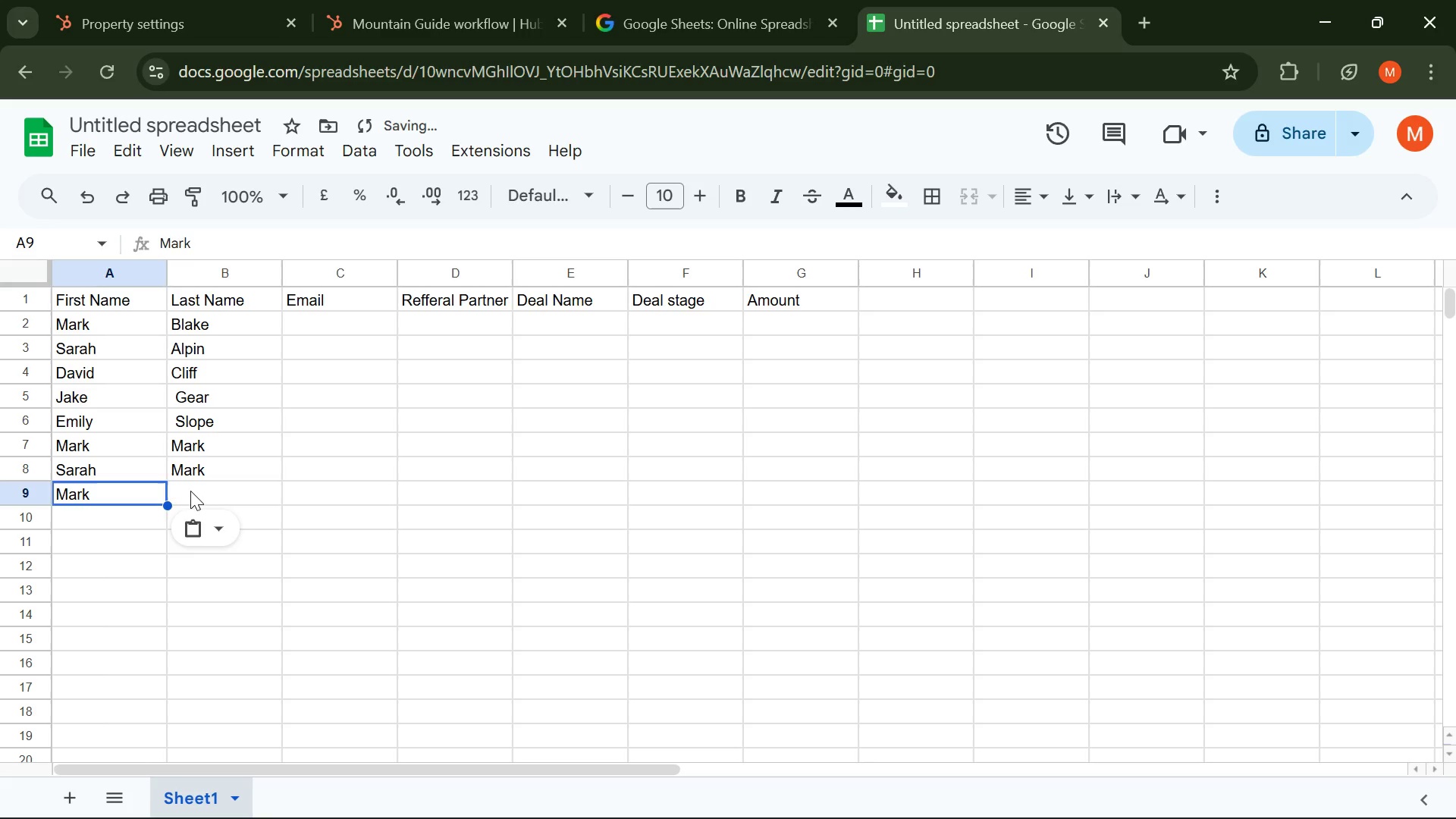 
left_click([196, 490])
 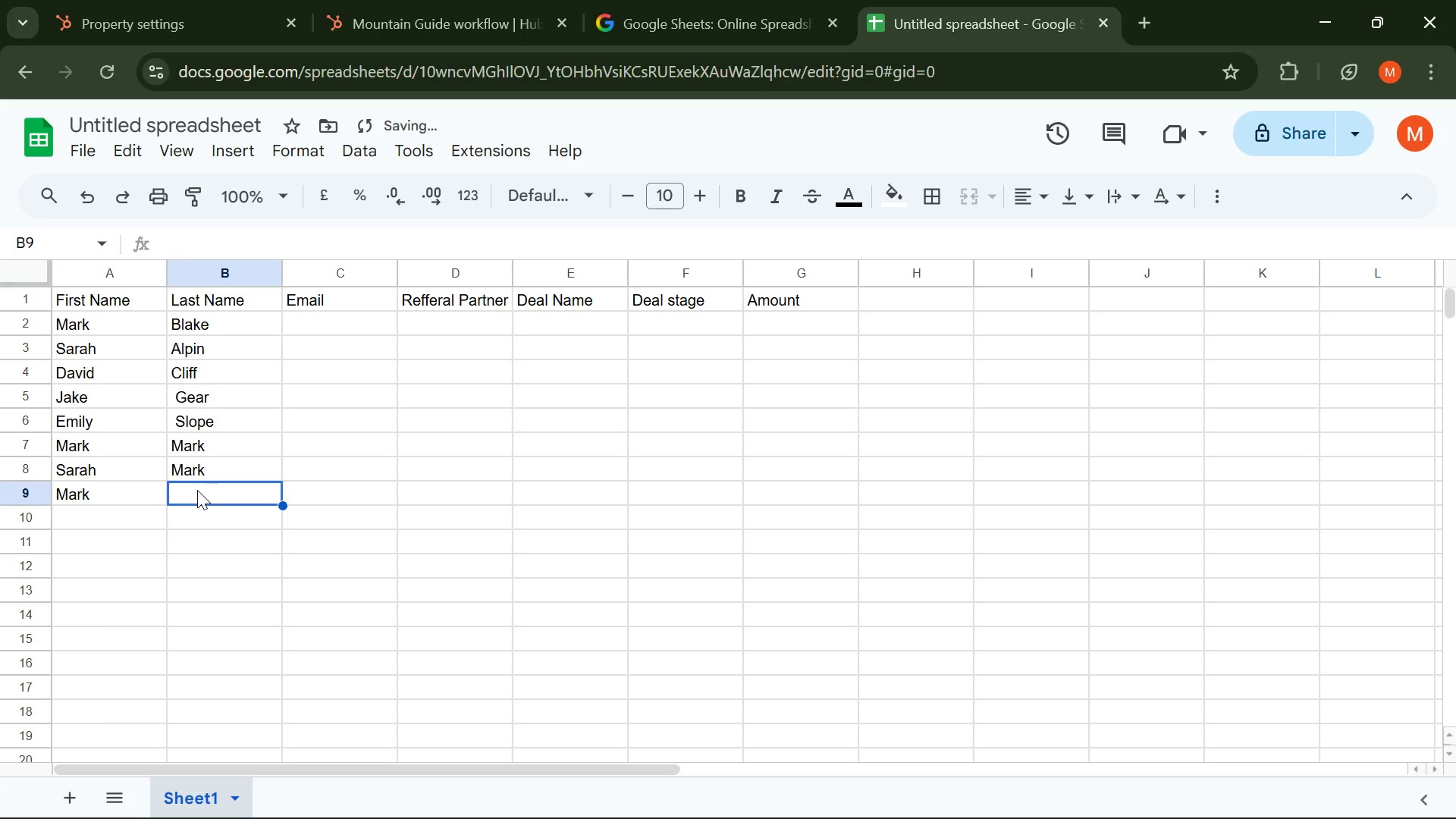 
key(Meta+V)
 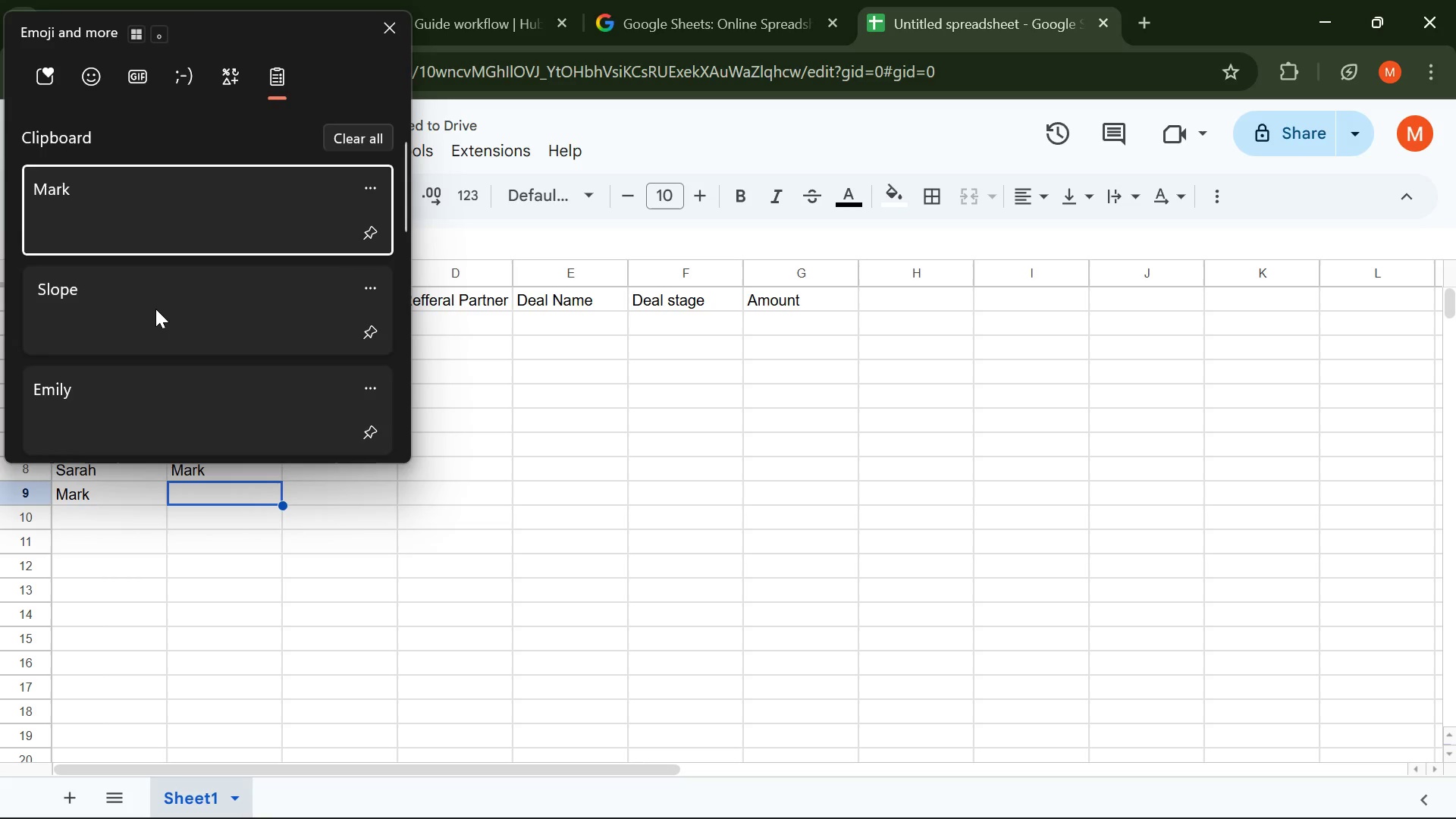 
left_click([155, 309])
 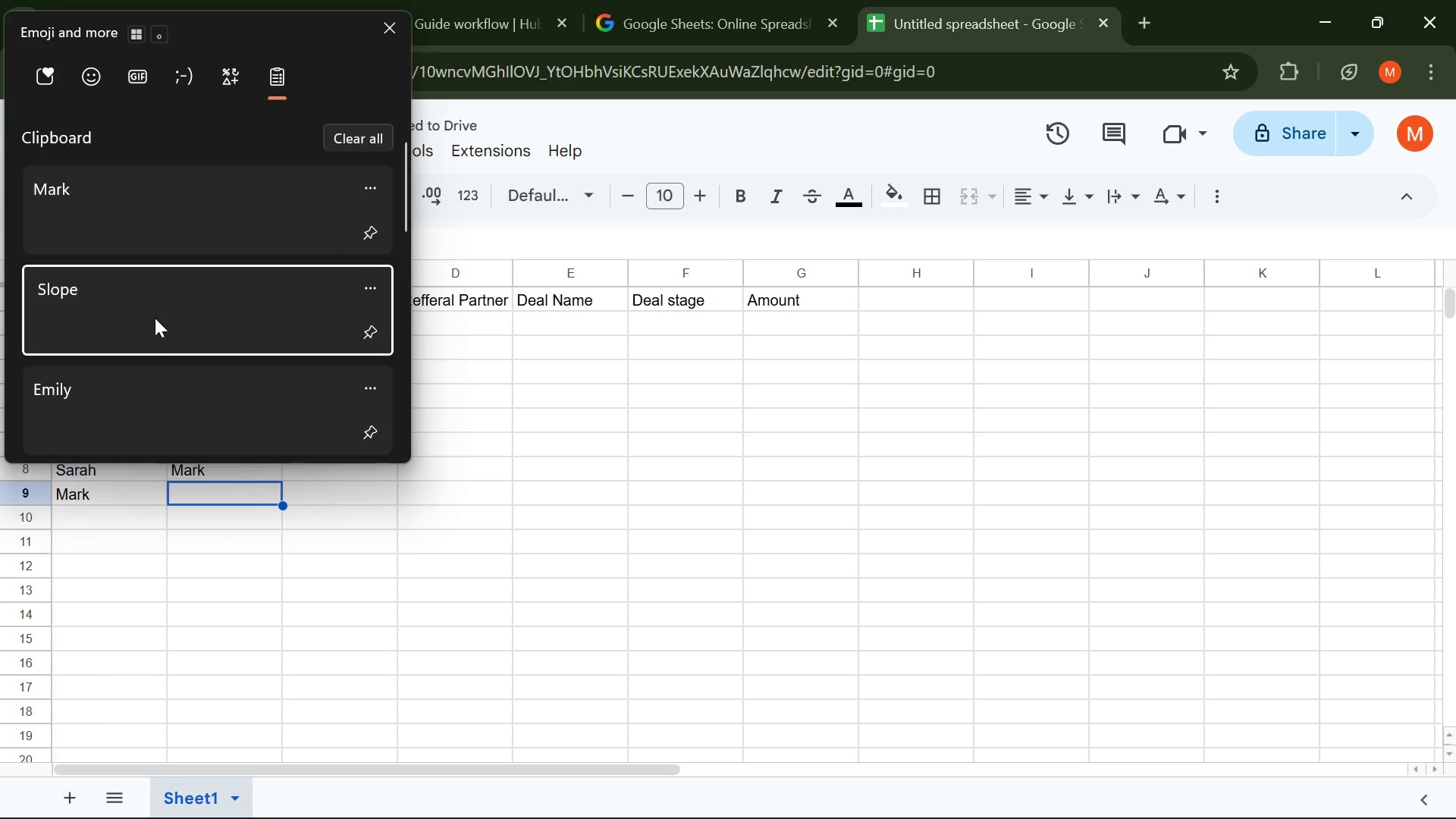 
key(Control+ControlLeft)
 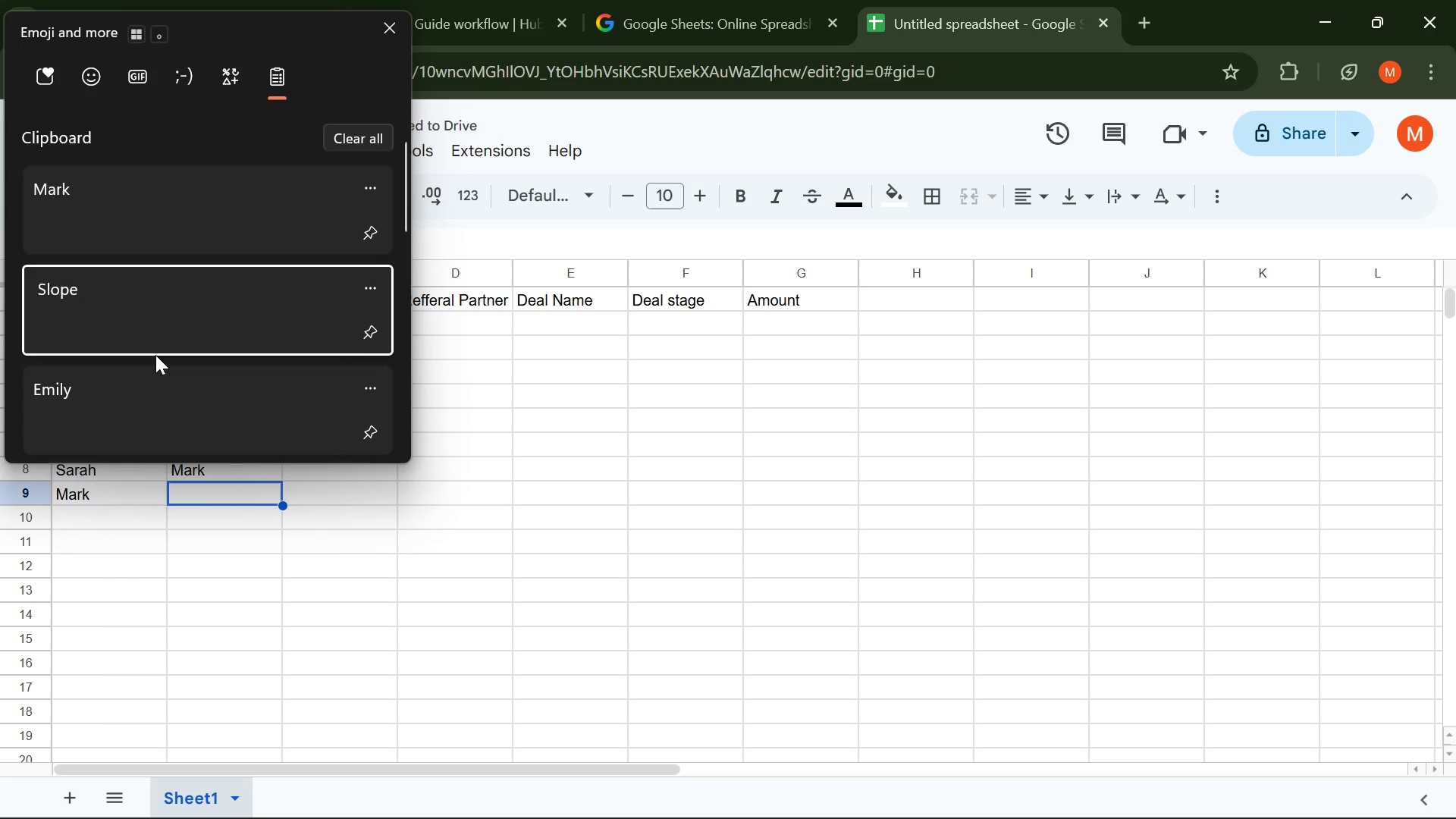 
key(Control+V)
 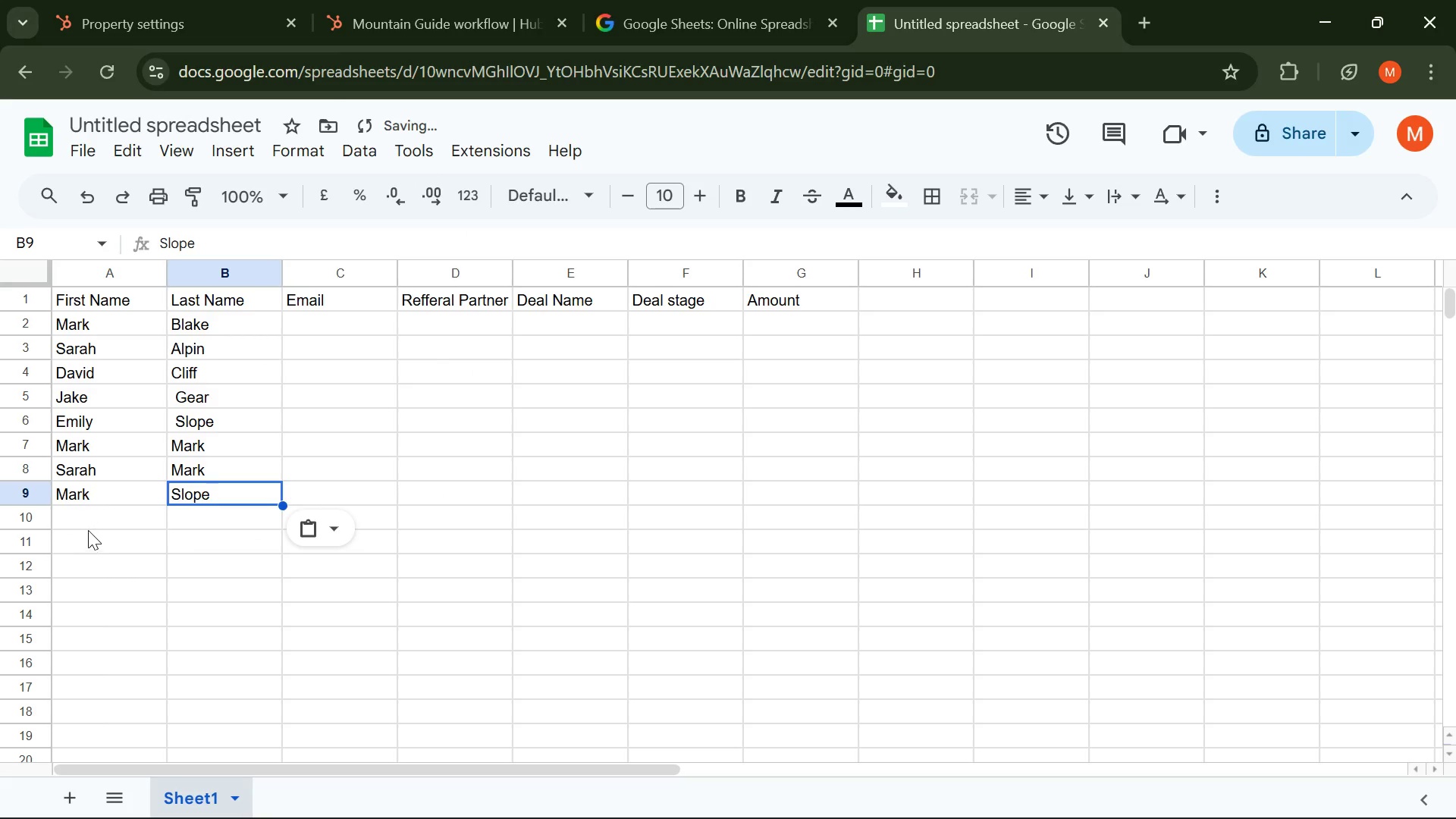 
left_click([84, 519])
 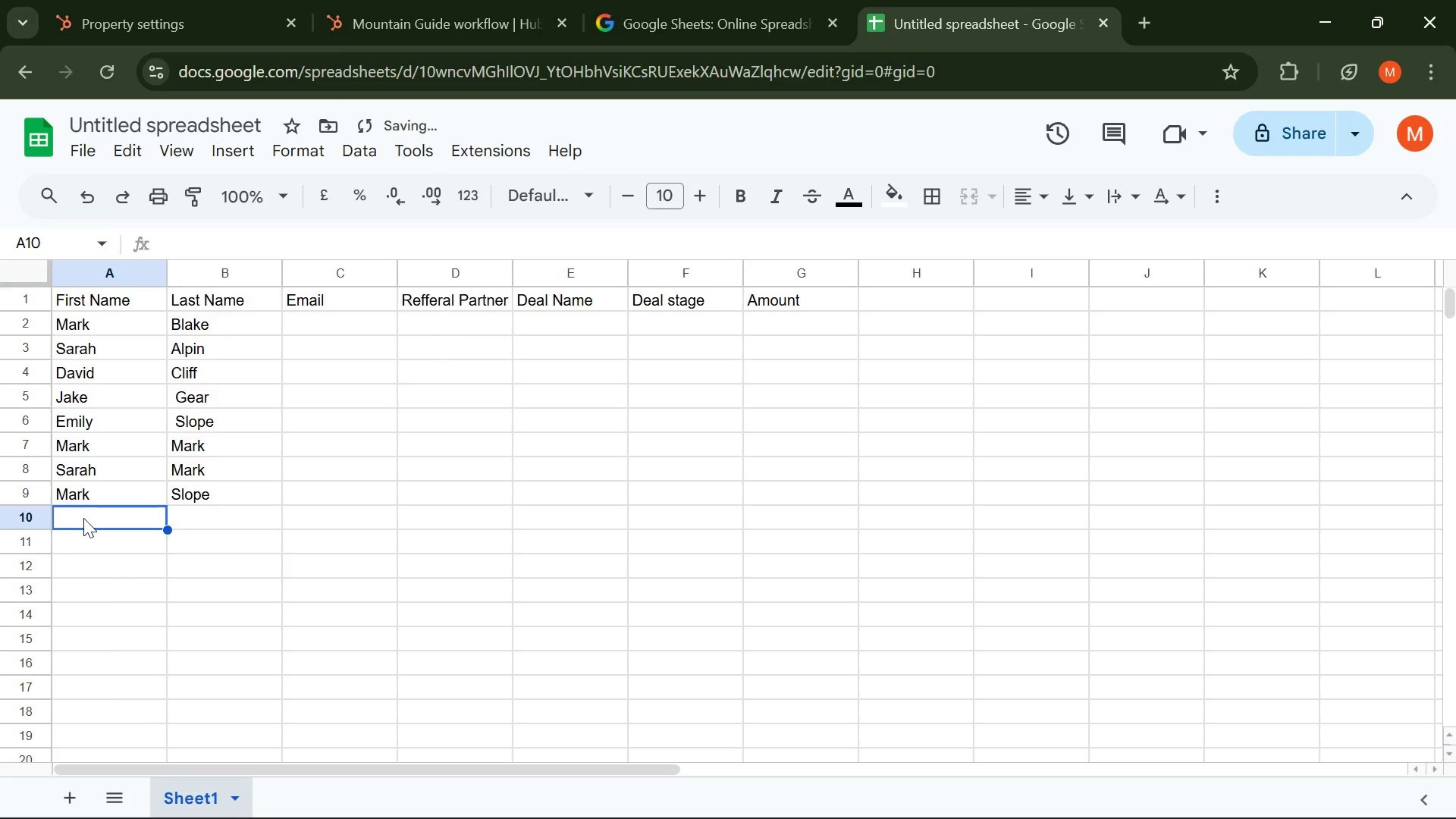 
key(Meta+V)
 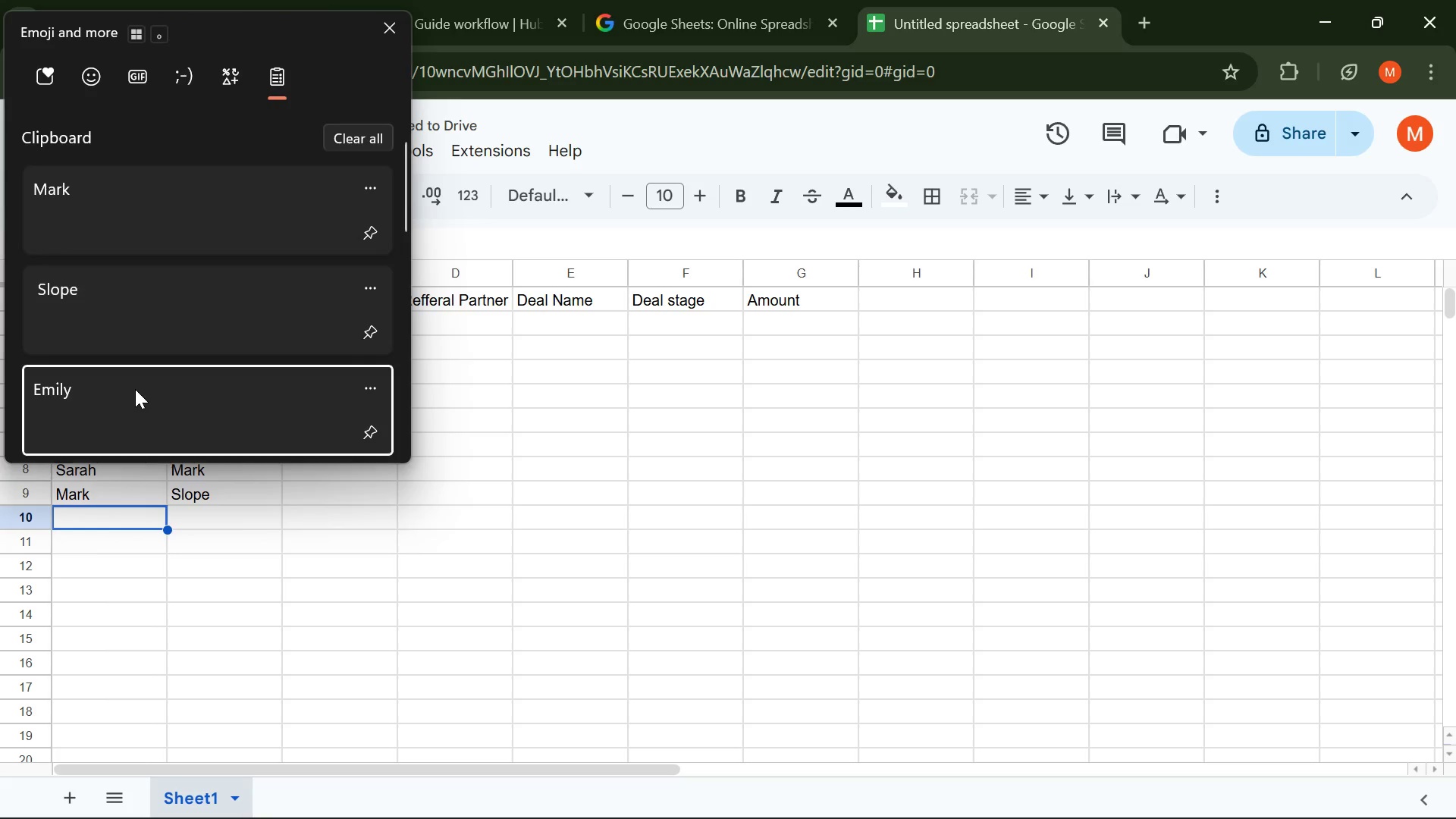 
key(Control+ControlLeft)
 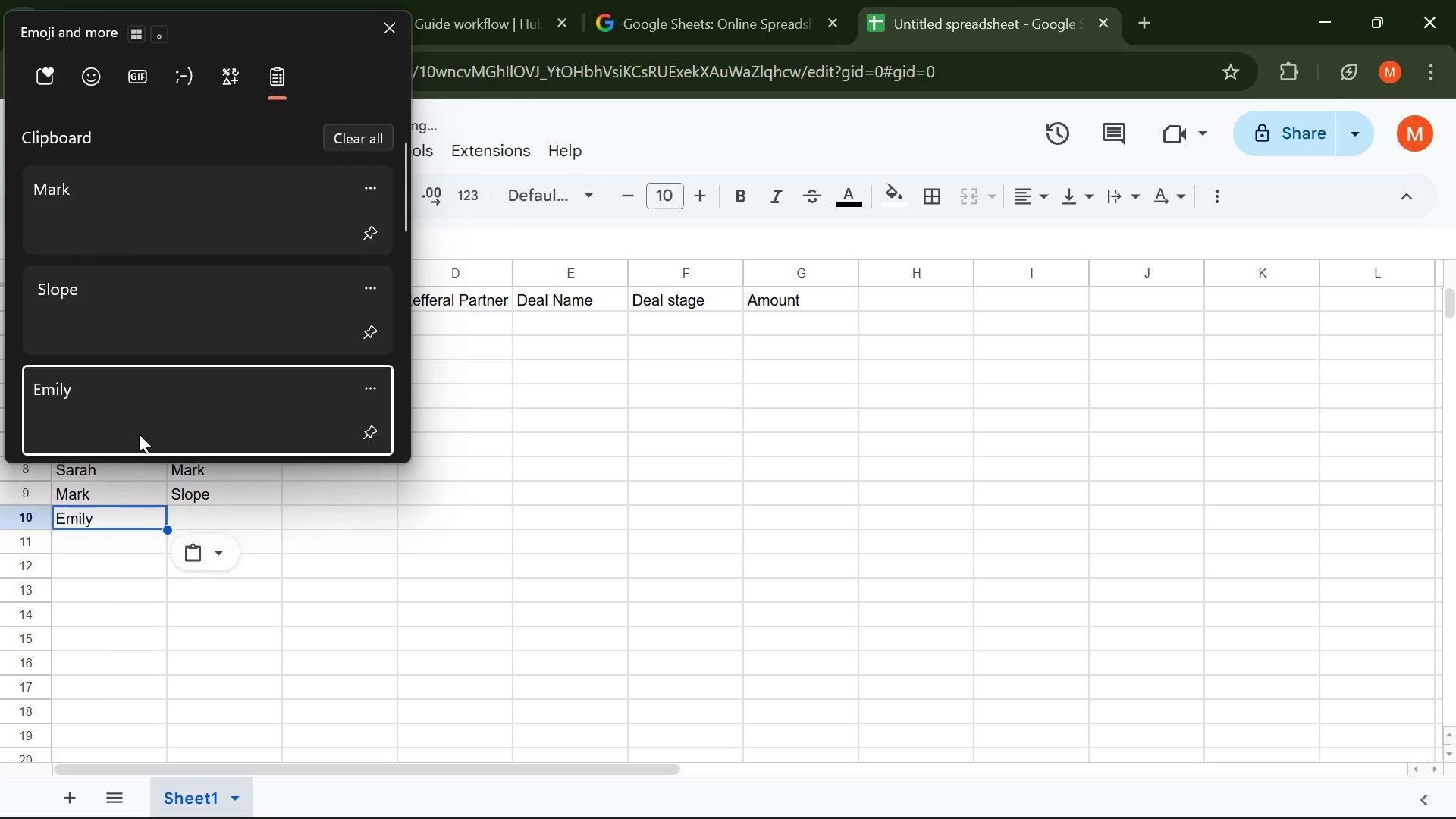 
key(Control+V)
 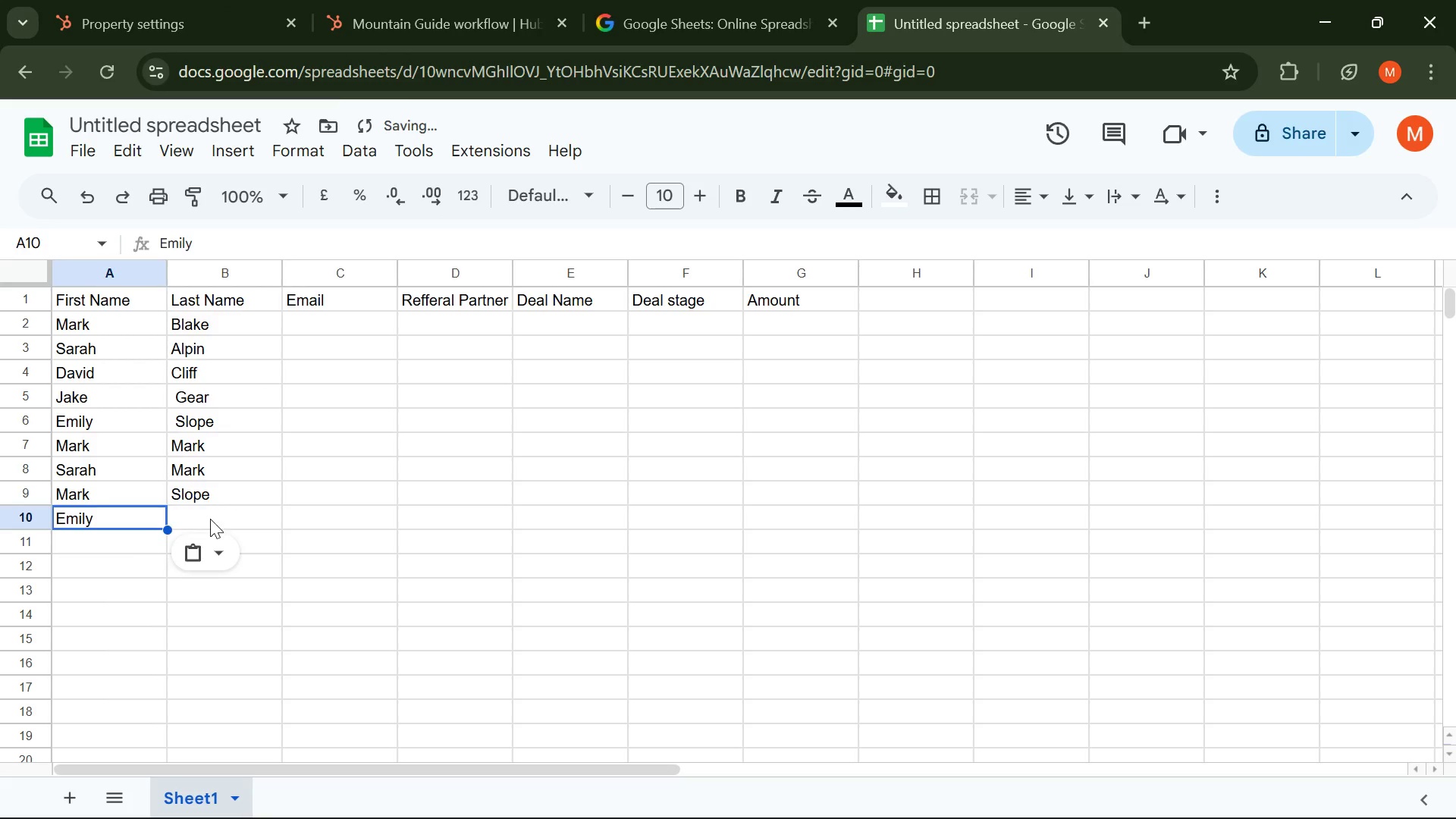 
left_click([210, 519])
 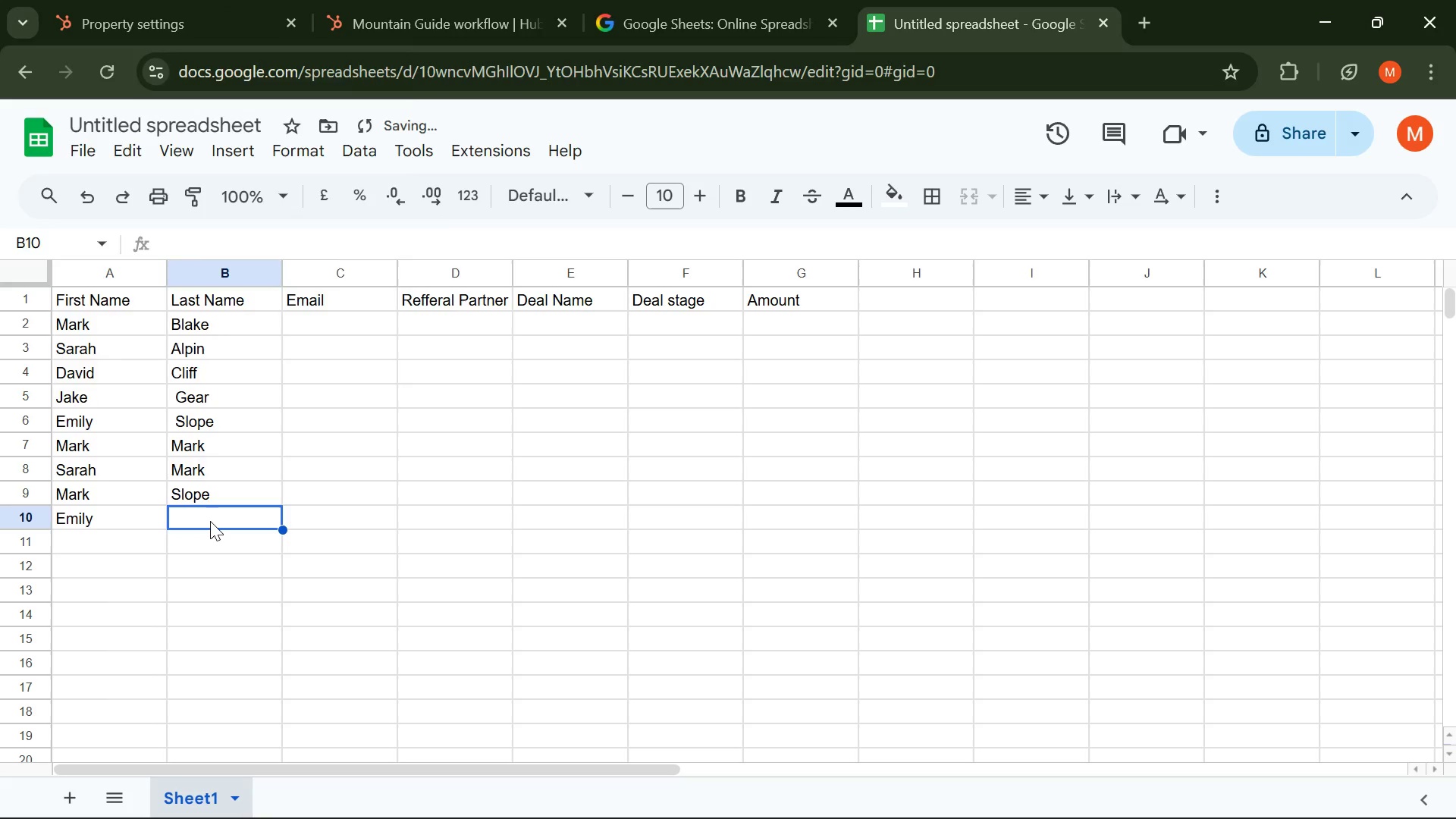 
key(Meta+V)
 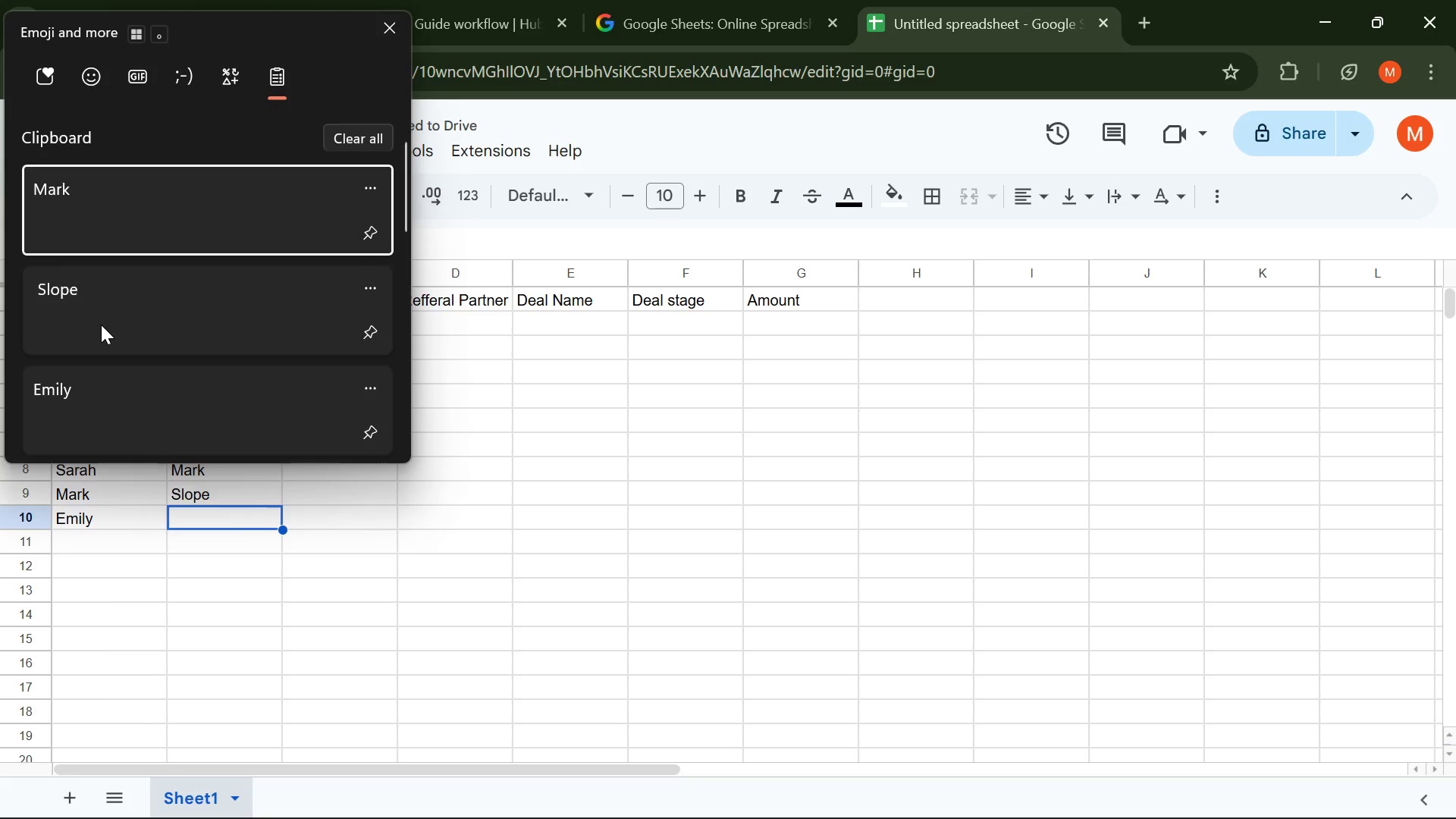 
key(Control+ControlLeft)
 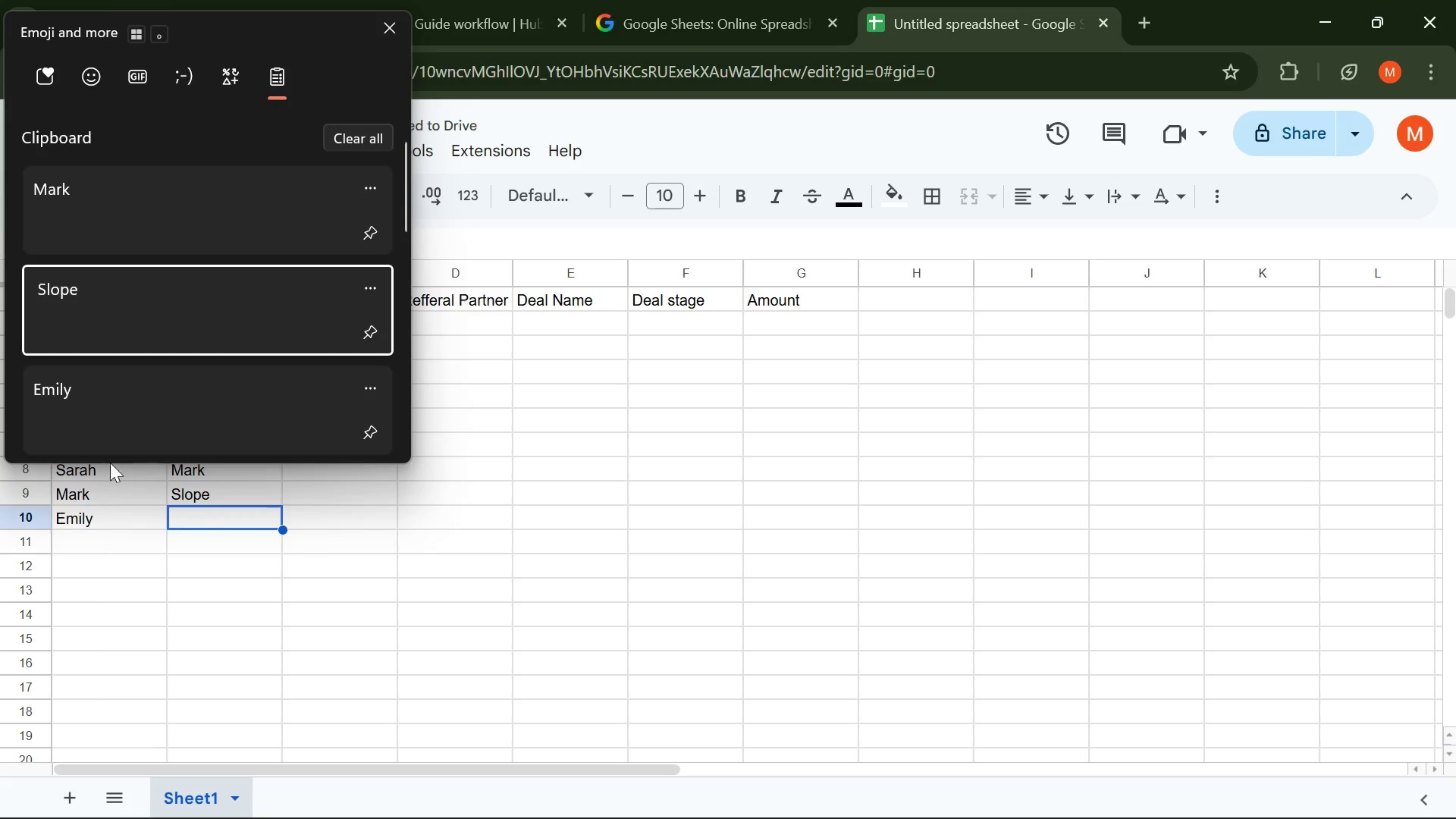 
hold_key(key=V, duration=1.55)
 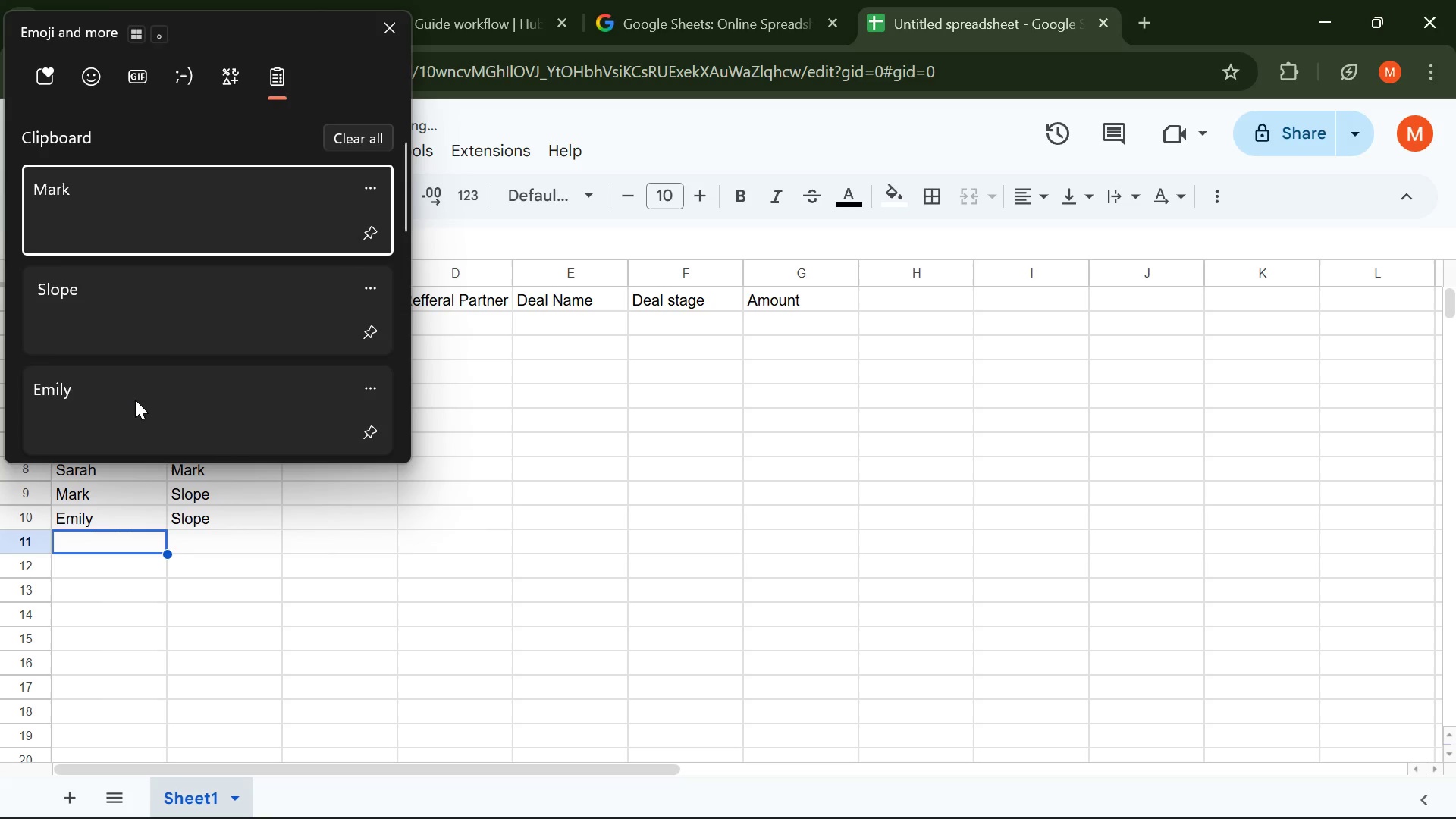 
left_click([111, 538])
 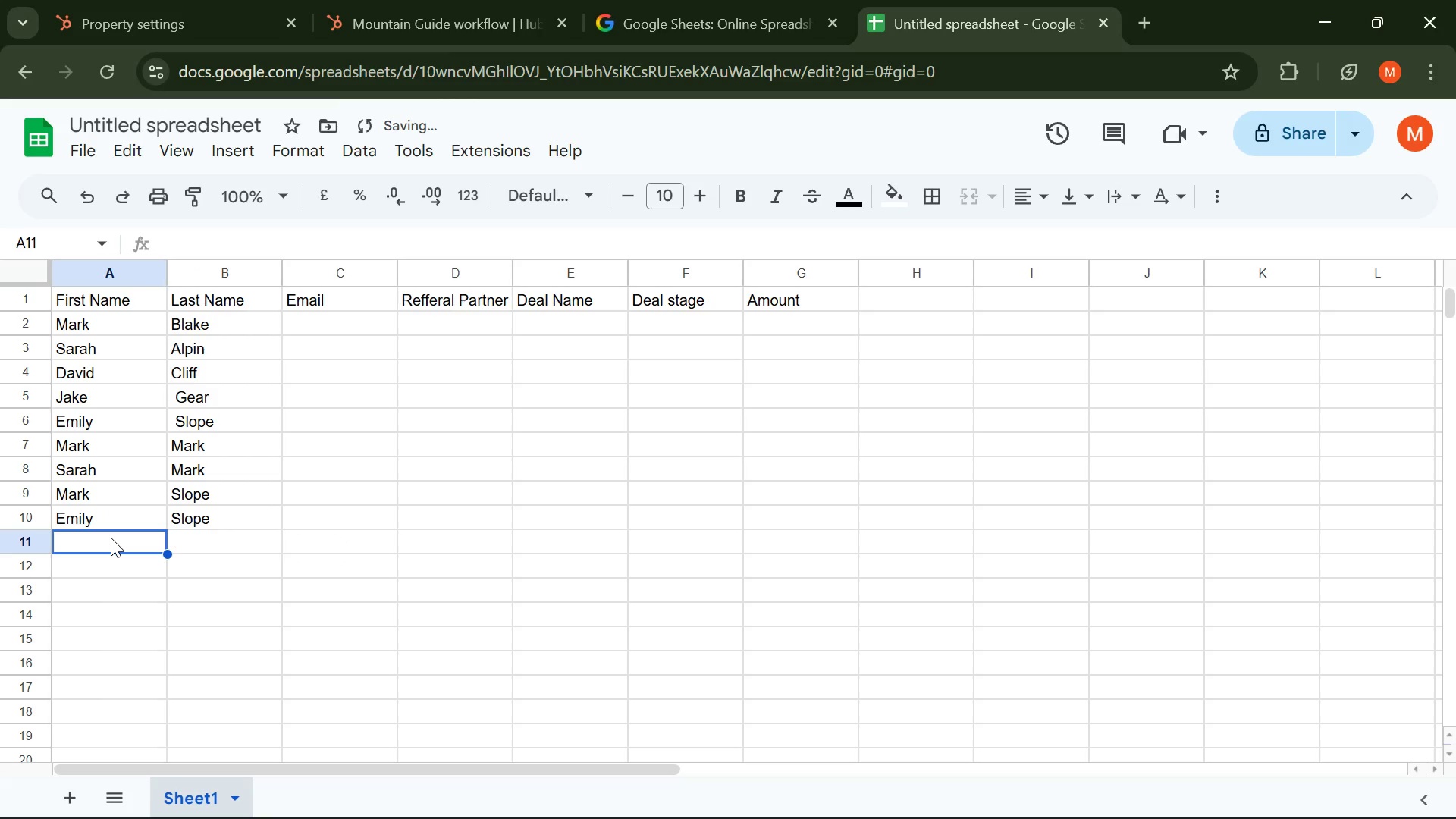 
key(Meta+MetaLeft)
 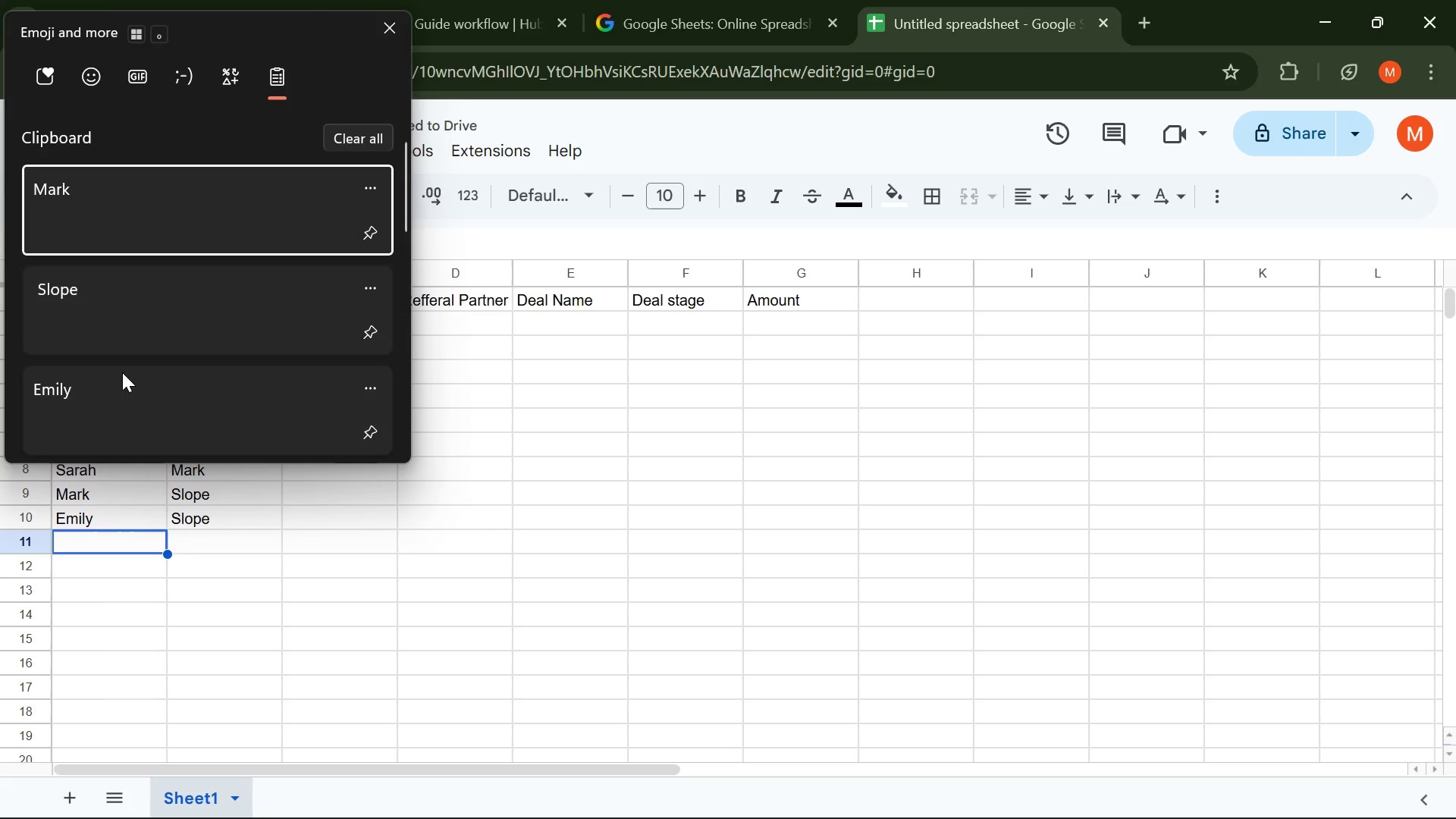 
left_click([111, 315])
 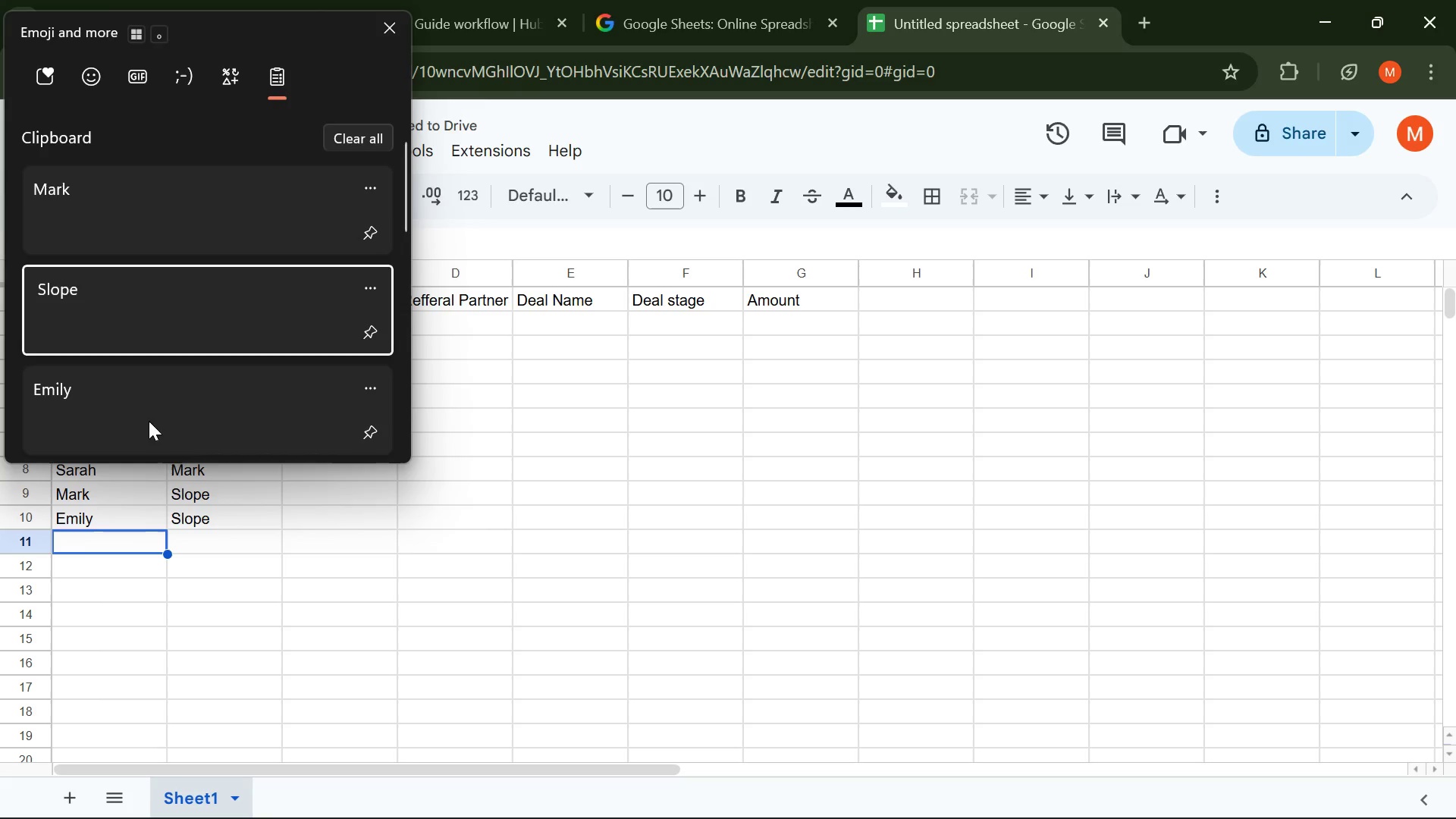 
key(Control+ControlLeft)
 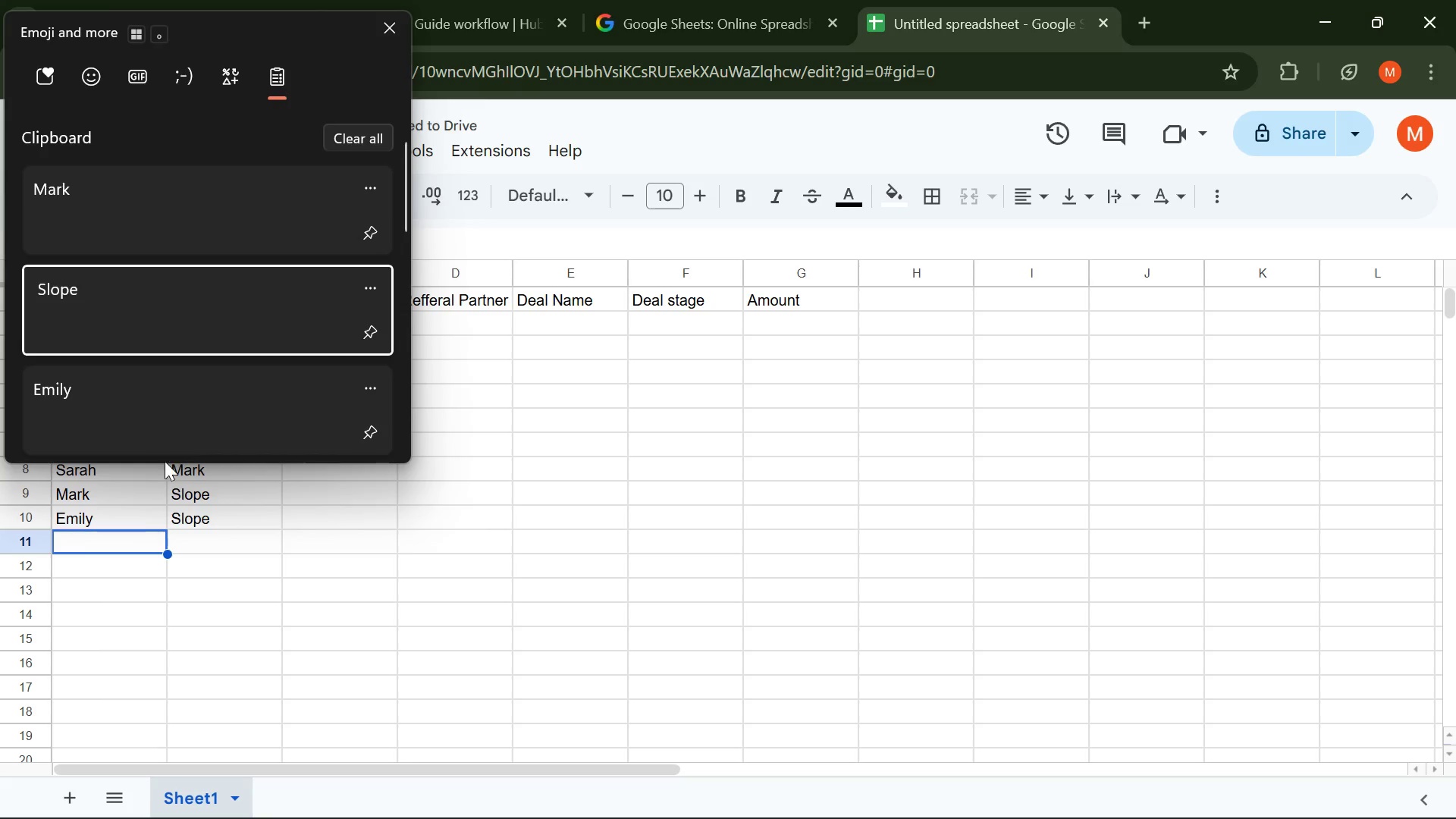 
key(Control+V)
 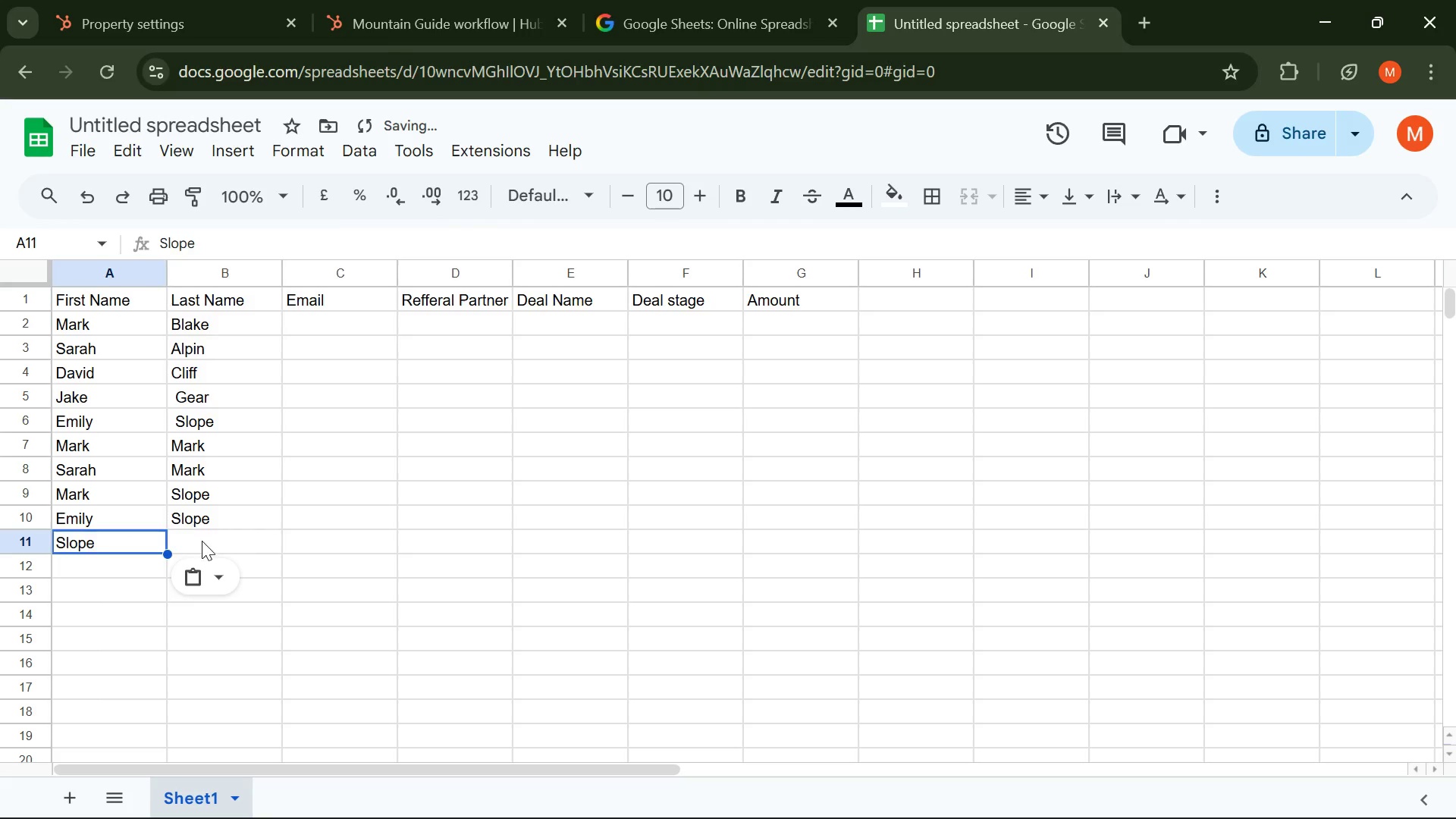 
left_click([202, 541])
 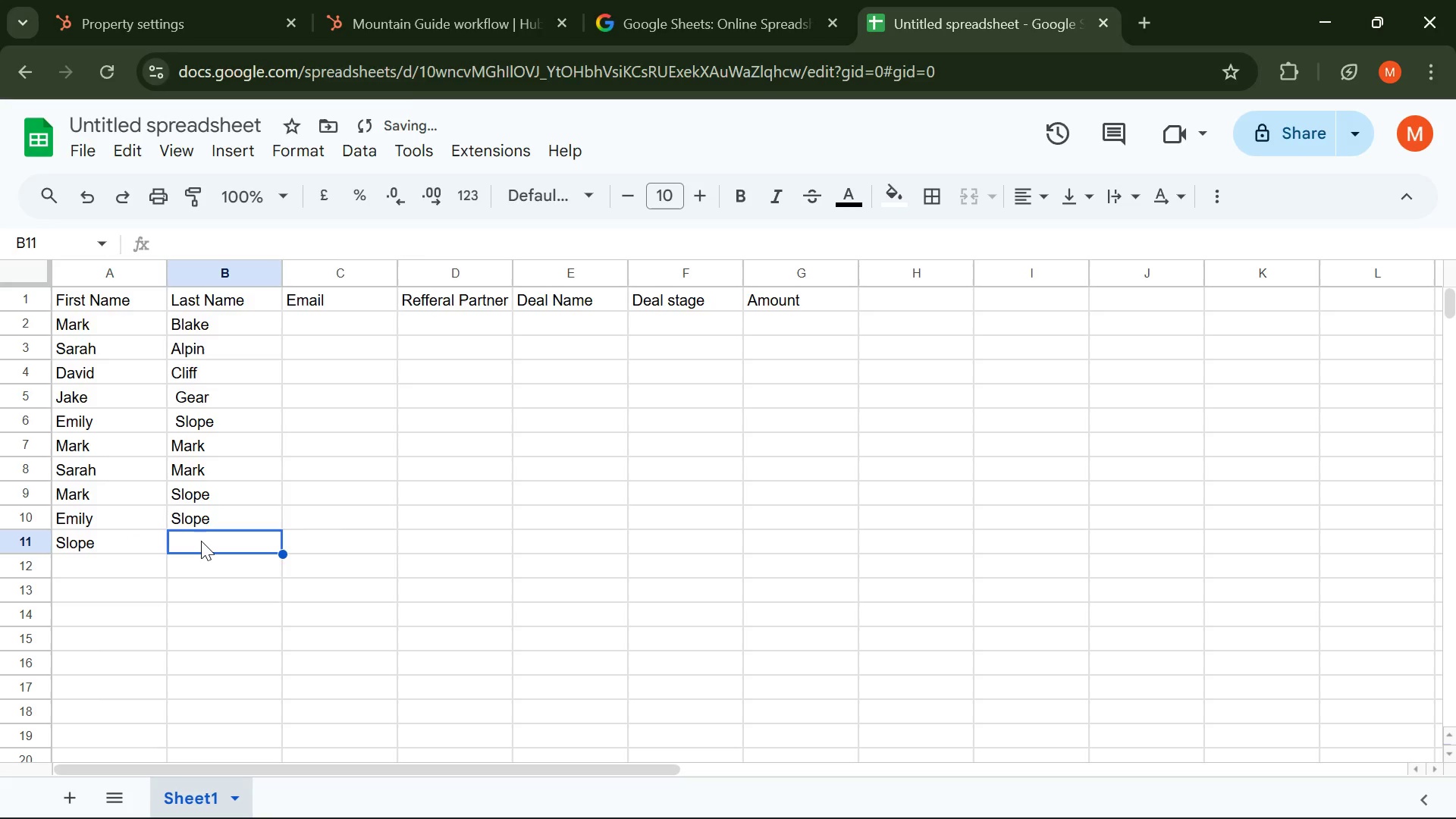 
key(Meta+V)
 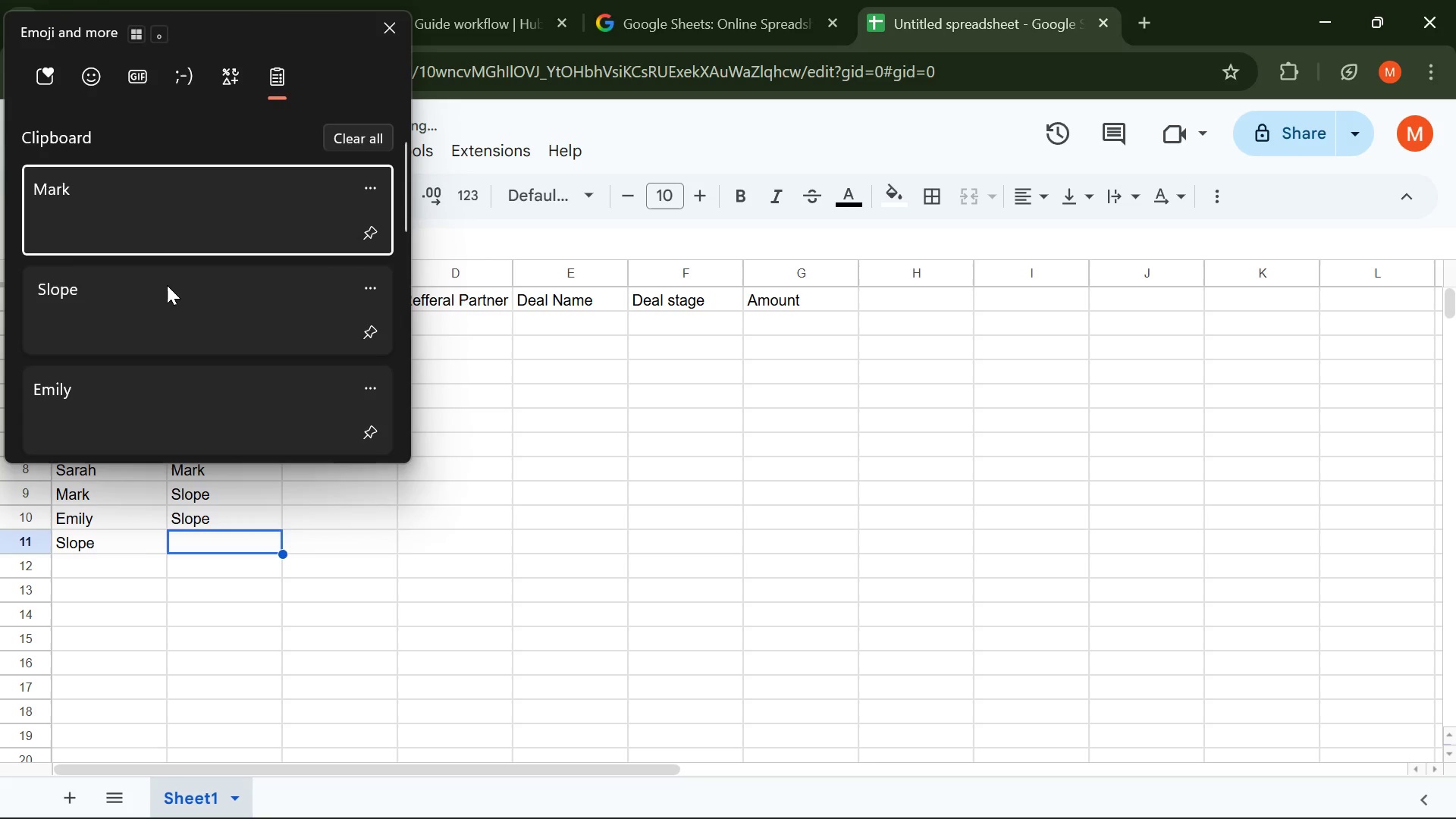 
left_click([162, 218])
 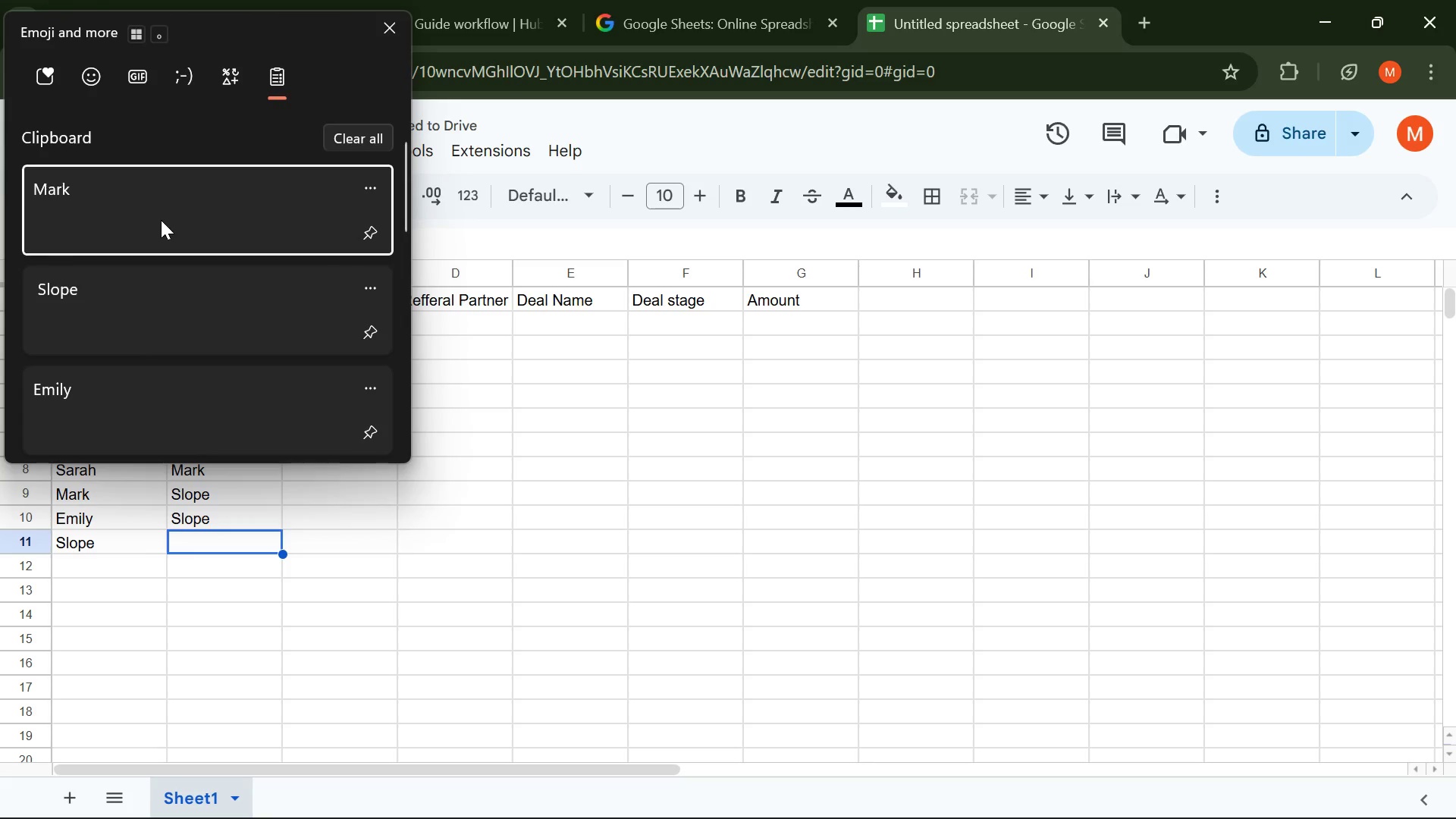 
key(Control+ControlLeft)
 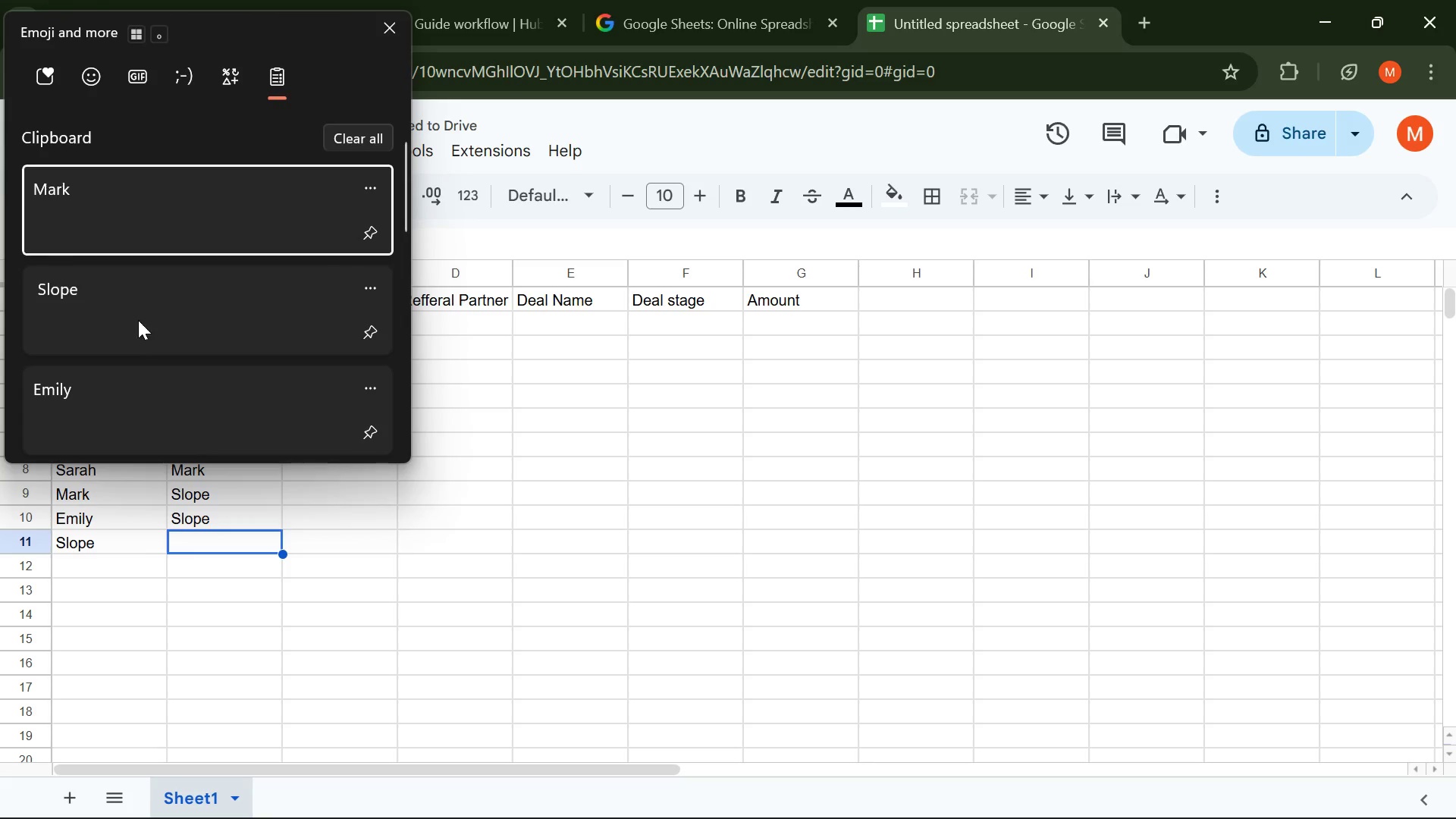 
hold_key(key=V, duration=1.56)
 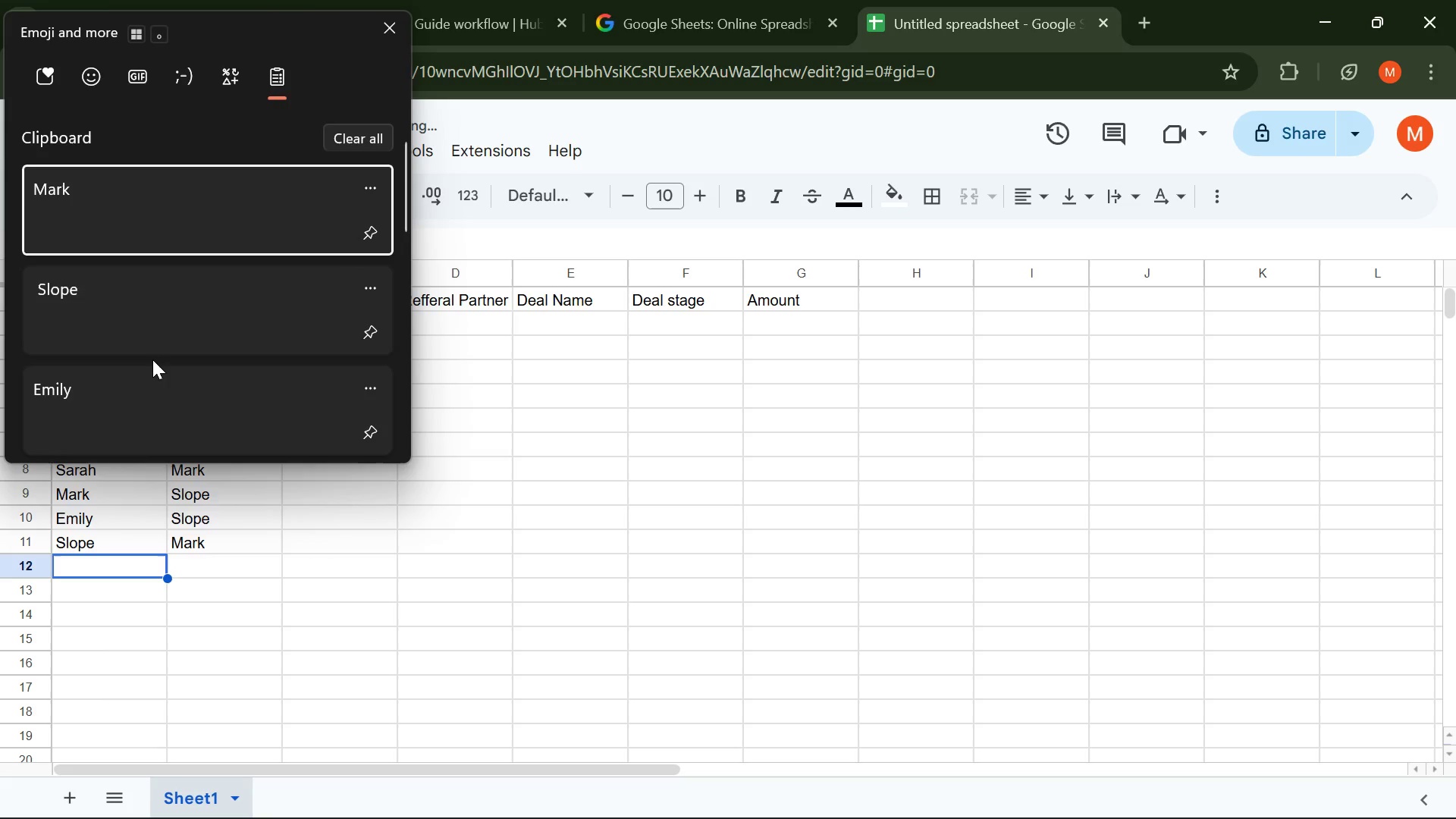 
hold_key(key=MetaLeft, duration=0.34)
 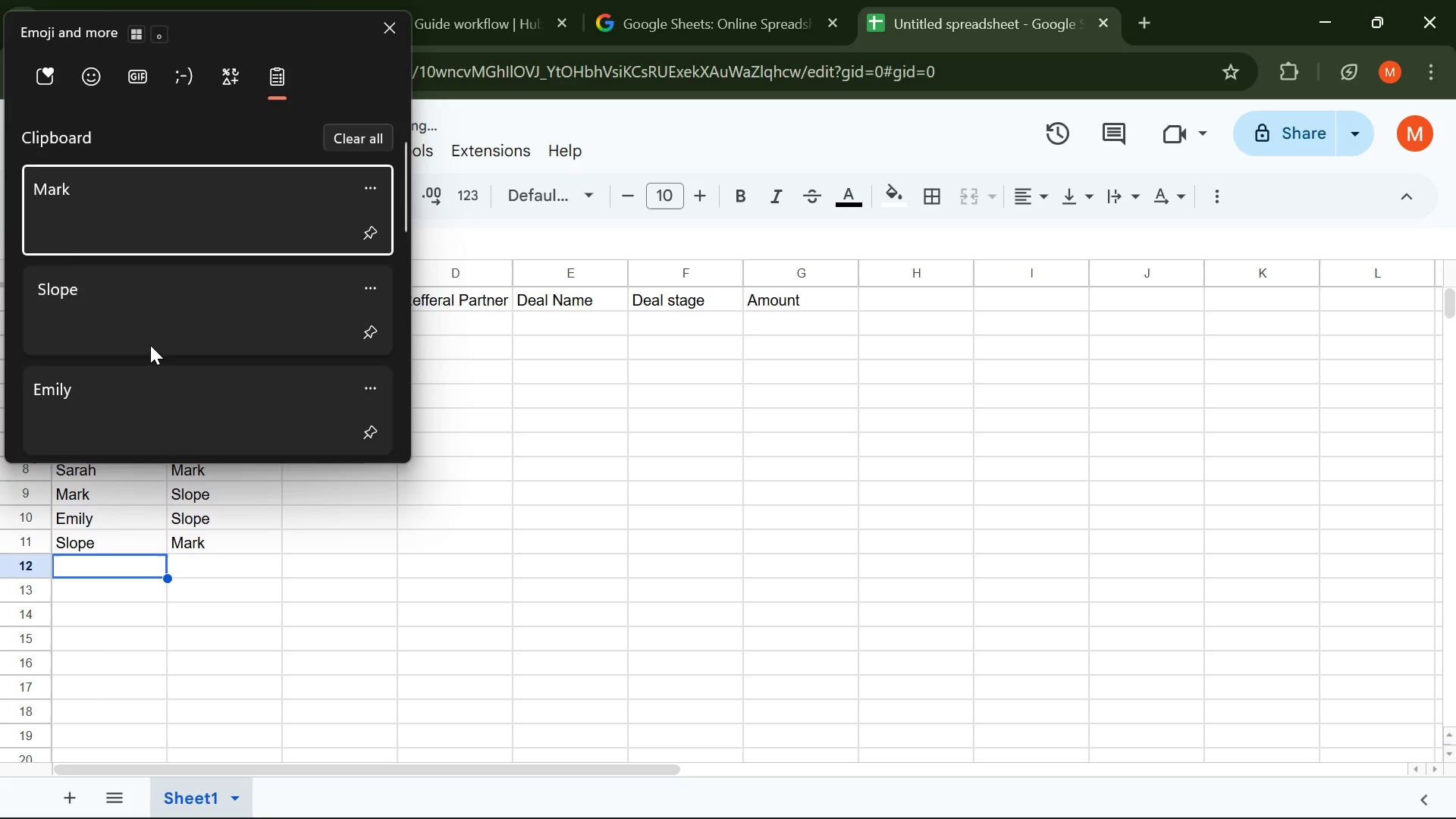 
scroll: coordinate [145, 347], scroll_direction: down, amount: 3.0
 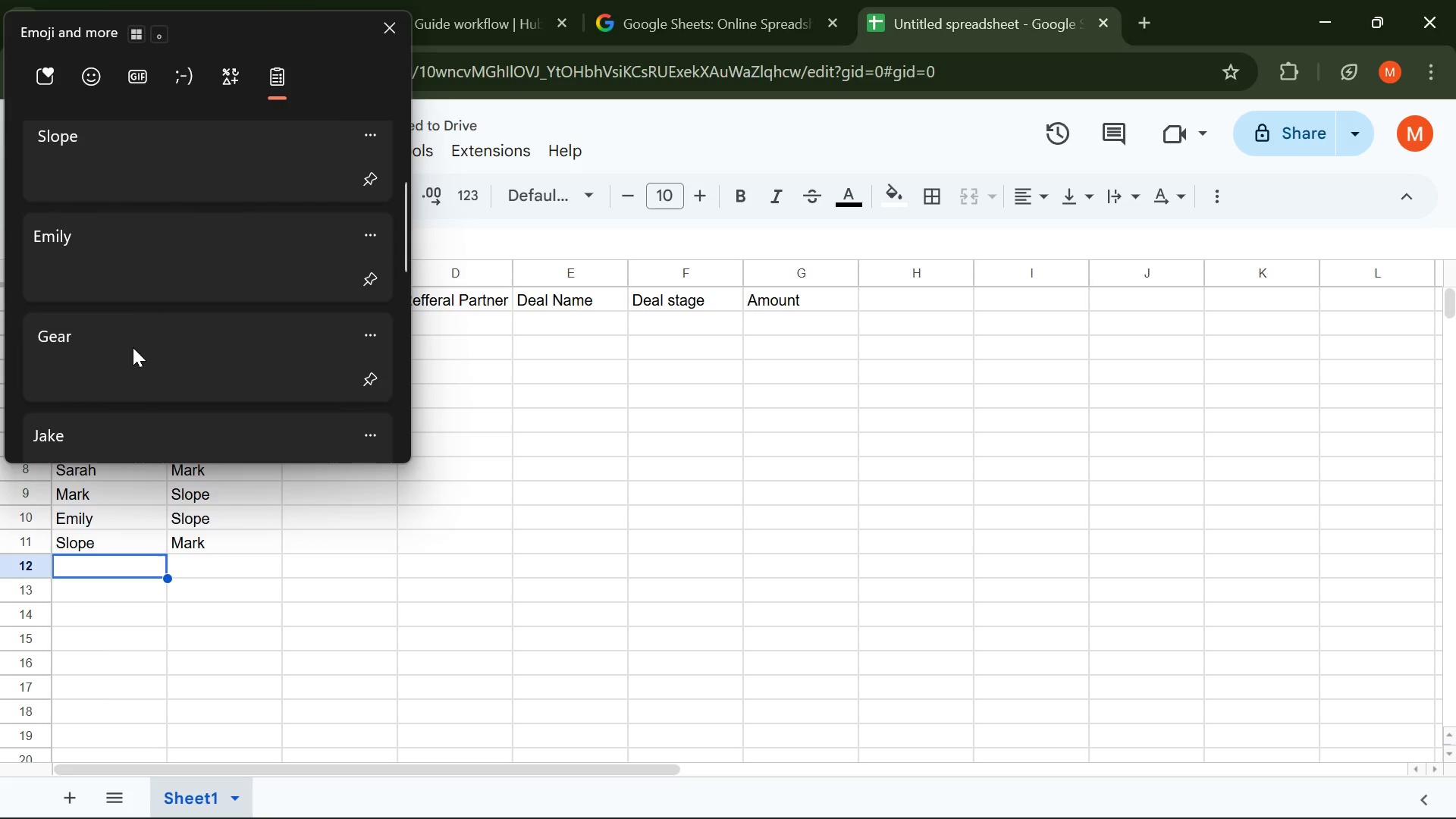 
left_click([133, 347])
 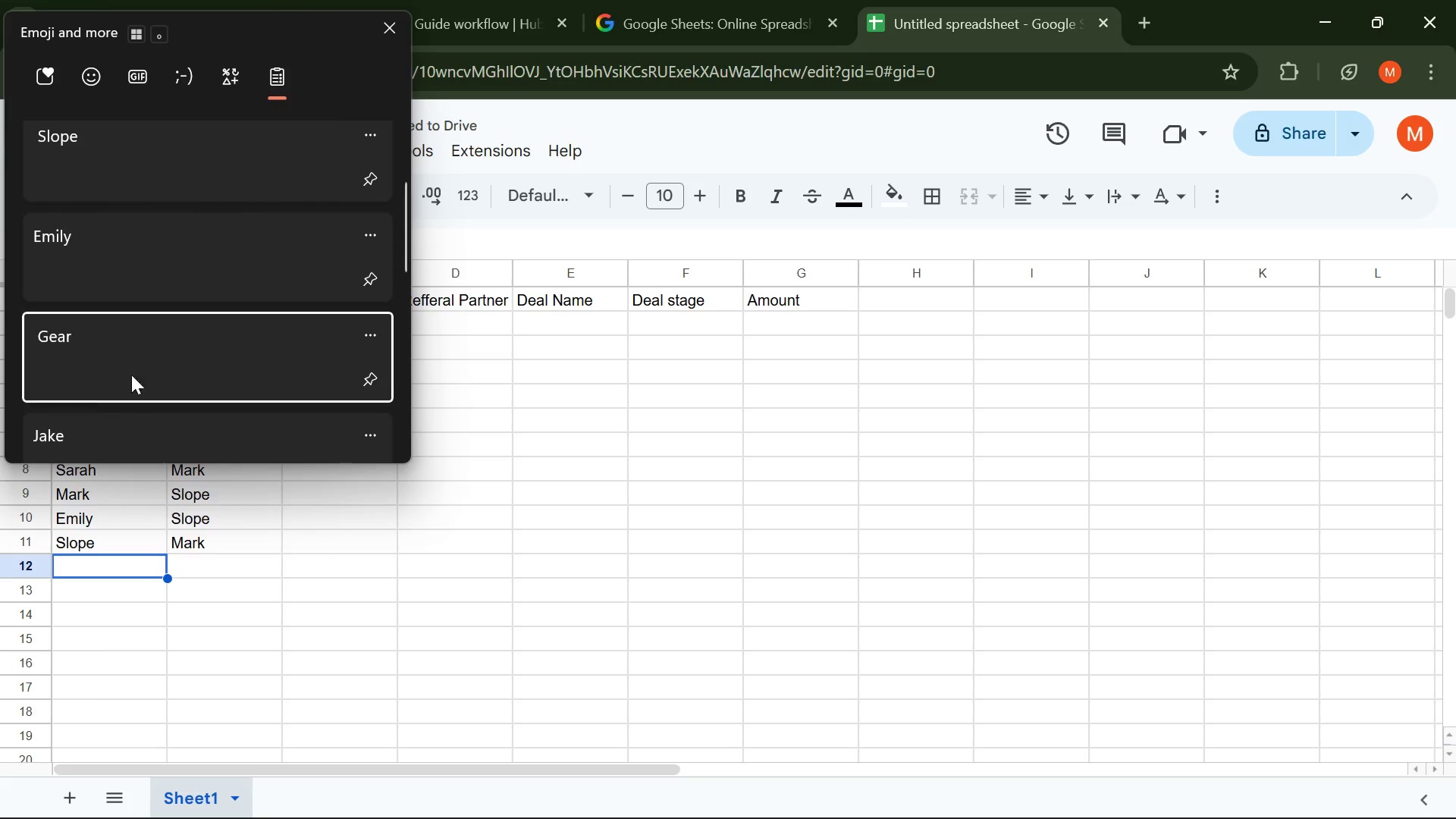 
key(Control+ControlLeft)
 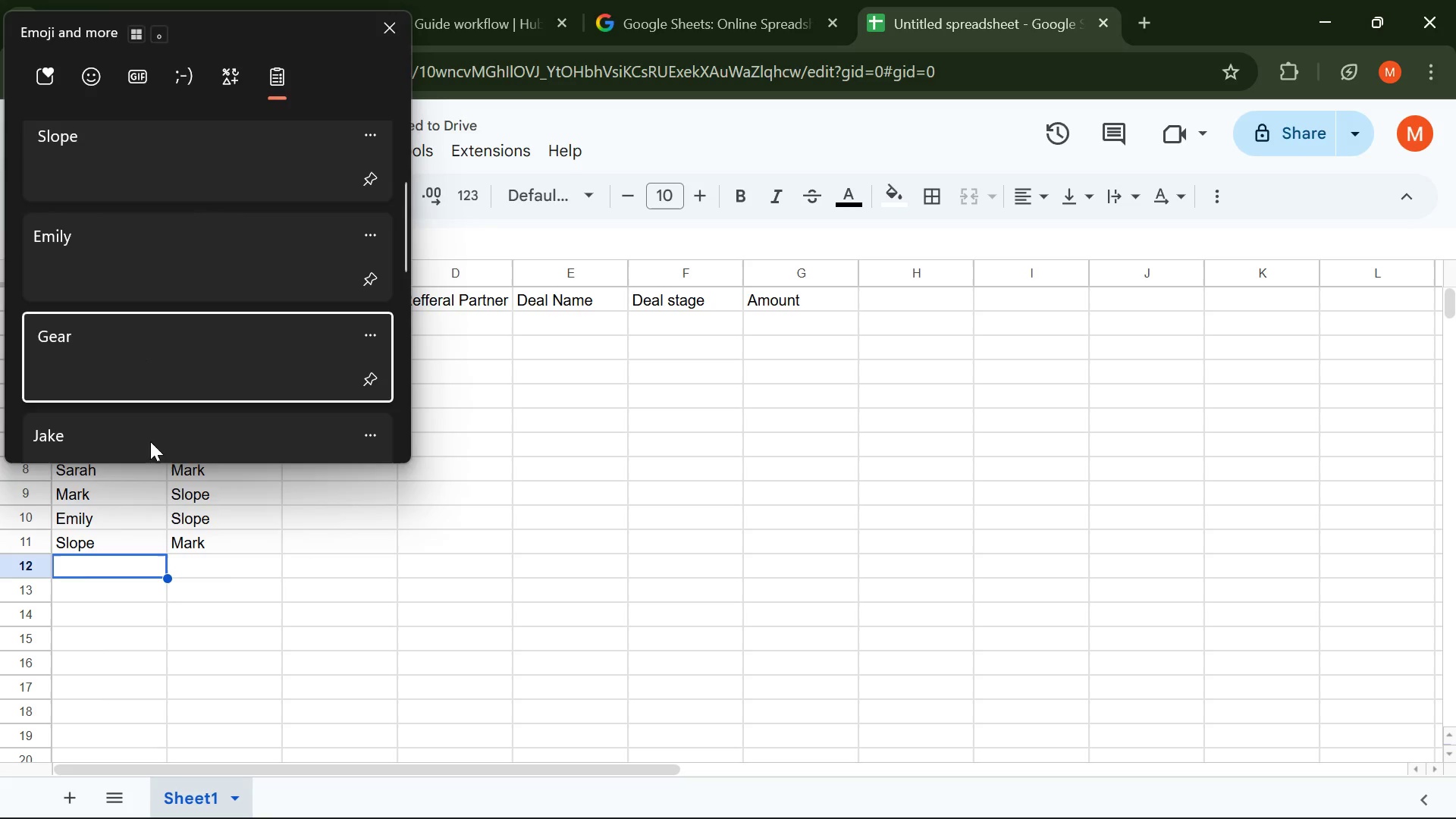 
hold_key(key=V, duration=1.44)
 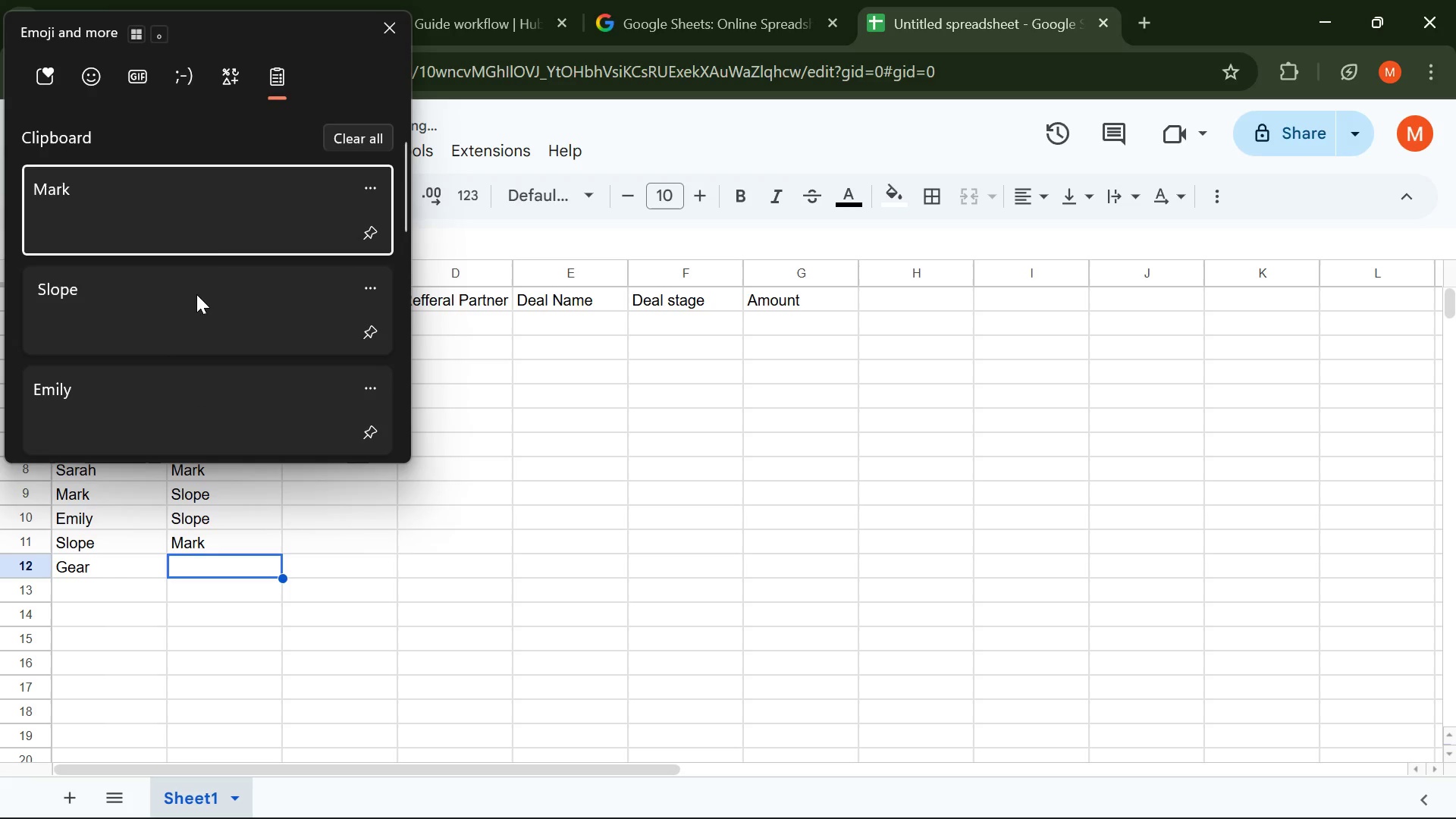 
left_click([194, 563])
 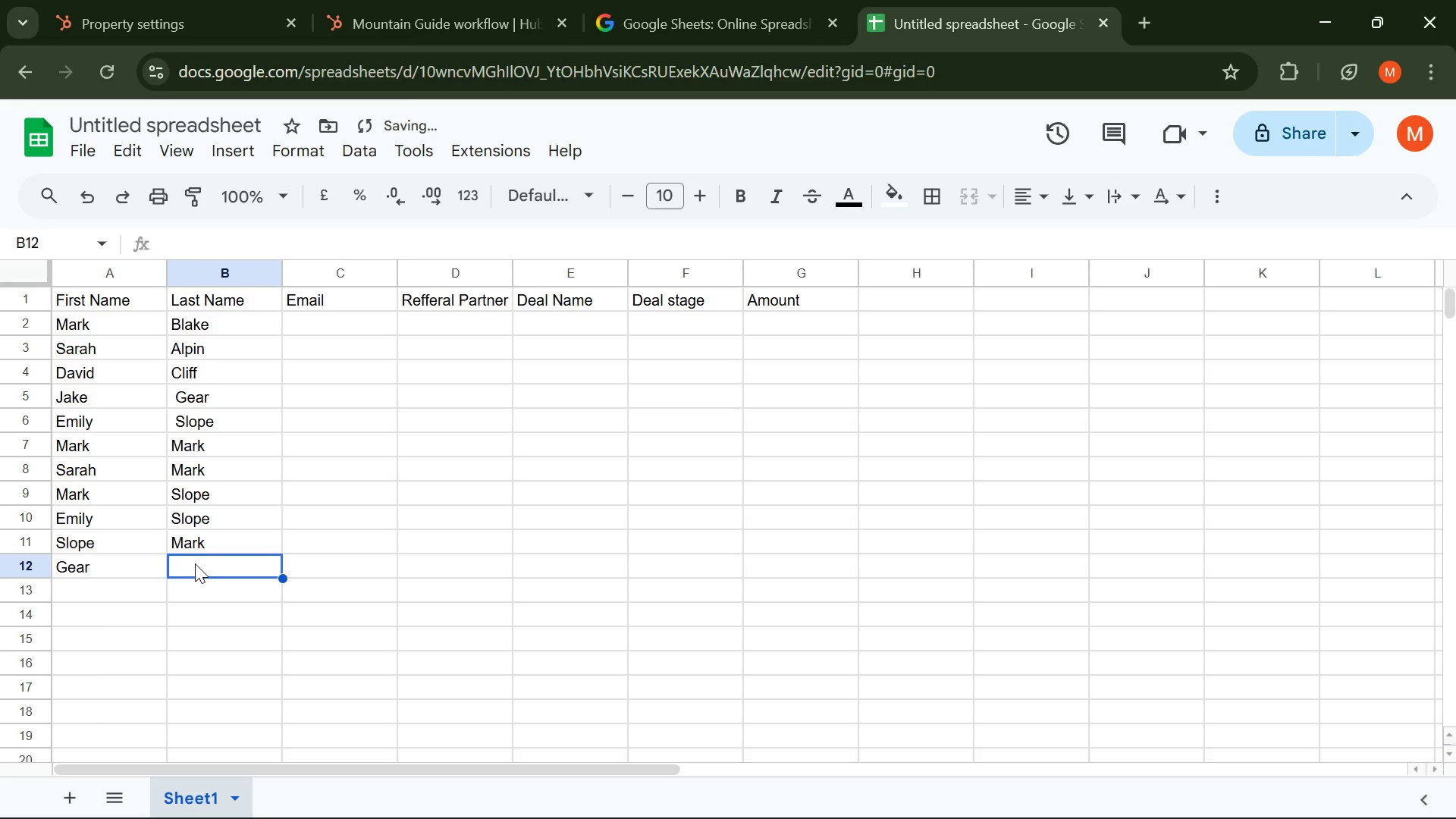 
hold_key(key=MetaLeft, duration=0.34)
 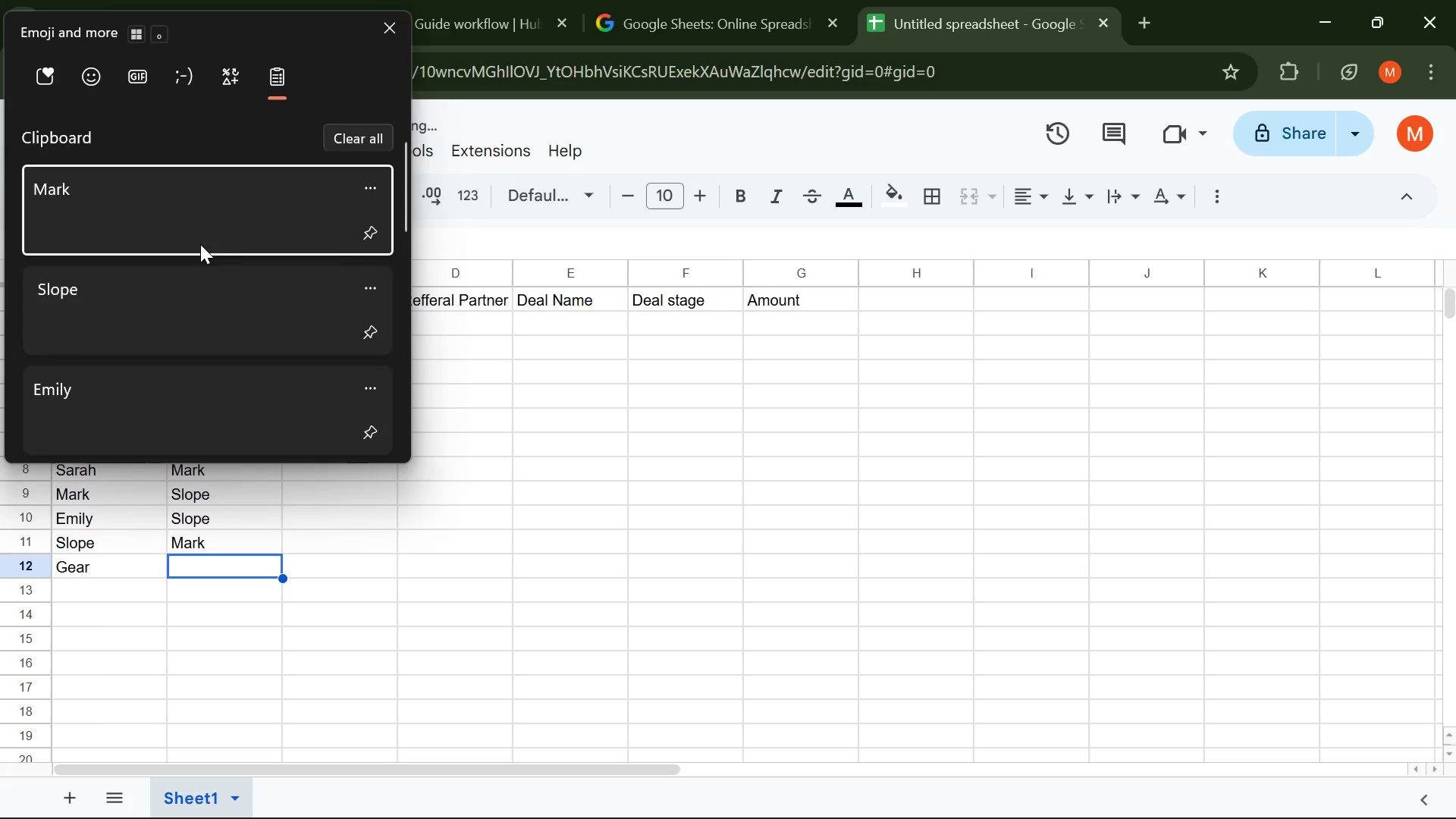 
left_click([204, 215])
 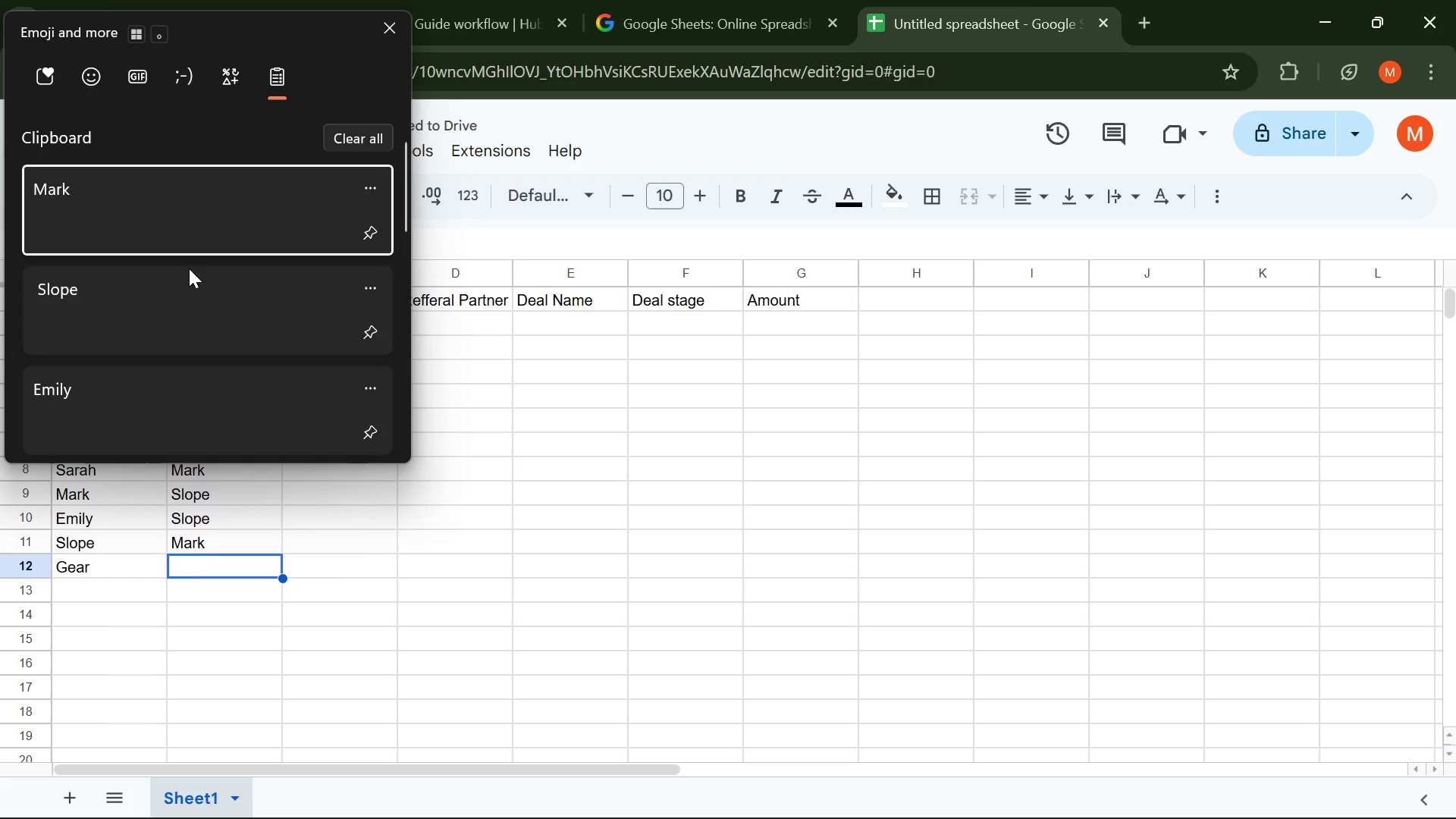 
key(Control+ControlLeft)
 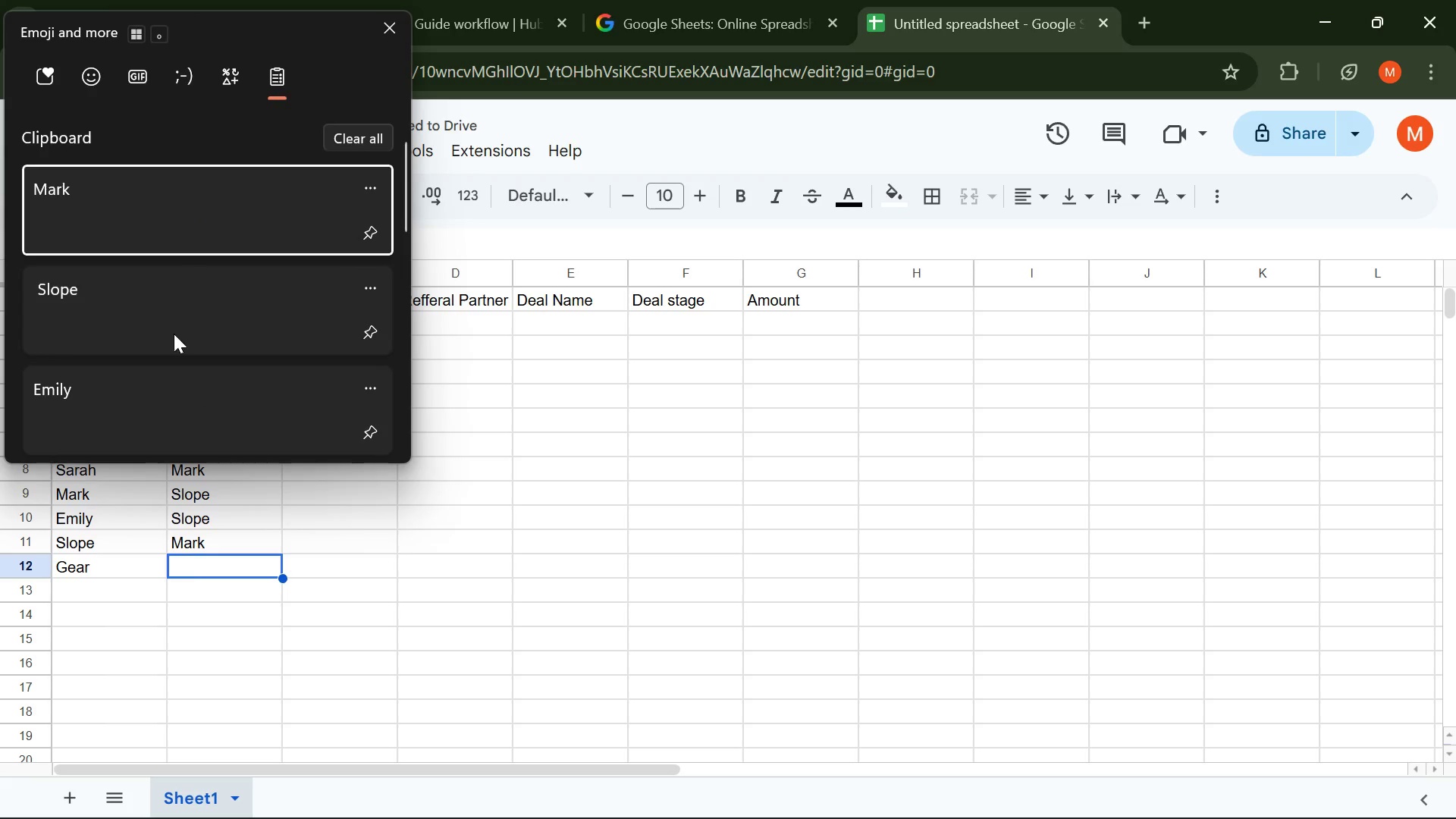 
hold_key(key=V, duration=1.28)
 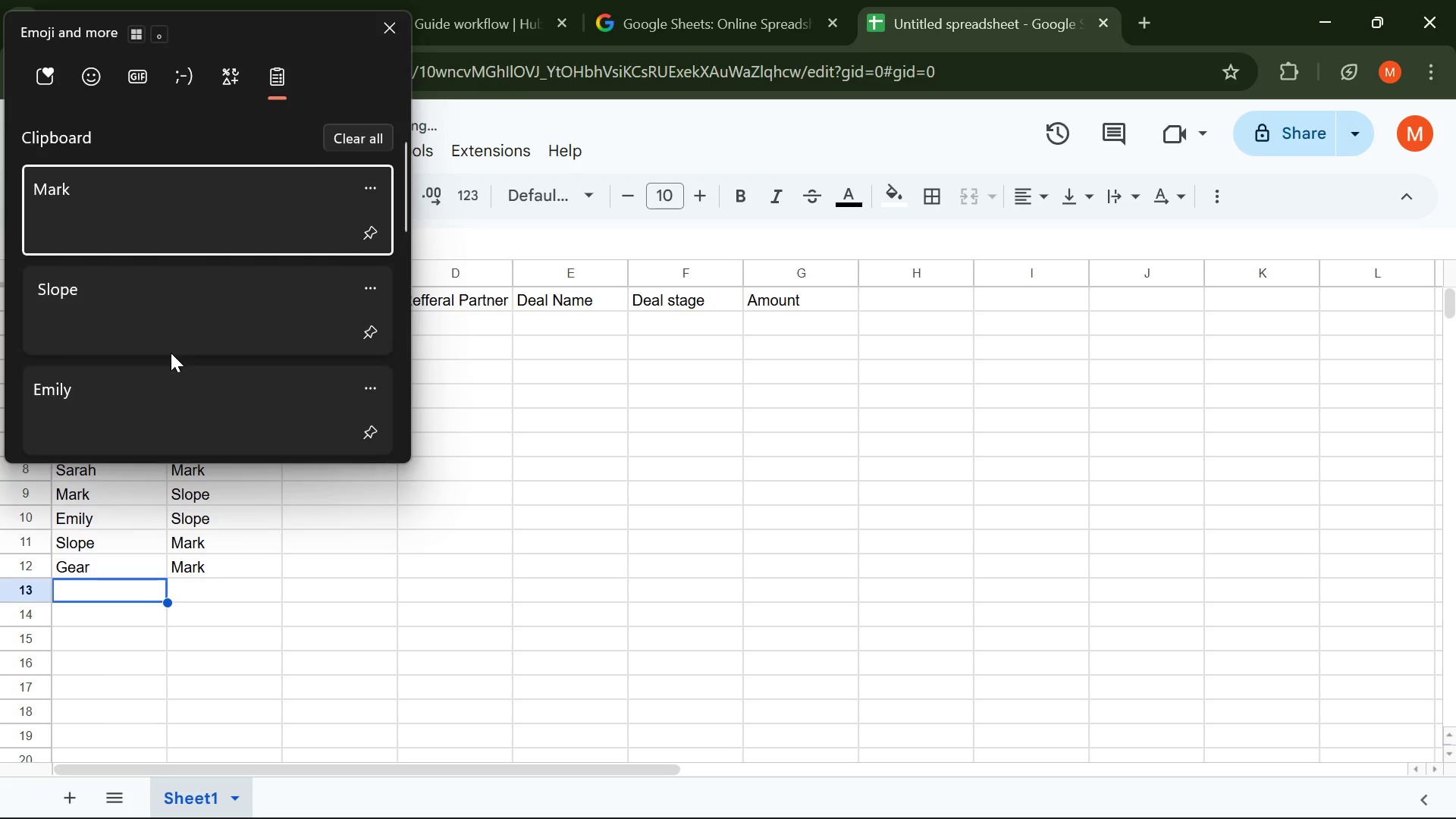 
left_click([99, 597])
 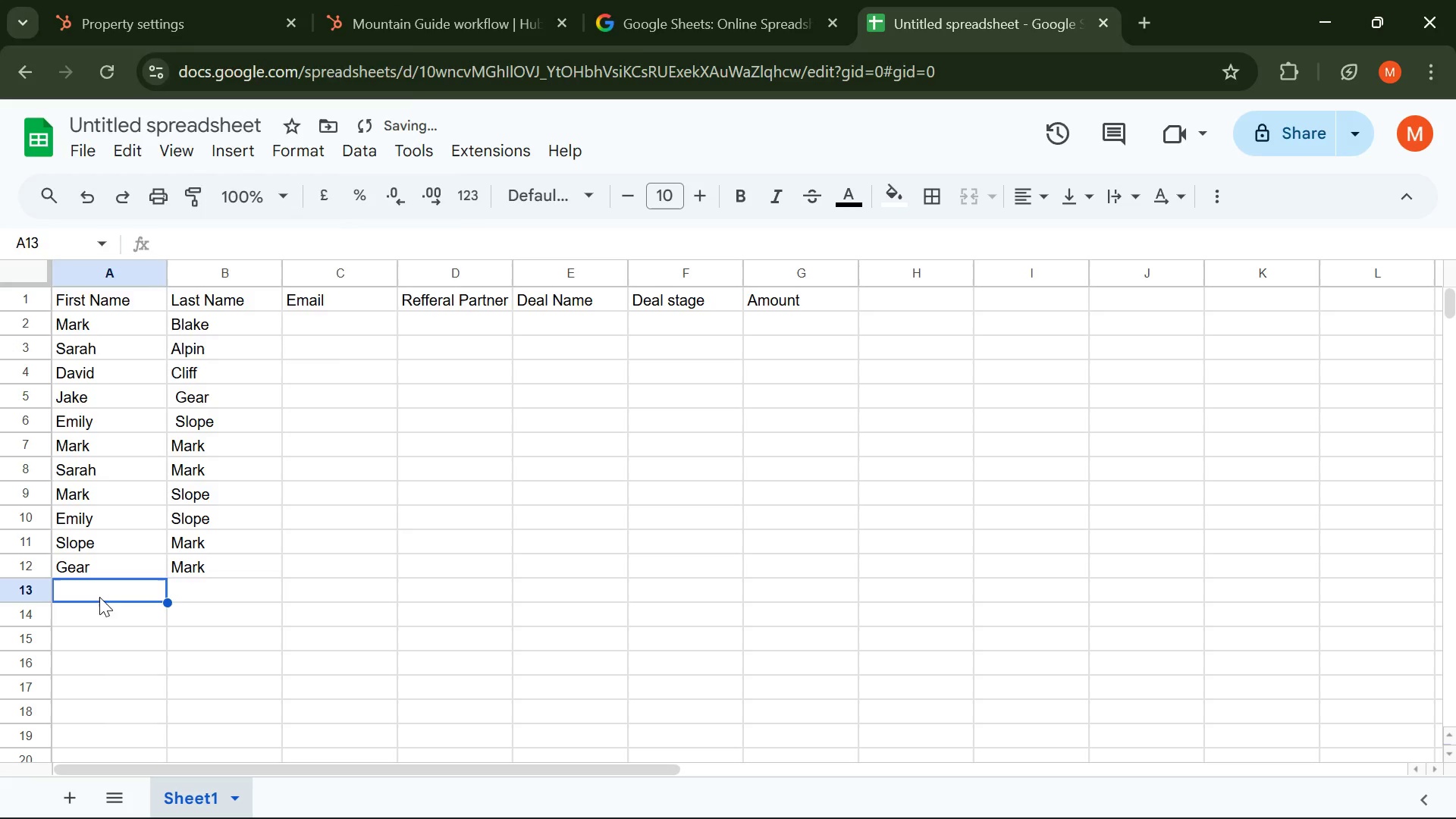 
key(Meta+MetaLeft)
 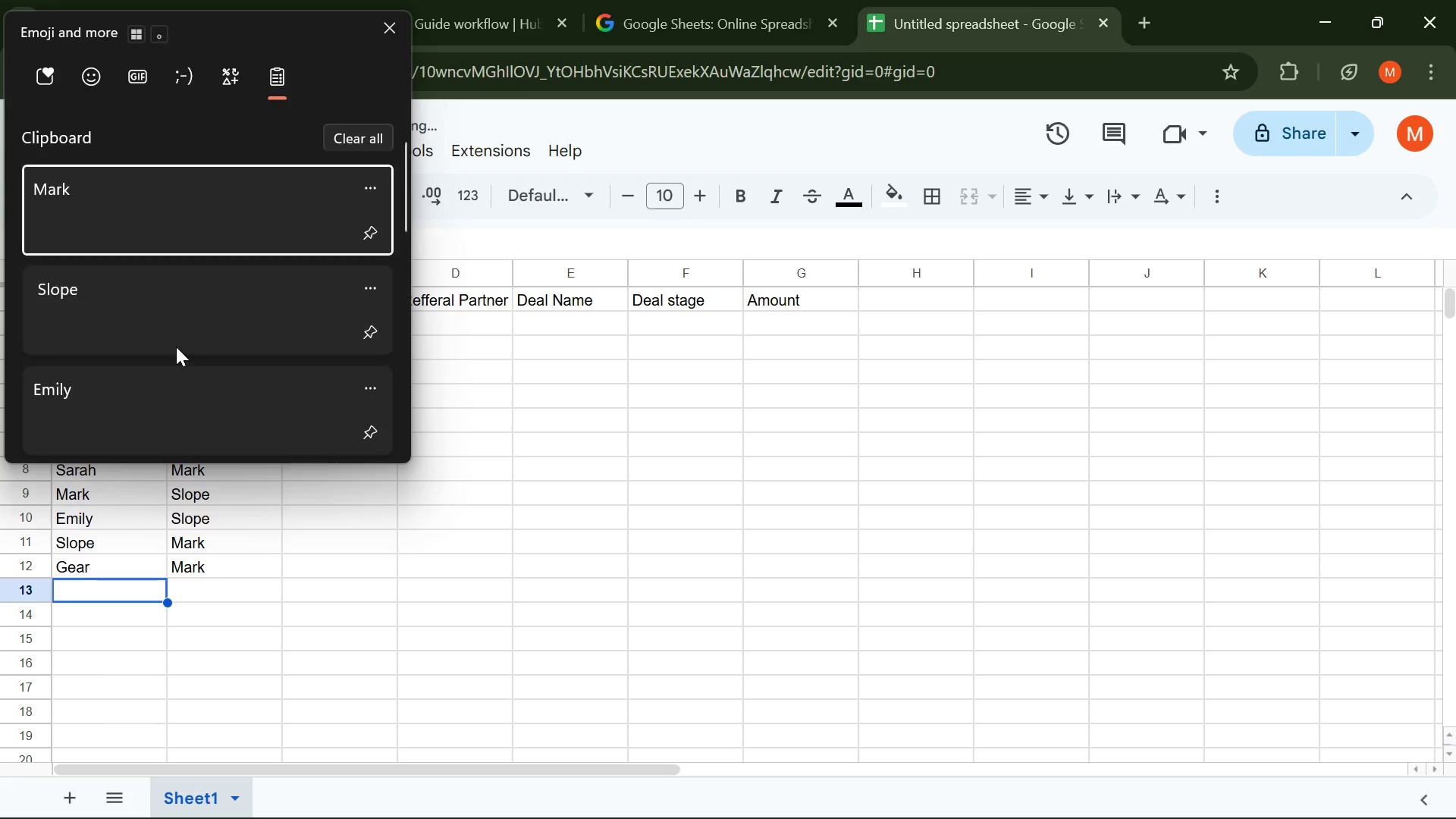 
scroll: coordinate [168, 354], scroll_direction: down, amount: 5.0
 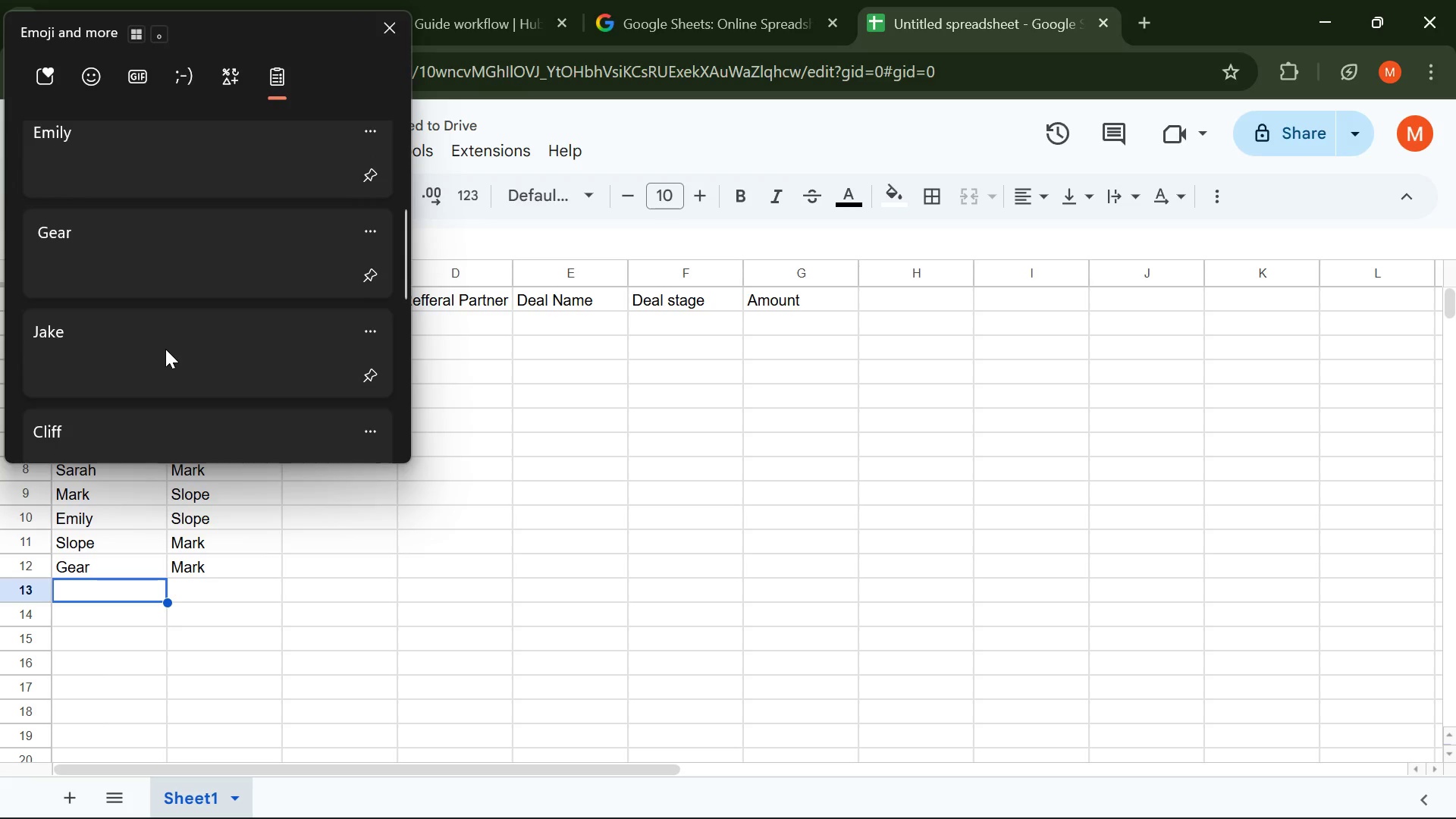 
left_click([165, 349])
 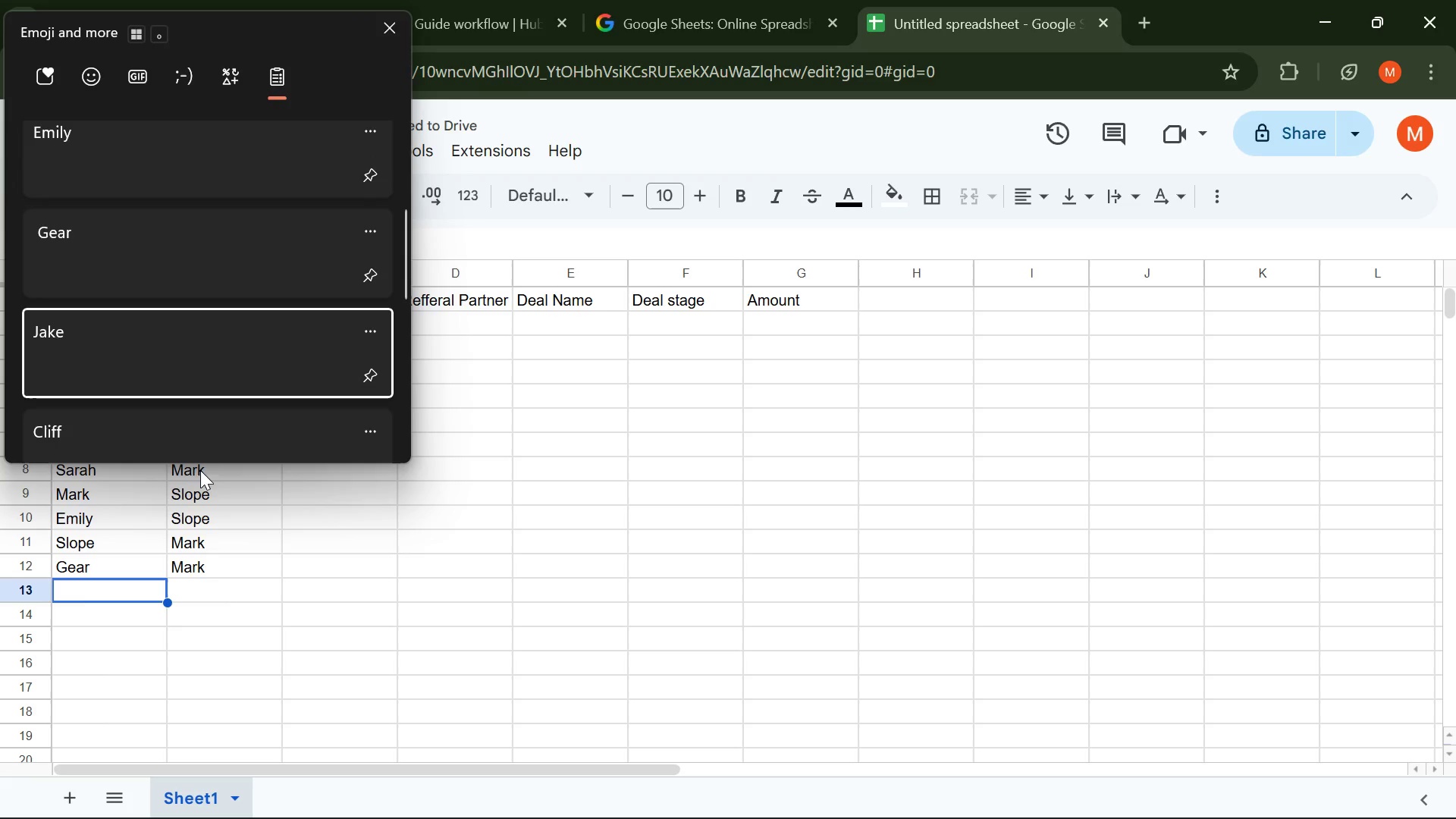 
key(Control+ControlLeft)
 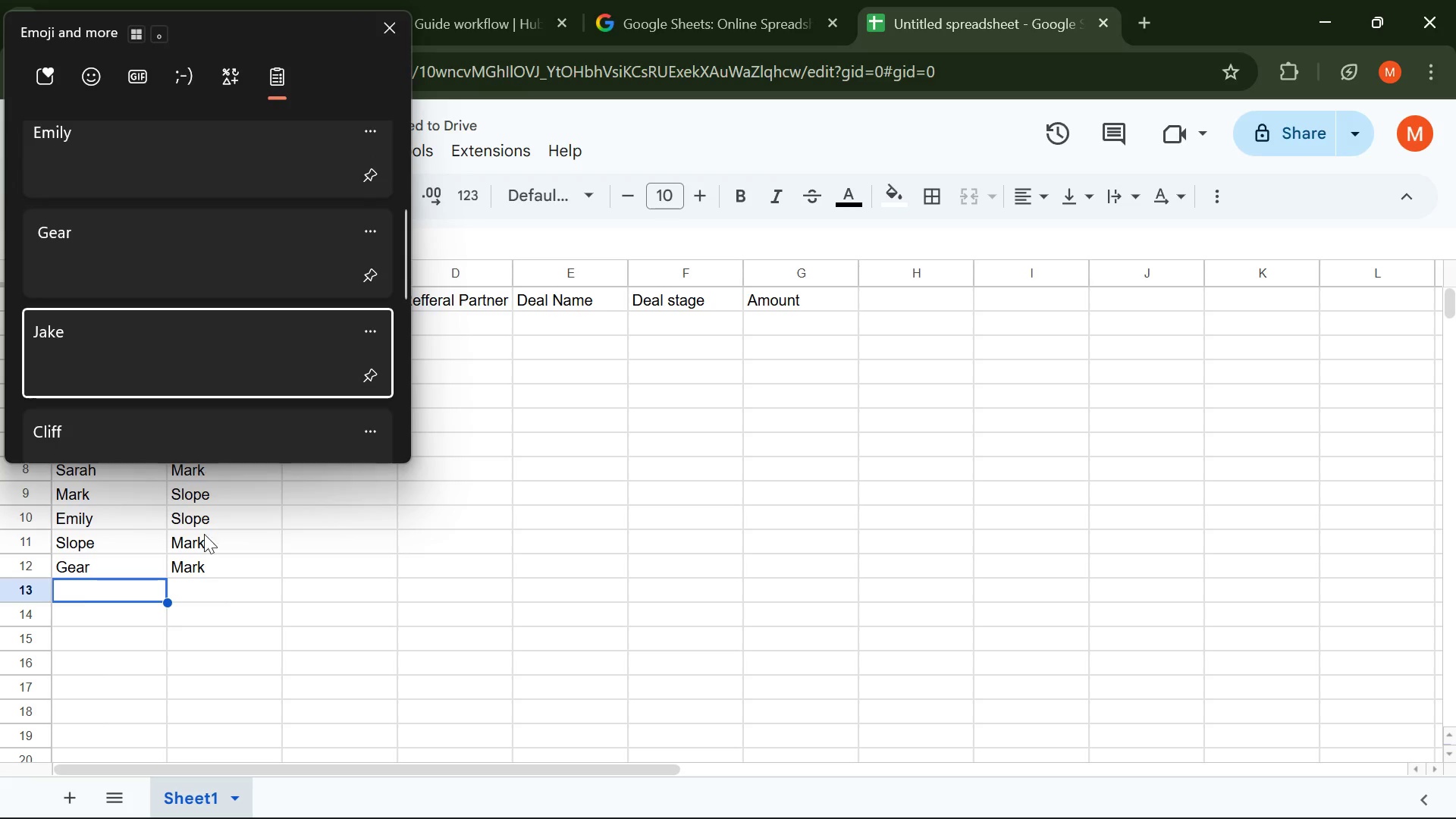 
hold_key(key=V, duration=1.31)
 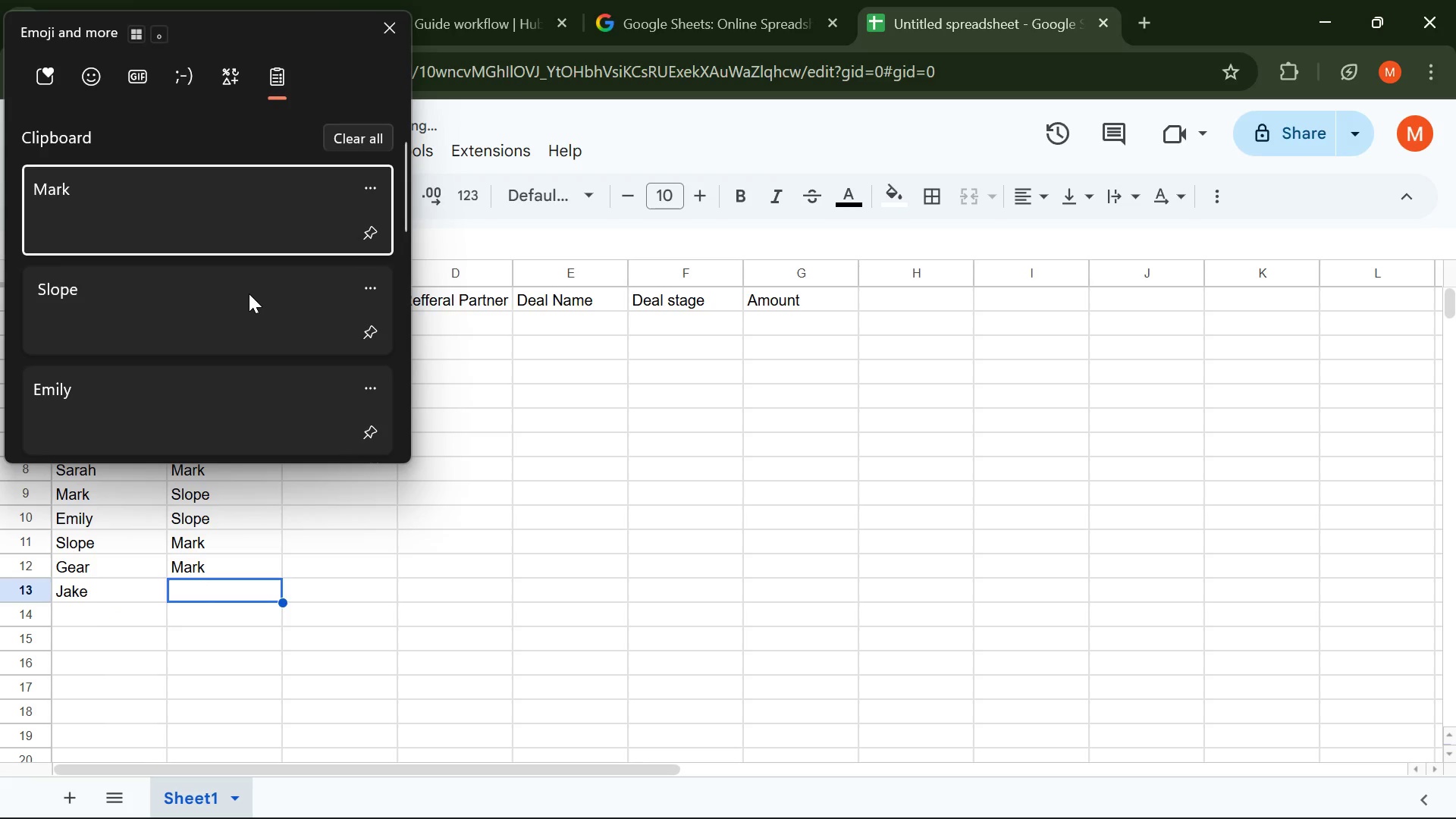 
left_click([207, 585])
 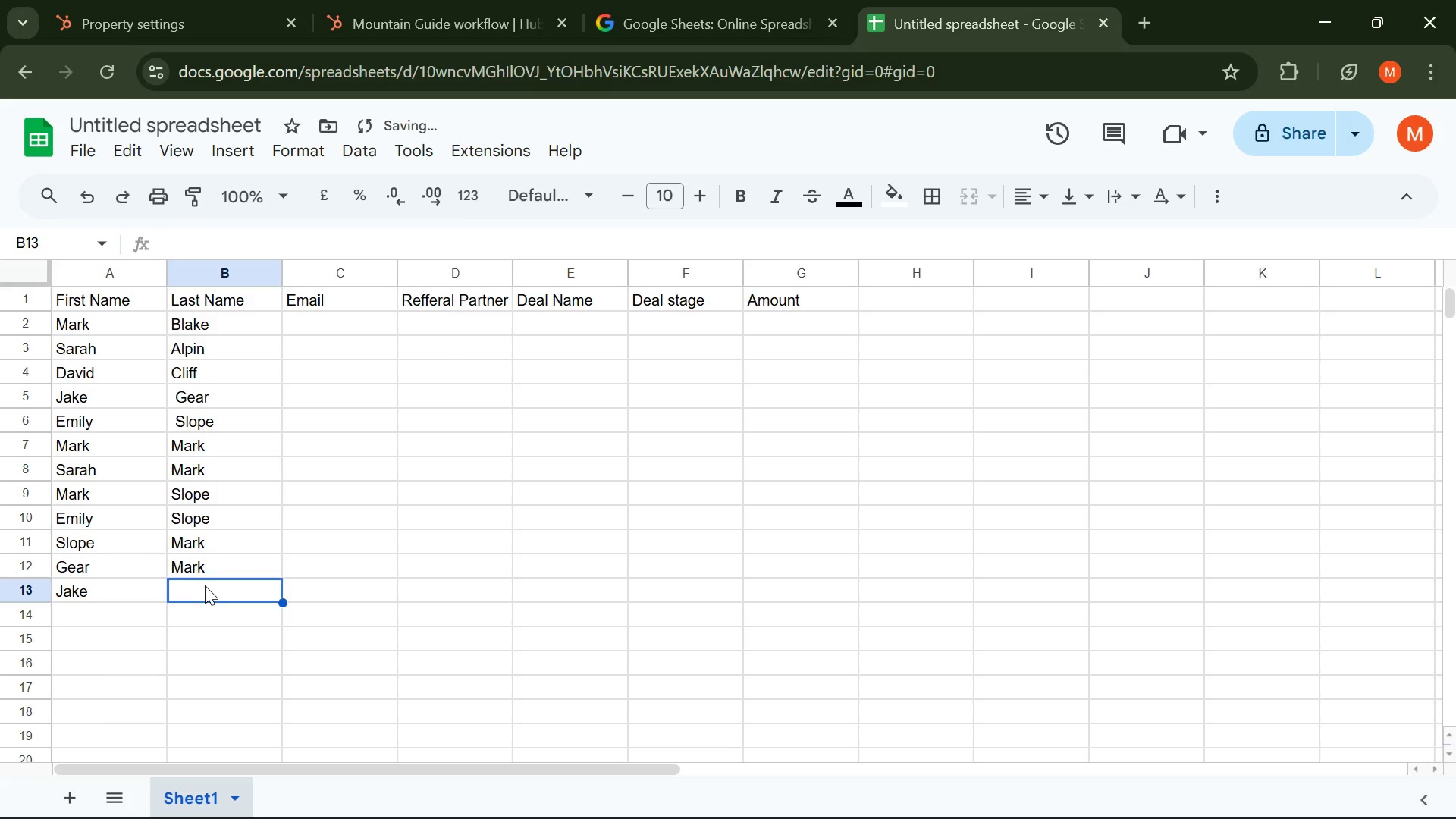 
hold_key(key=MetaLeft, duration=0.36)
 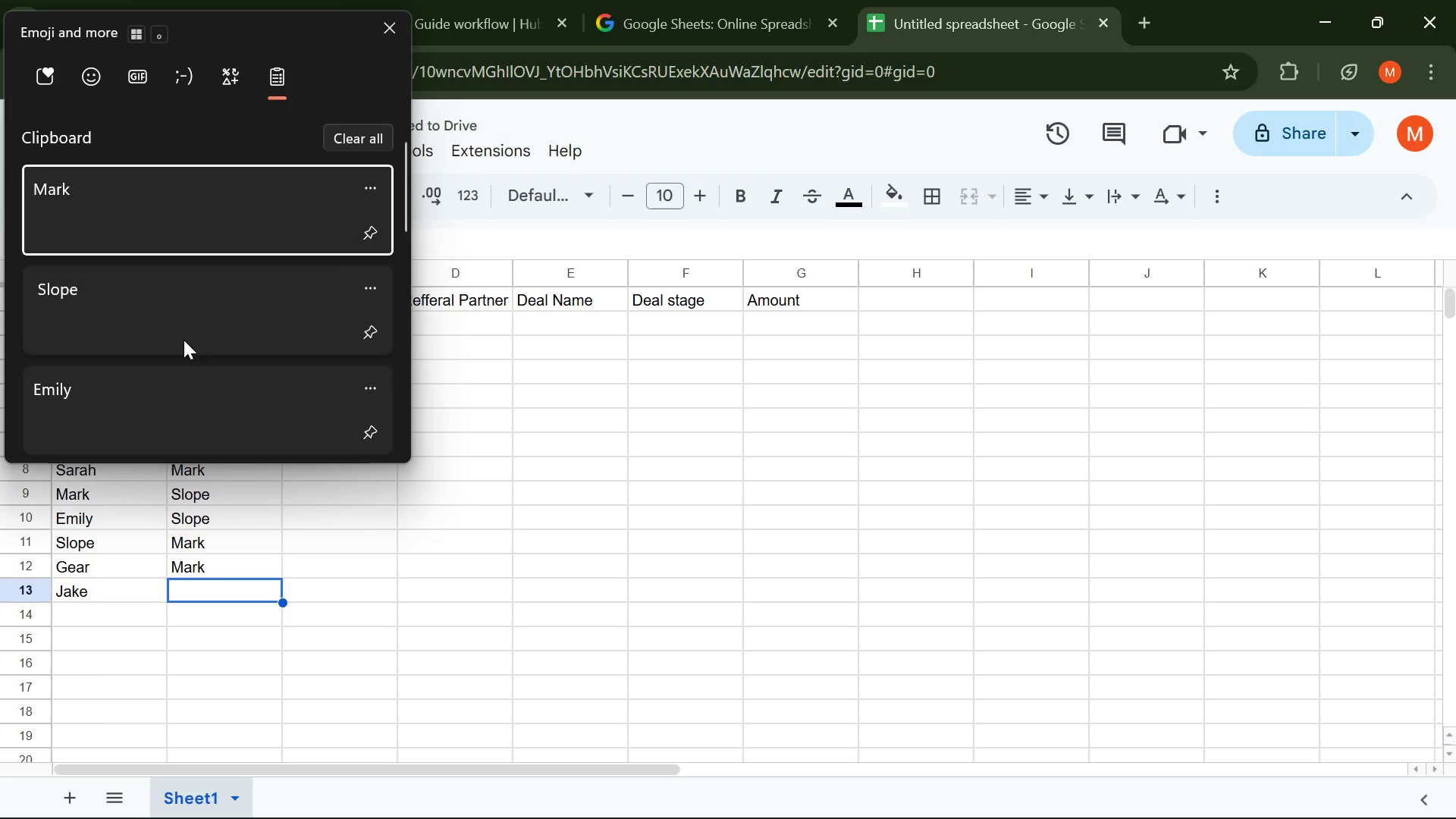 
scroll: coordinate [179, 352], scroll_direction: down, amount: 6.0
 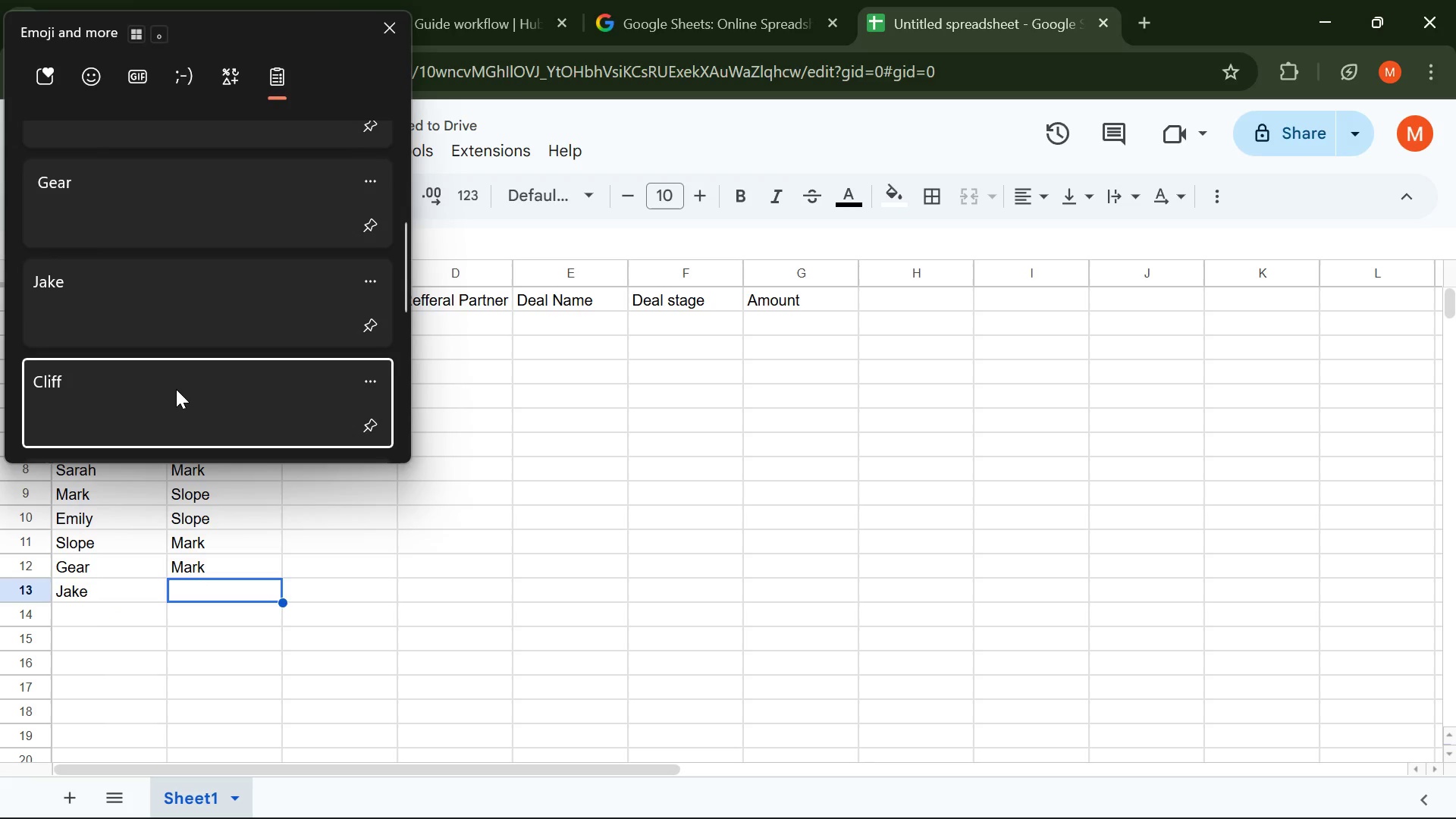 
key(Control+ControlLeft)
 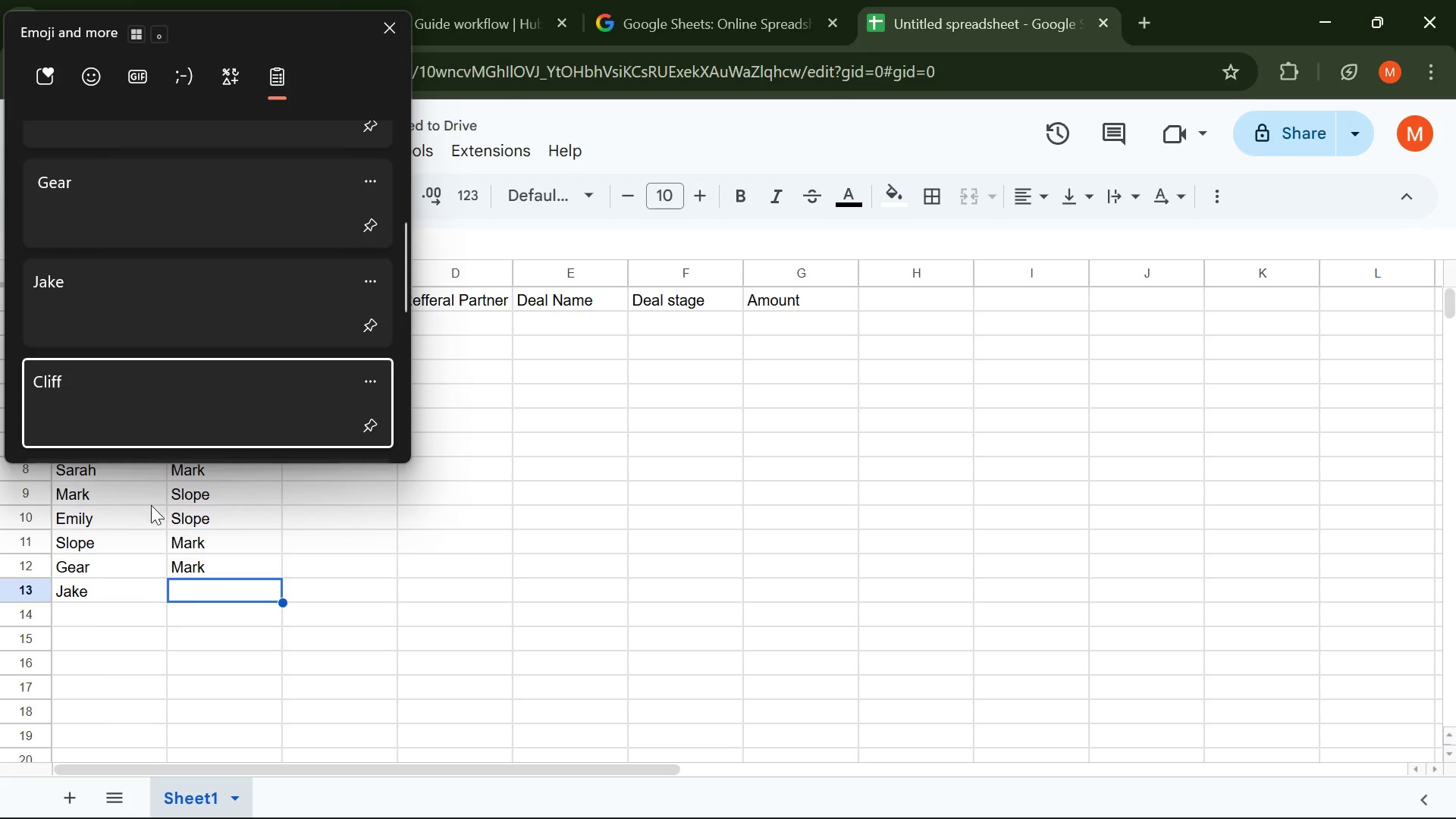 
key(Control+V)
 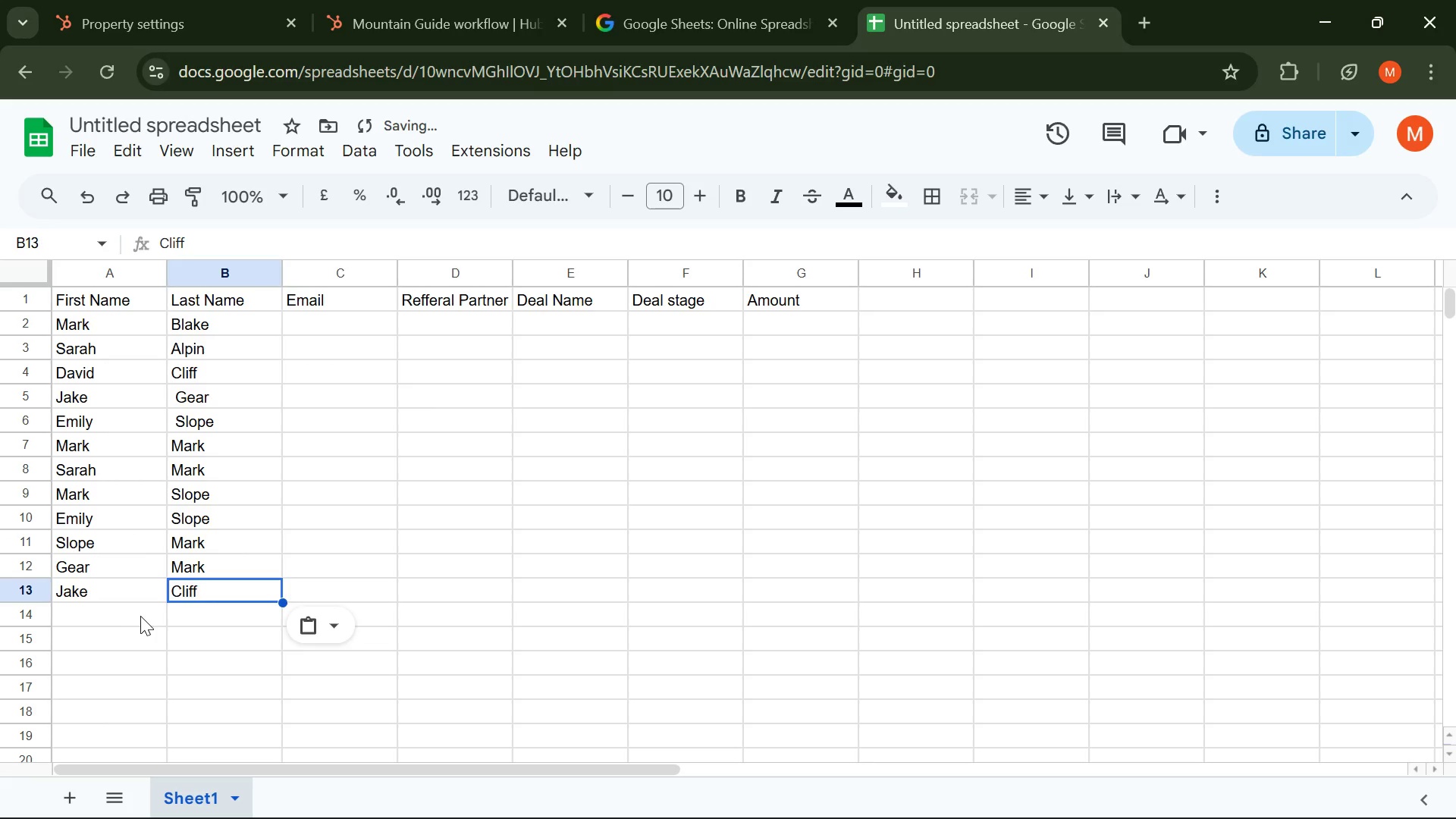 
left_click([126, 617])
 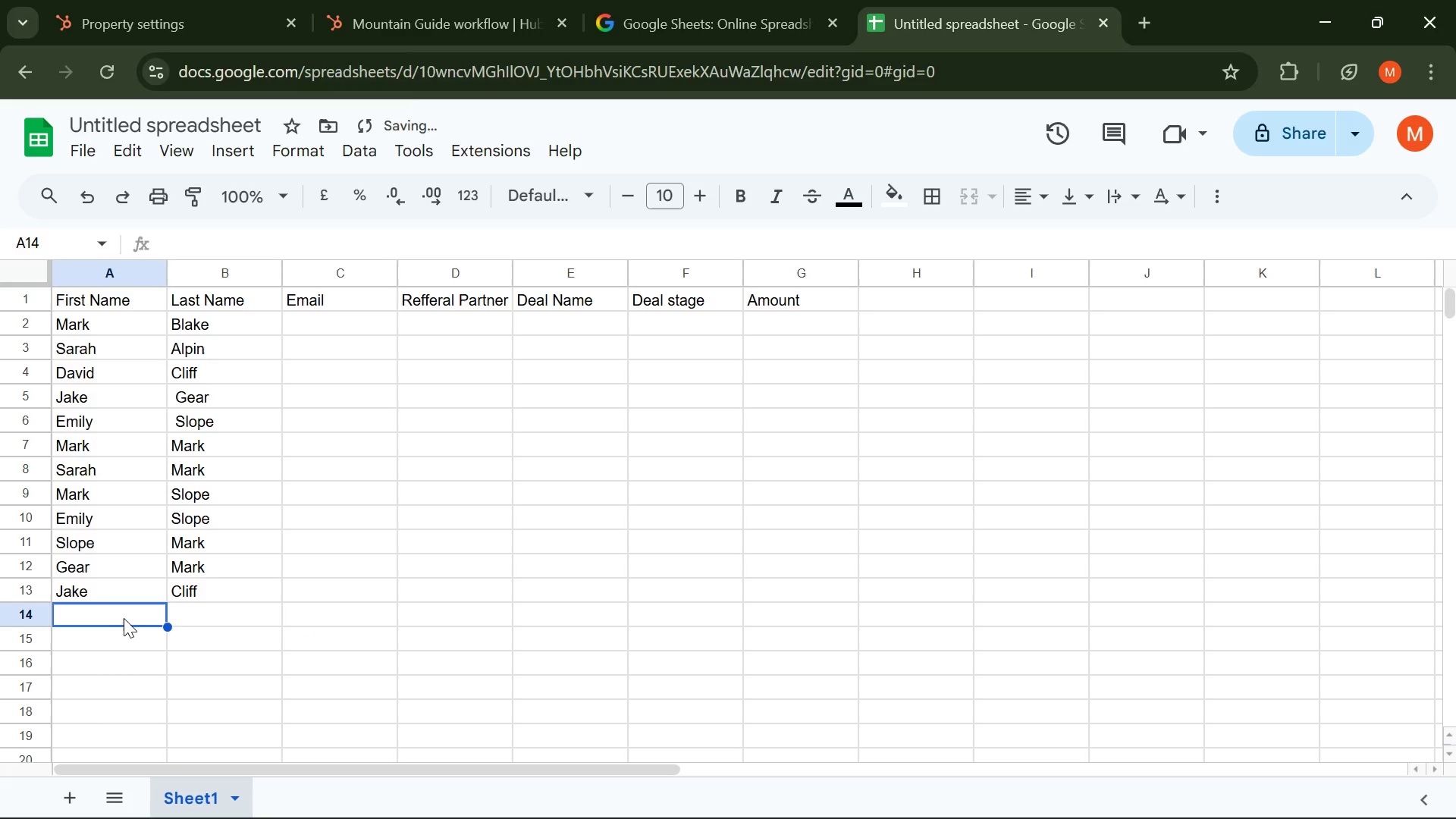 
key(Meta+V)
 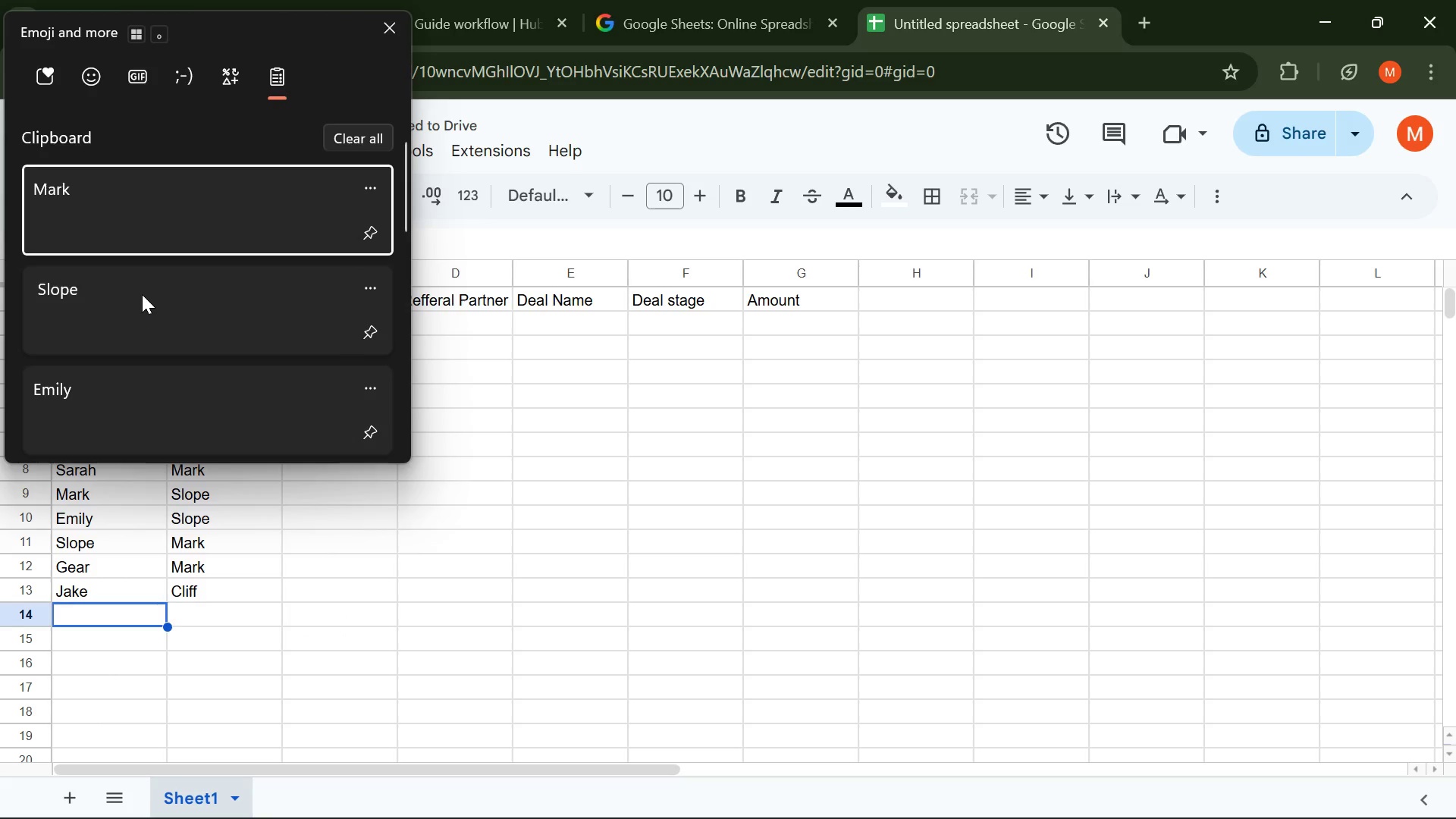 
left_click([103, 348])
 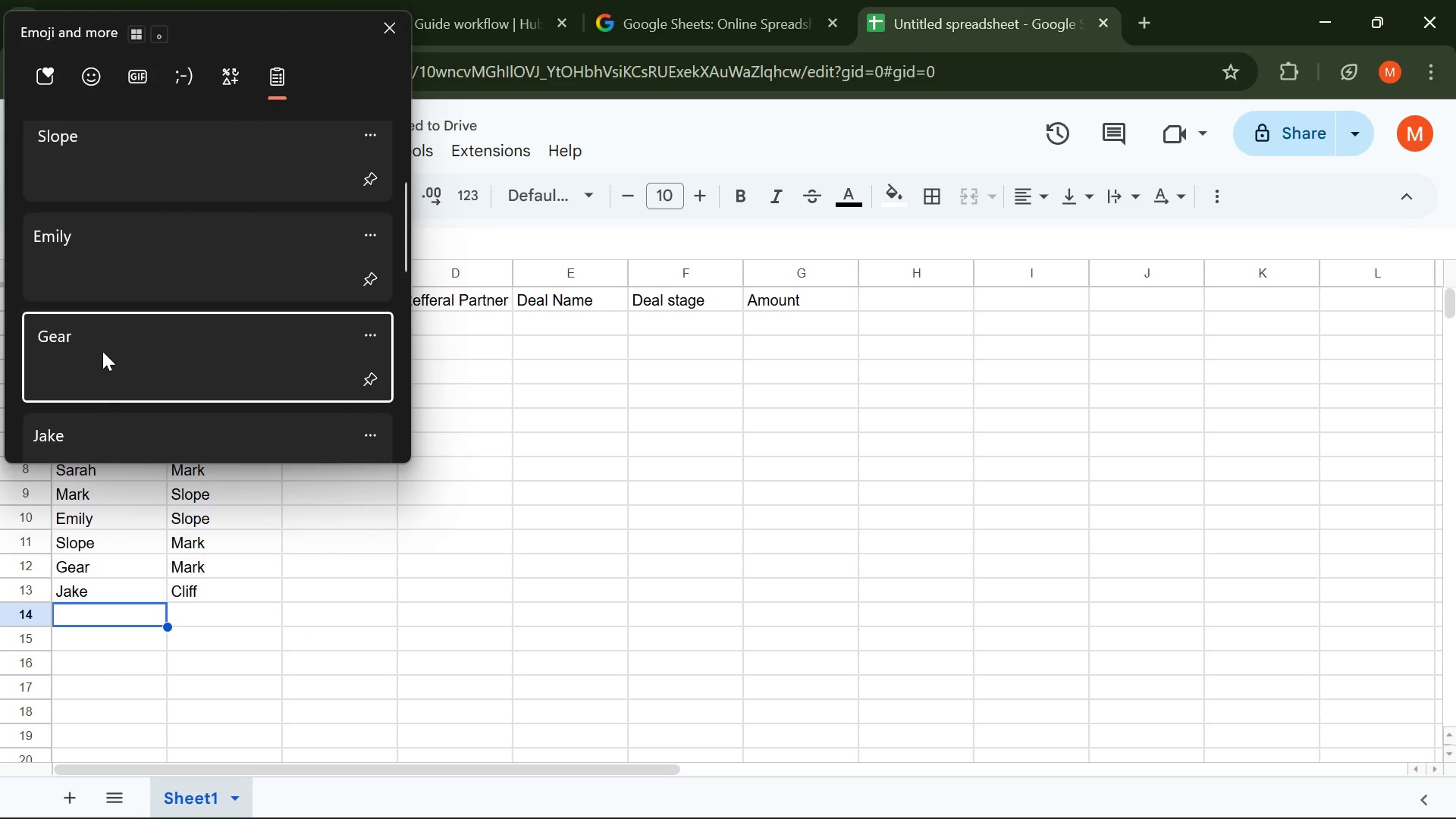 
scroll: coordinate [124, 300], scroll_direction: down, amount: 3.0
 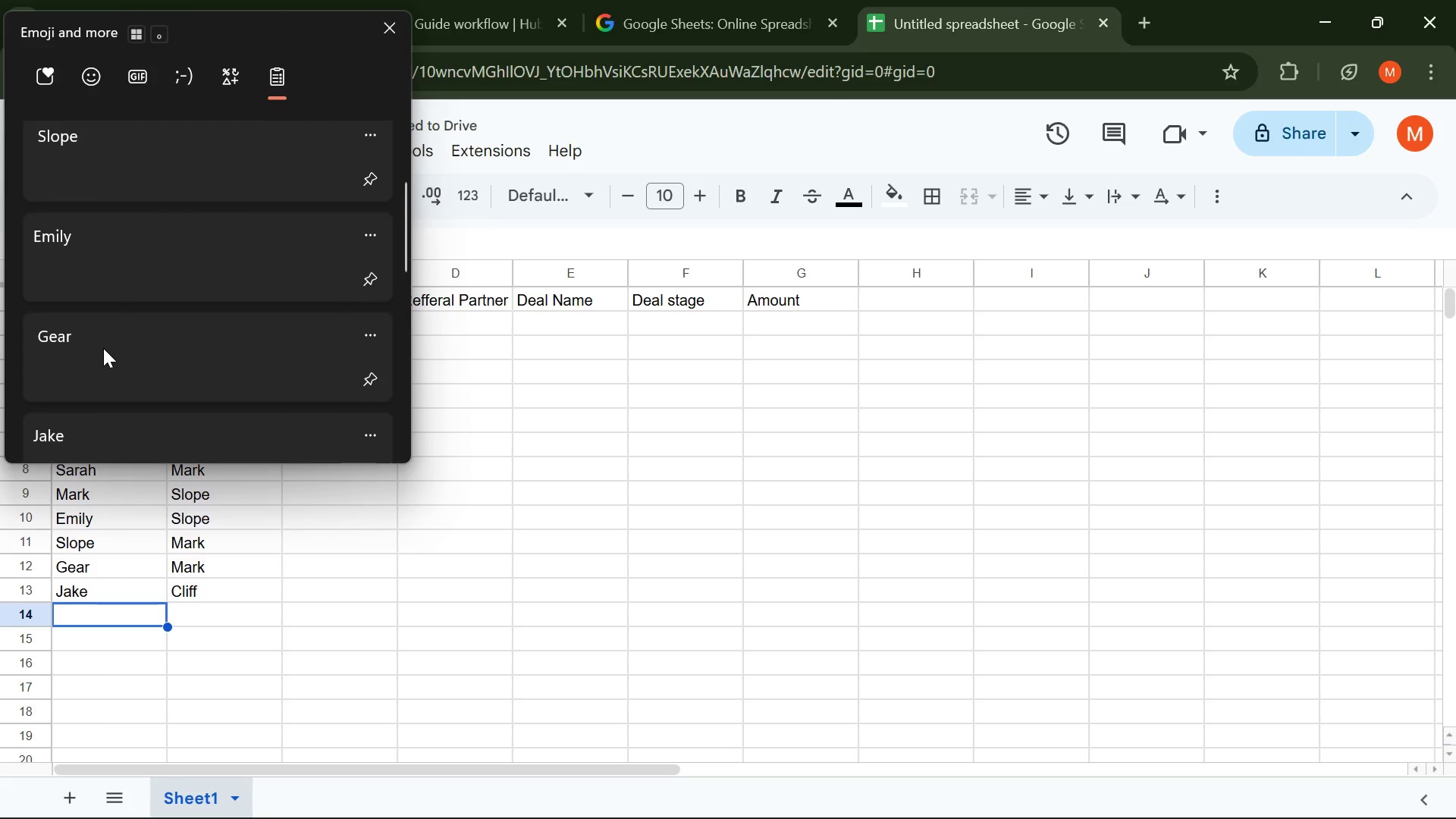 
key(Control+ControlLeft)
 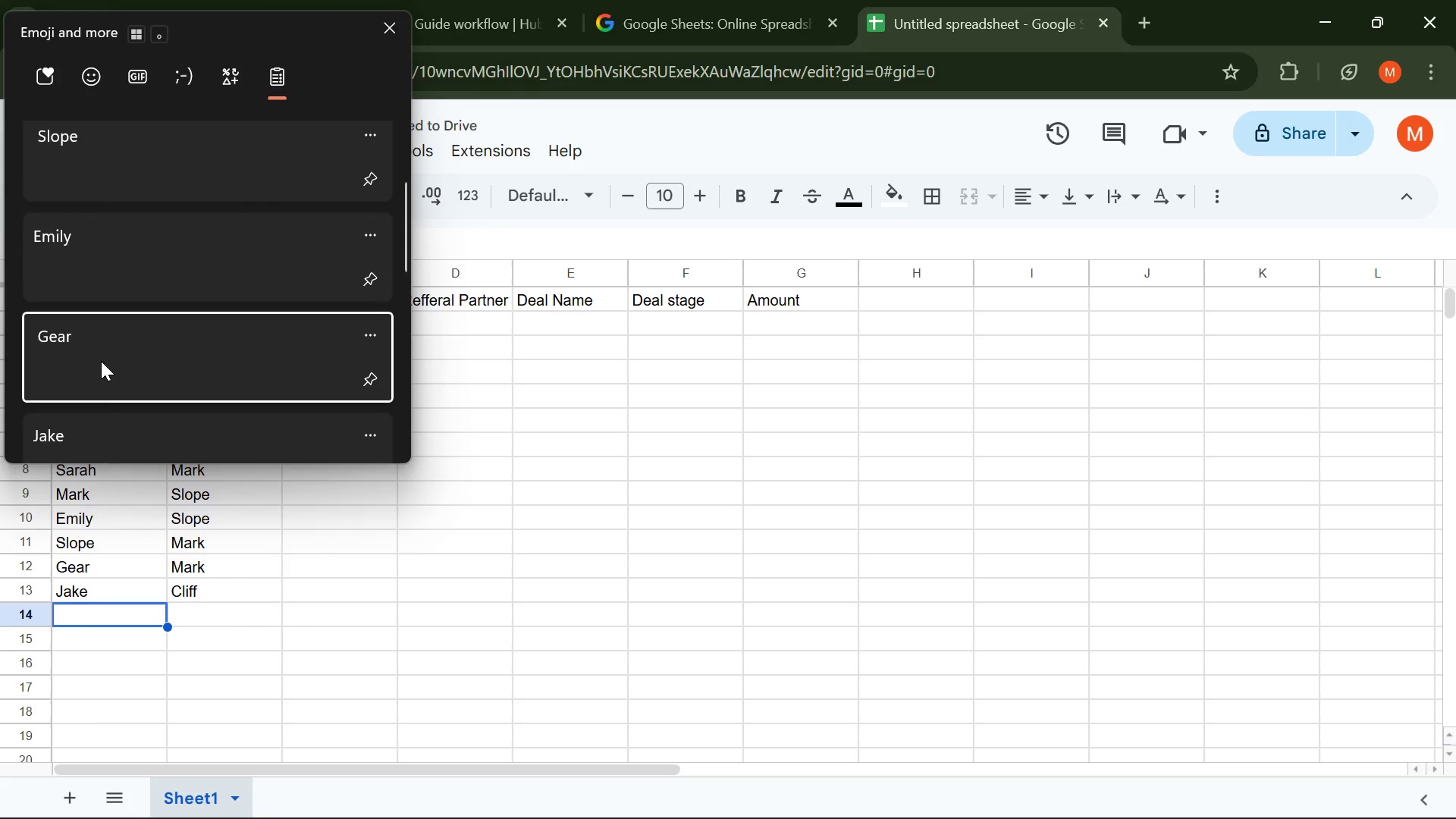 
key(Control+V)
 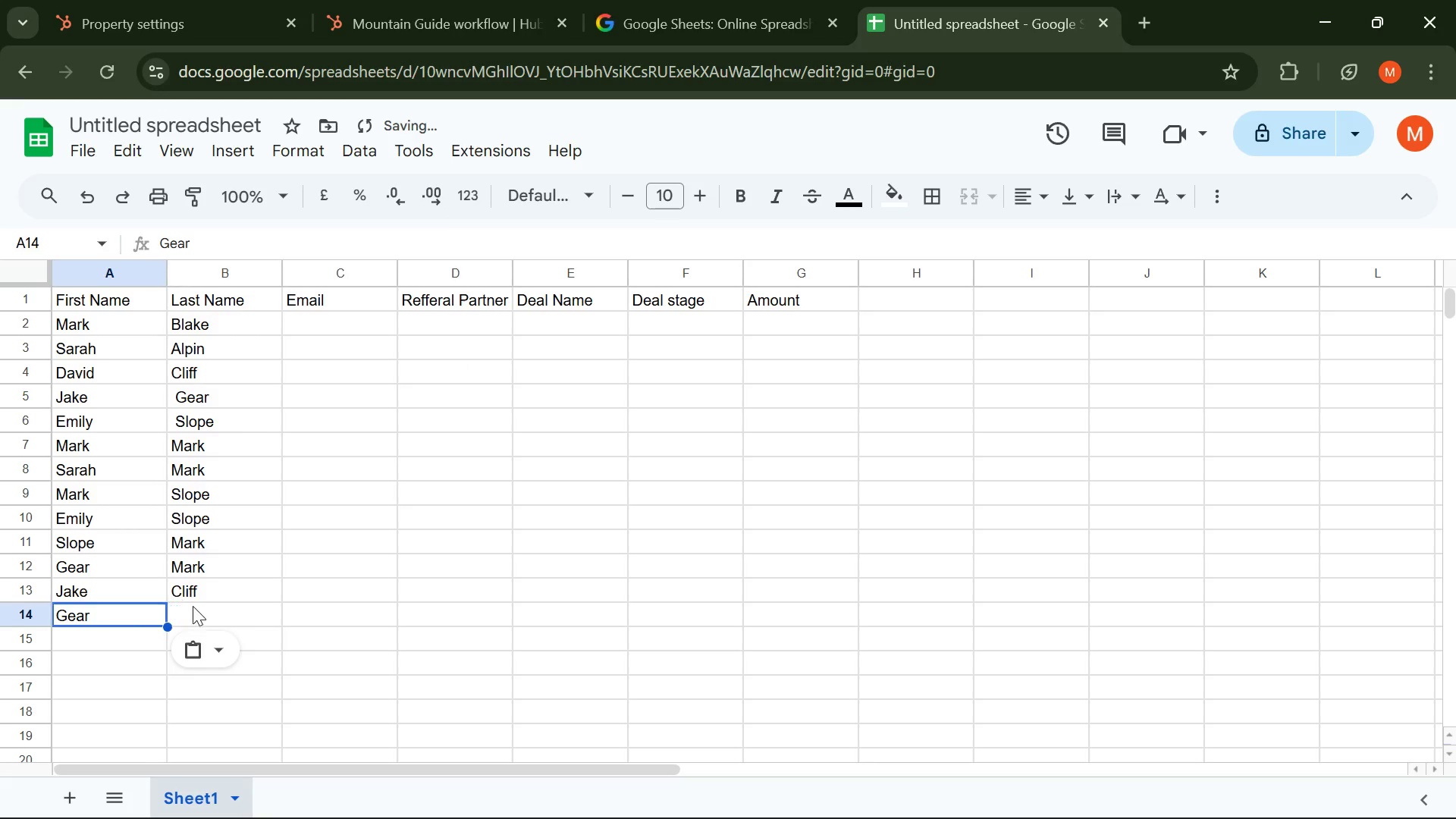 
left_click([193, 606])
 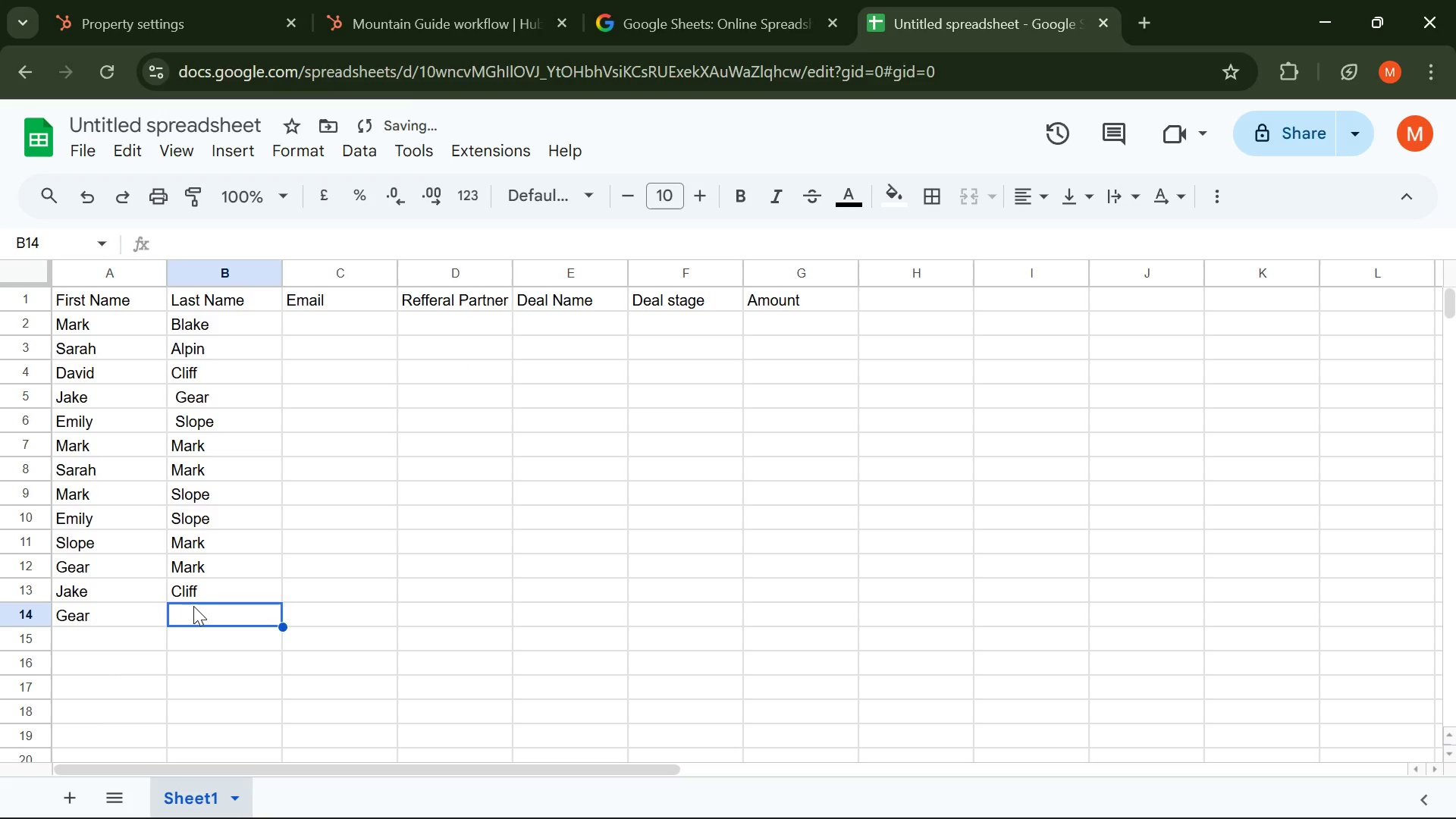 
key(Meta+V)
 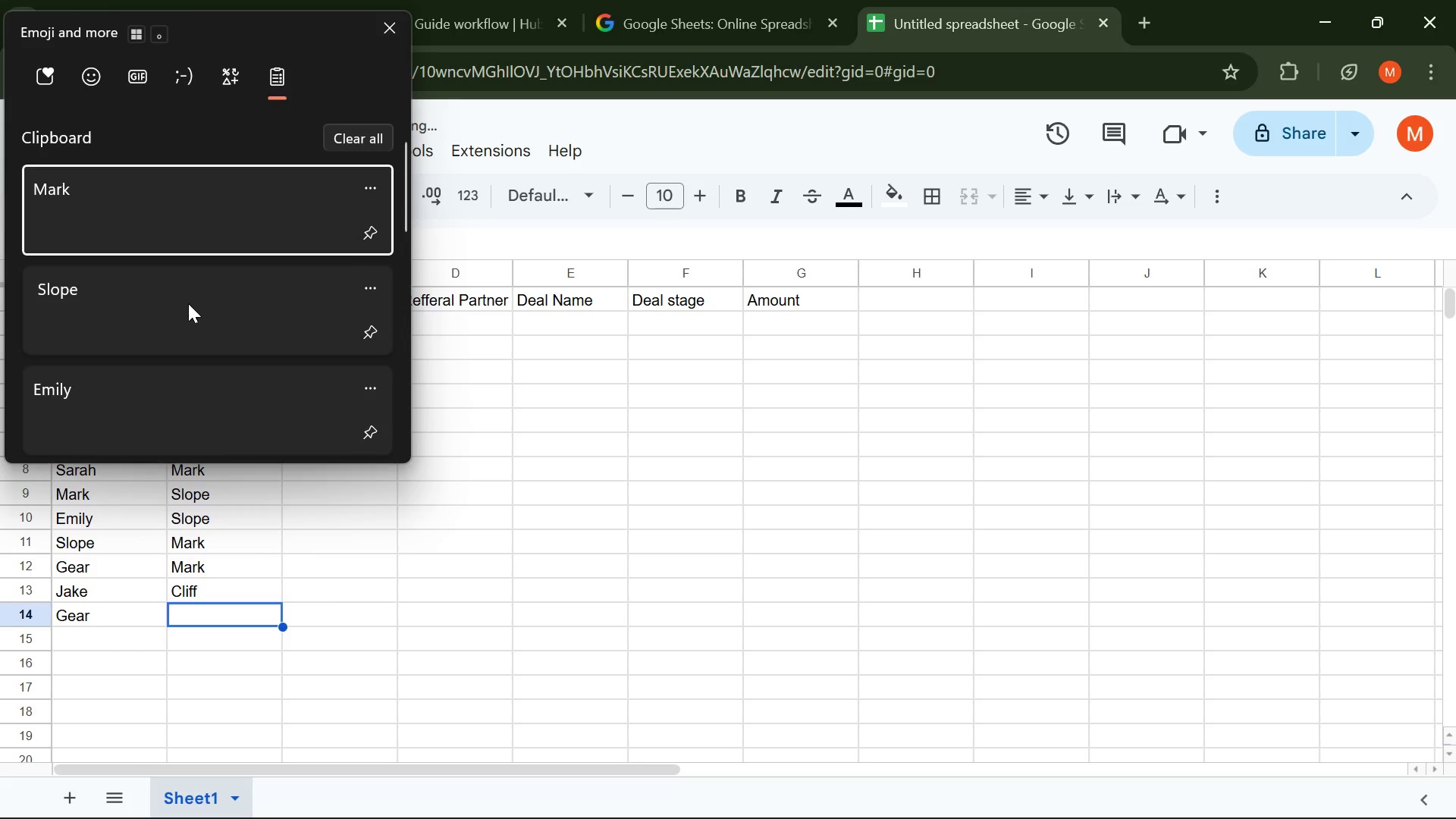 
scroll: coordinate [177, 306], scroll_direction: down, amount: 3.0
 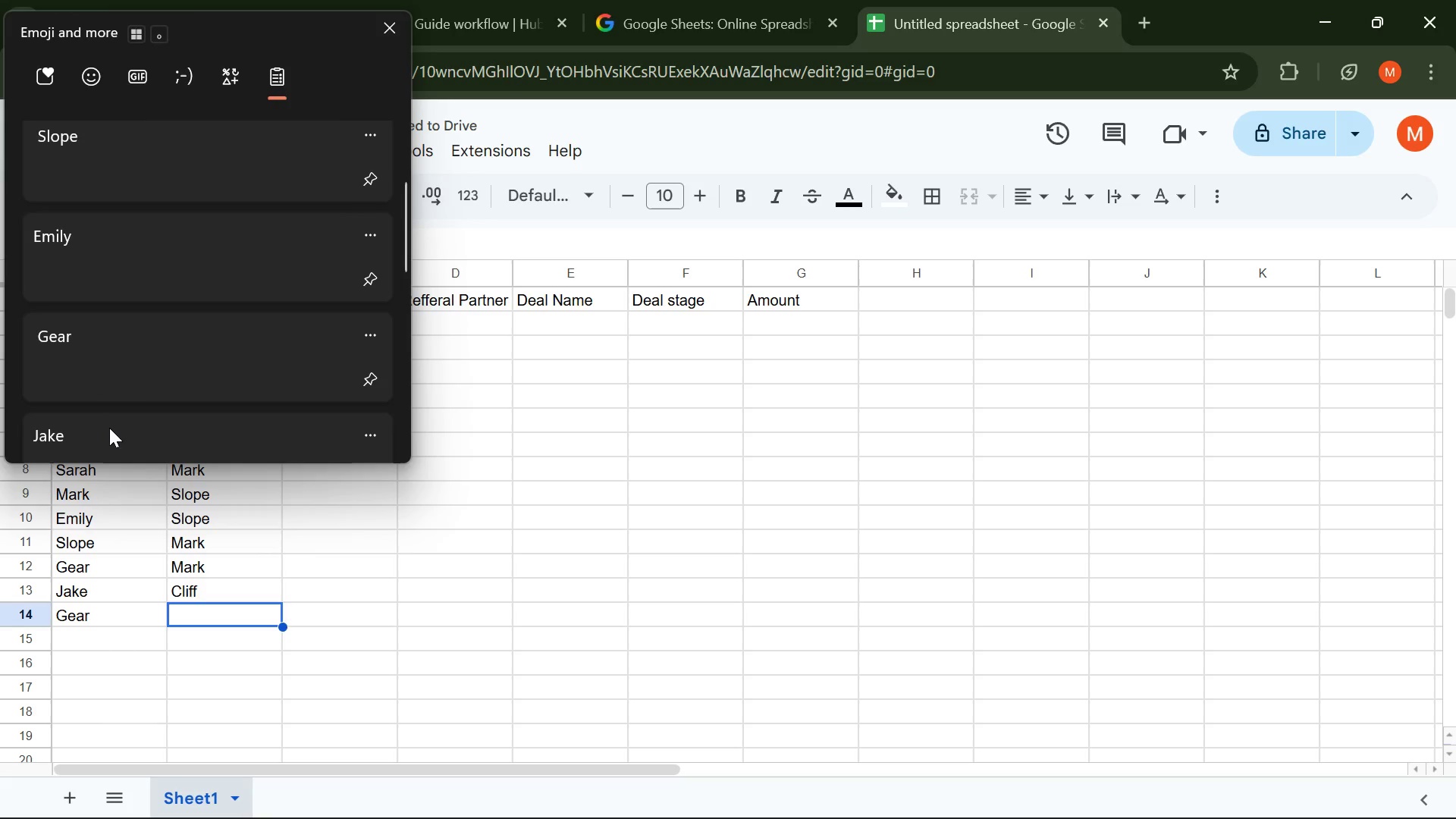 
left_click([109, 428])
 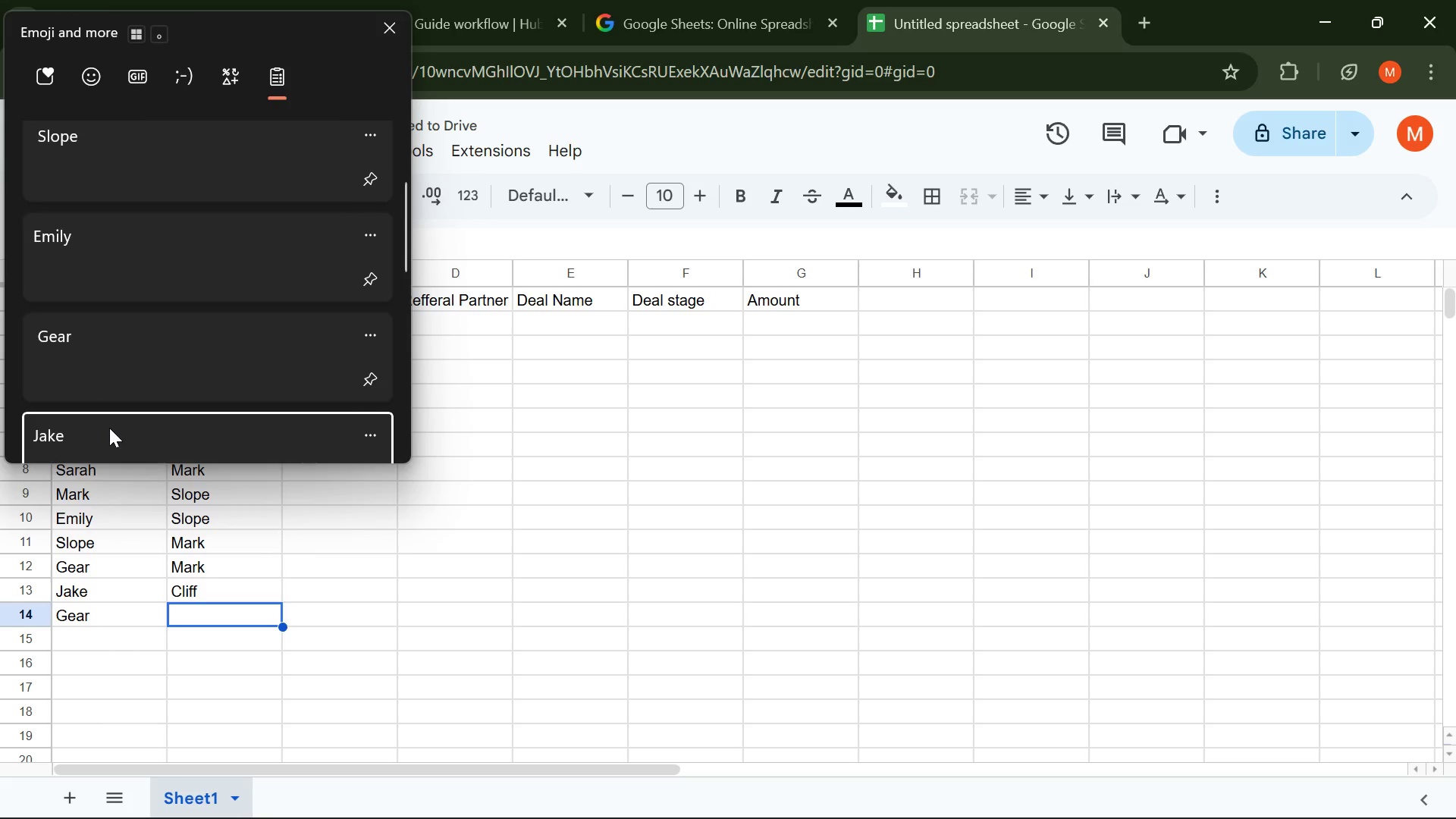 
key(Control+ControlLeft)
 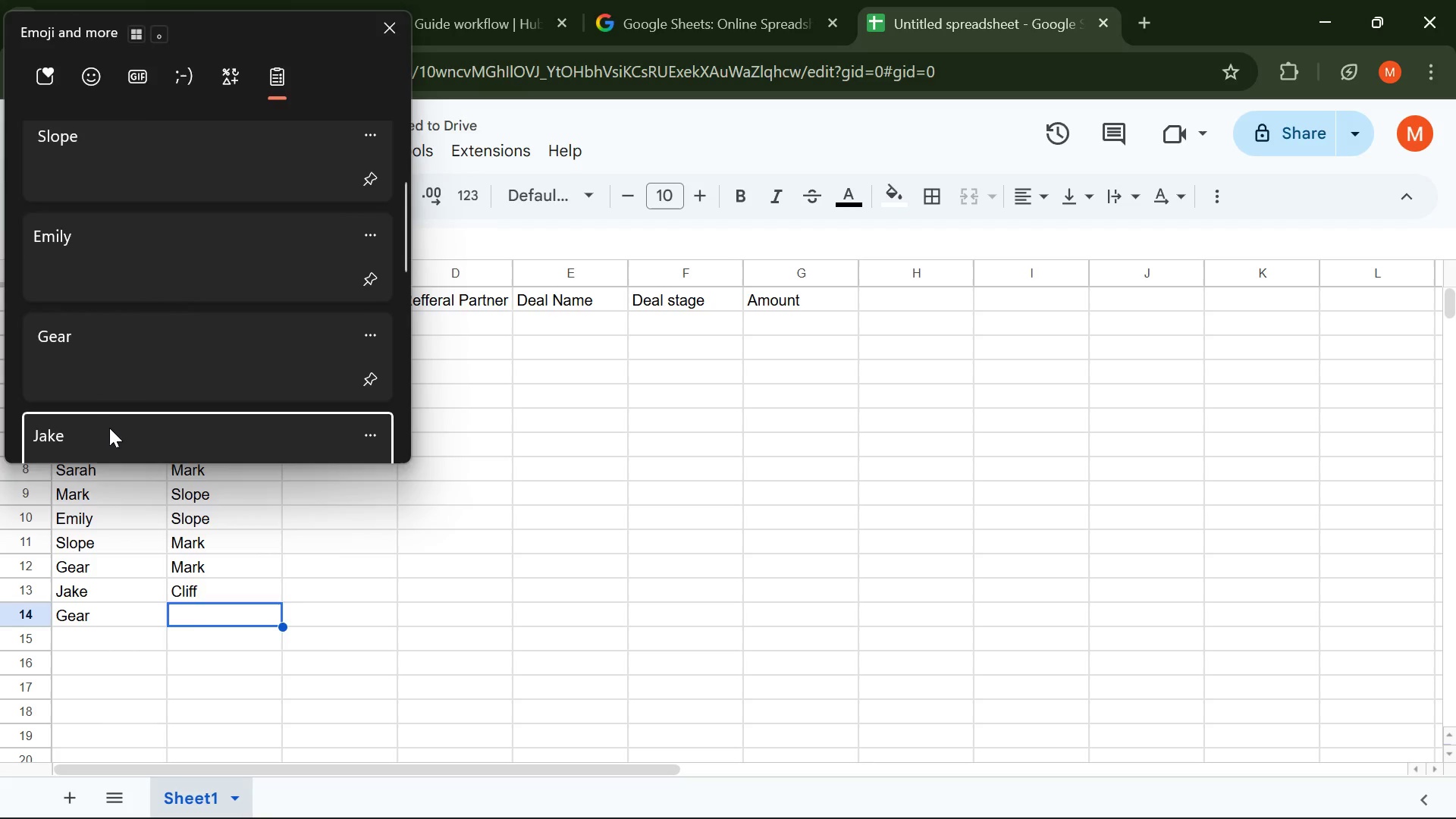 
key(Control+V)
 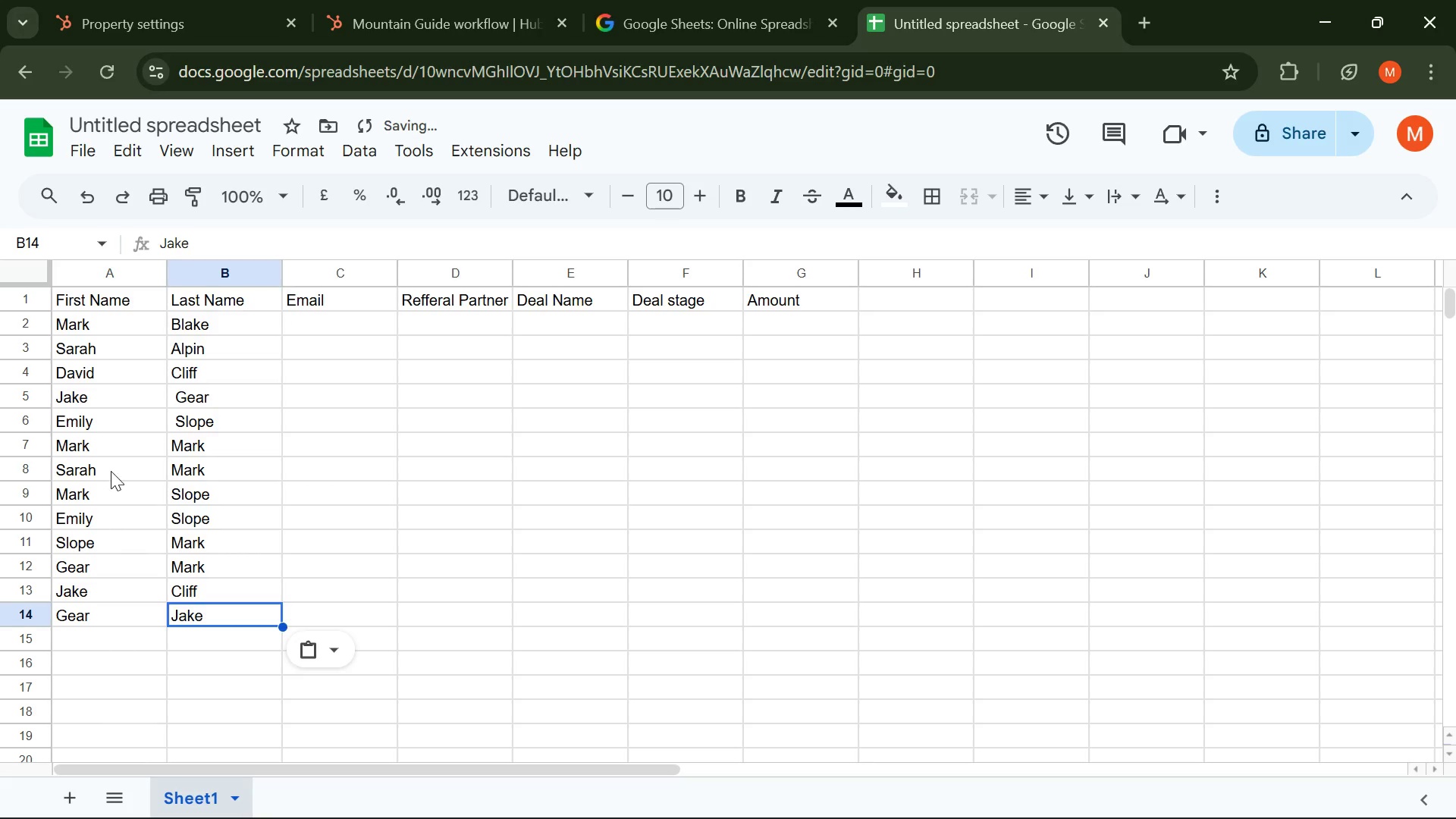 
scroll: coordinate [111, 468], scroll_direction: down, amount: 1.0
 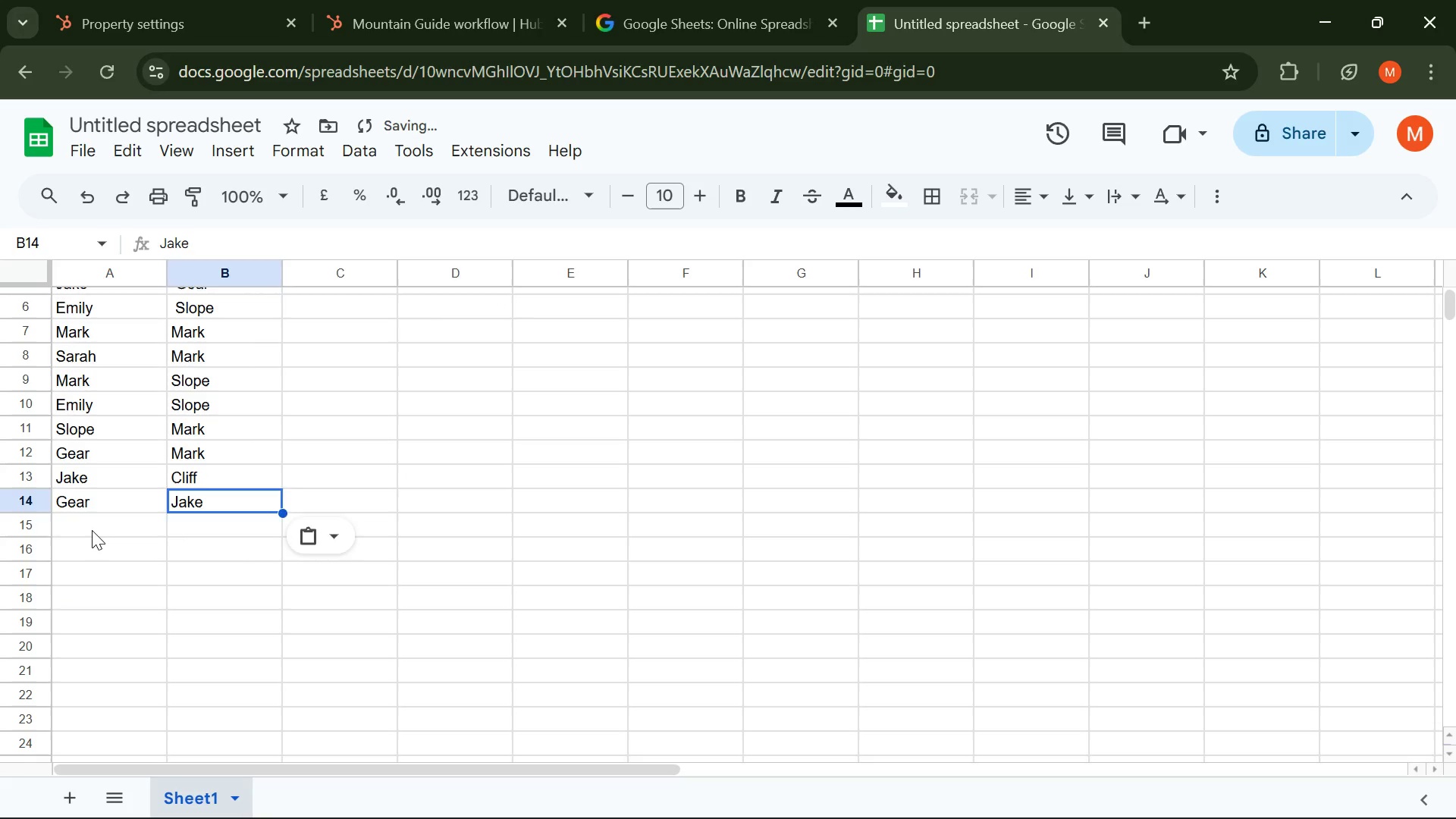 
left_click([92, 530])
 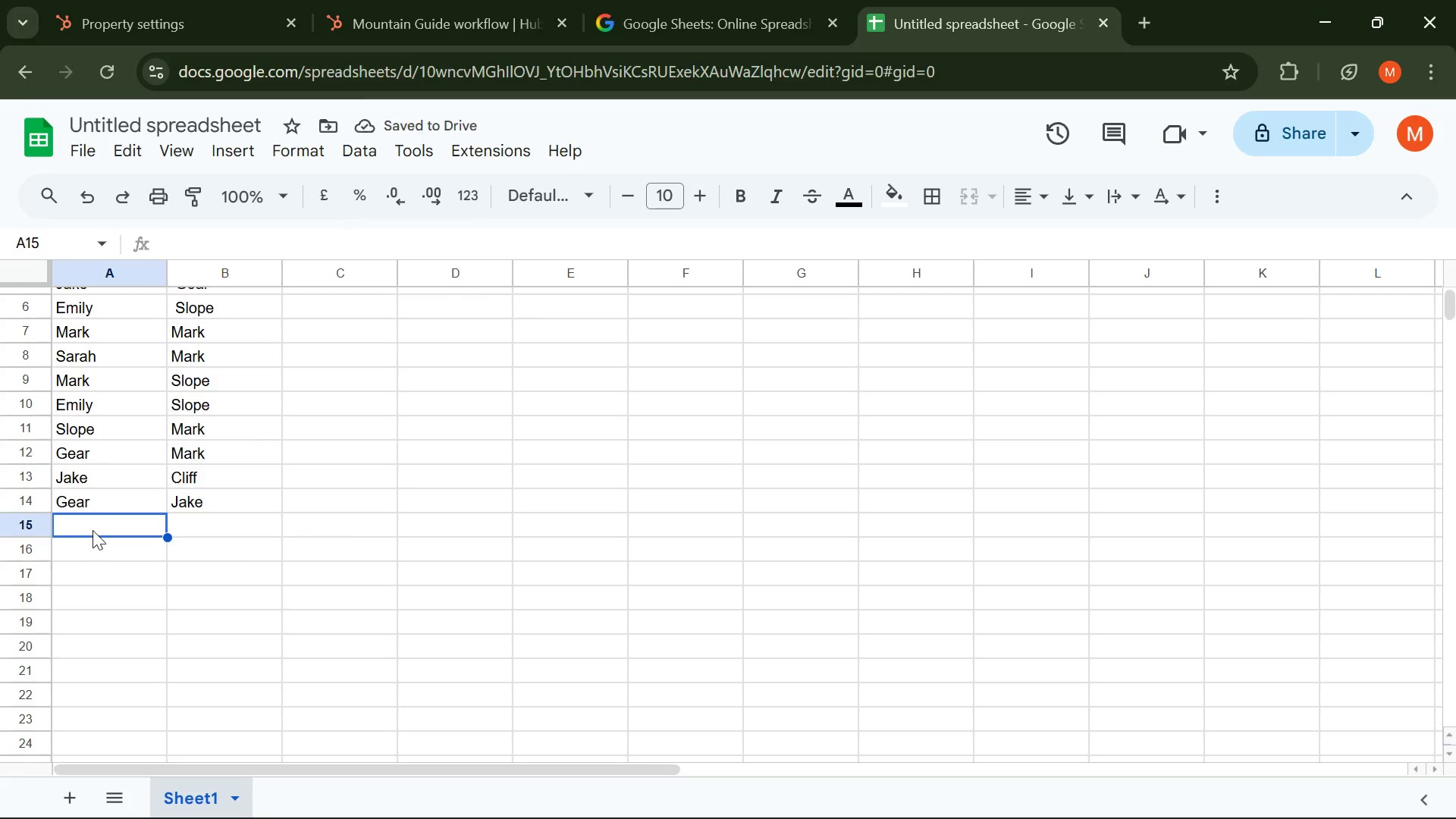 
key(Meta+V)
 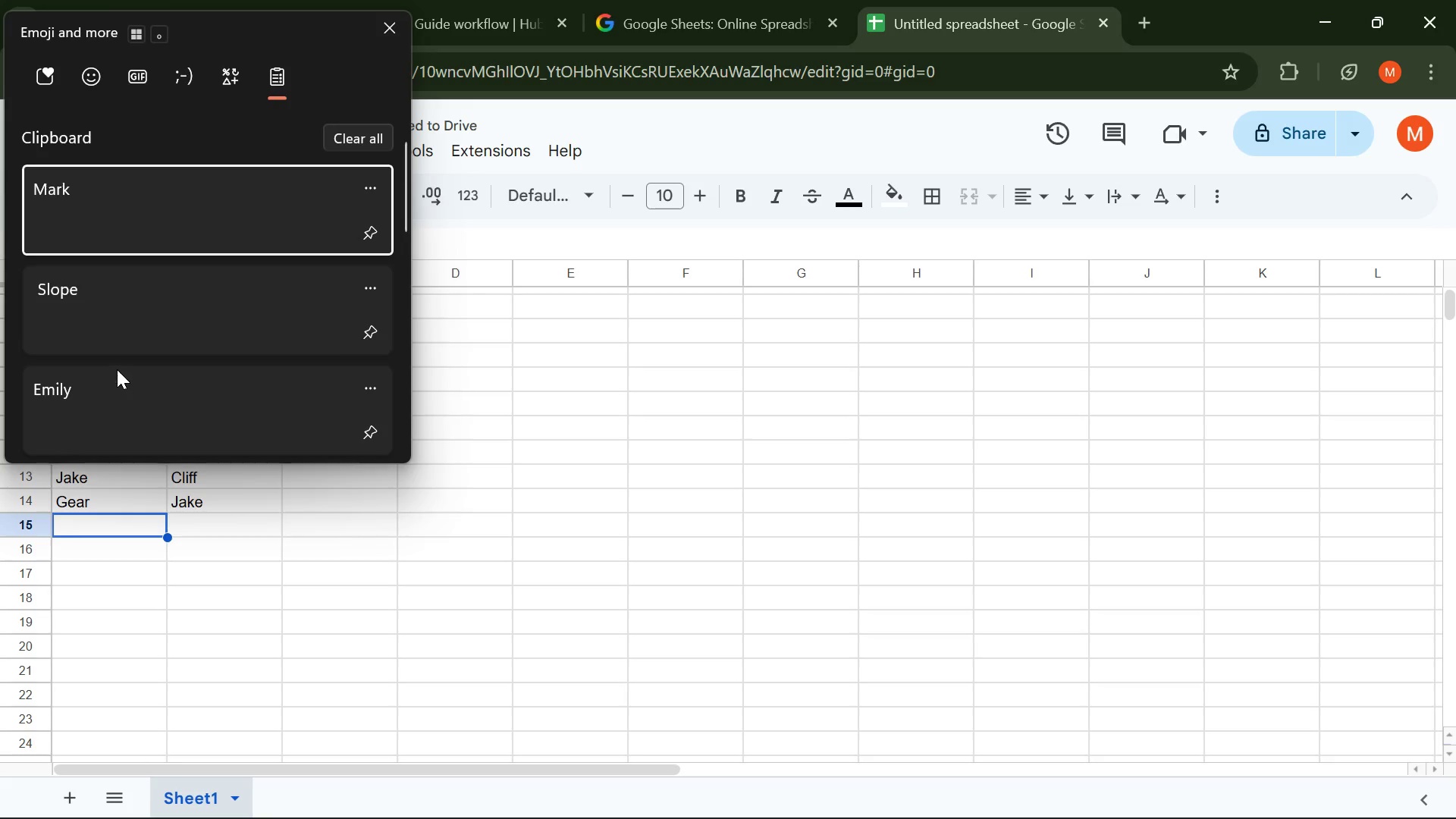 
scroll: coordinate [105, 347], scroll_direction: down, amount: 2.0
 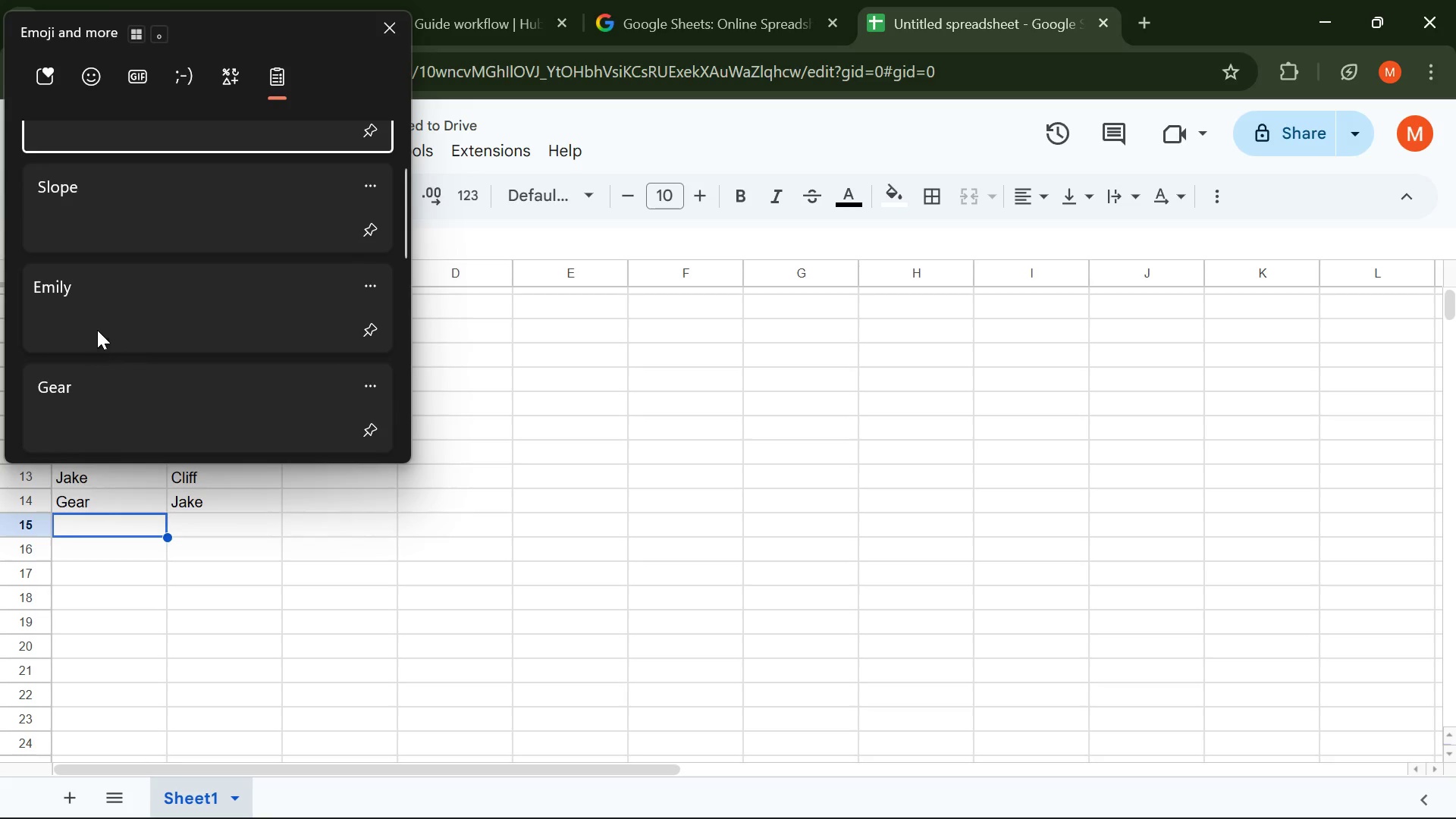 
left_click([113, 312])
 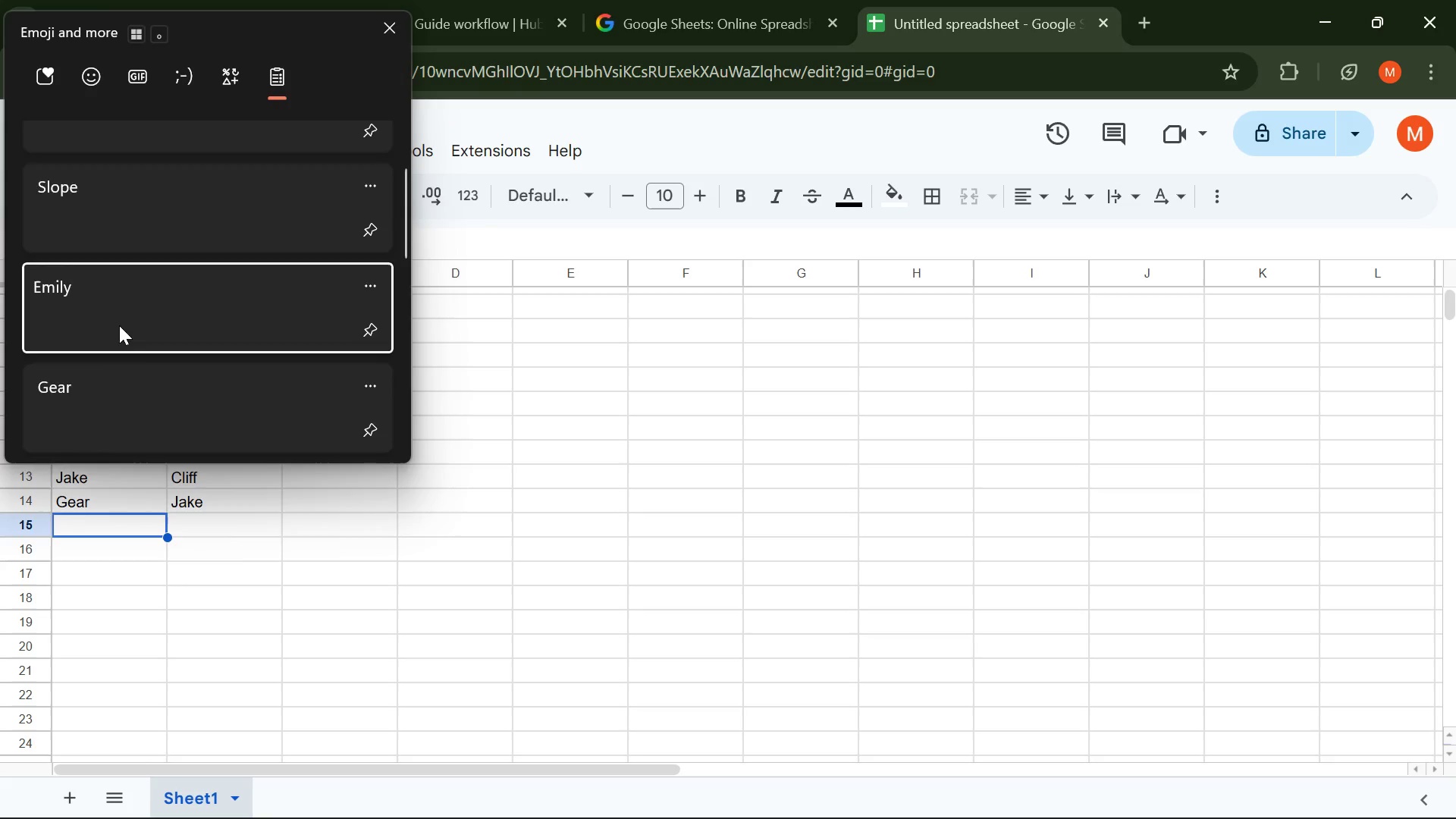 
key(Control+ControlLeft)
 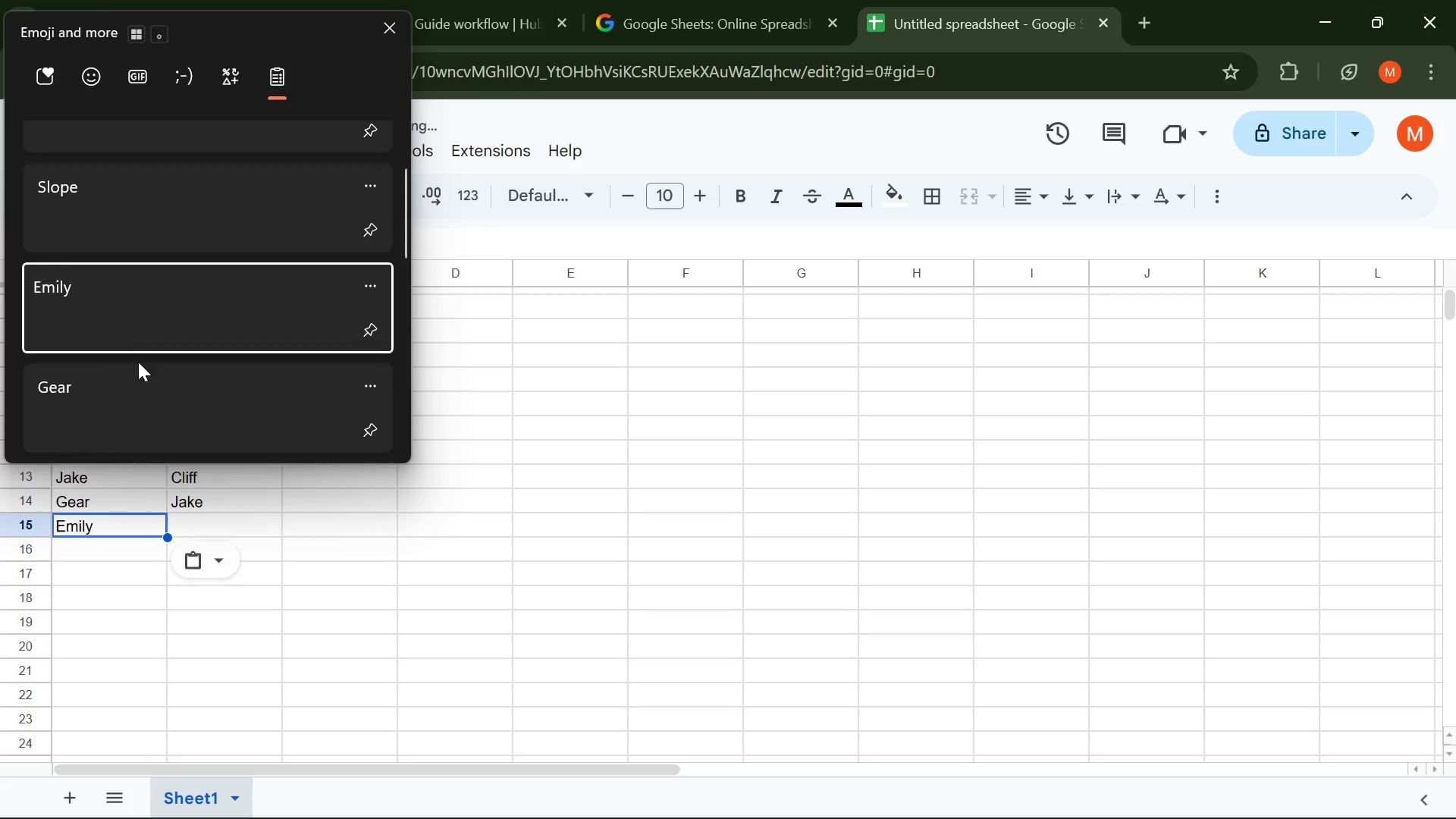 
key(Control+V)
 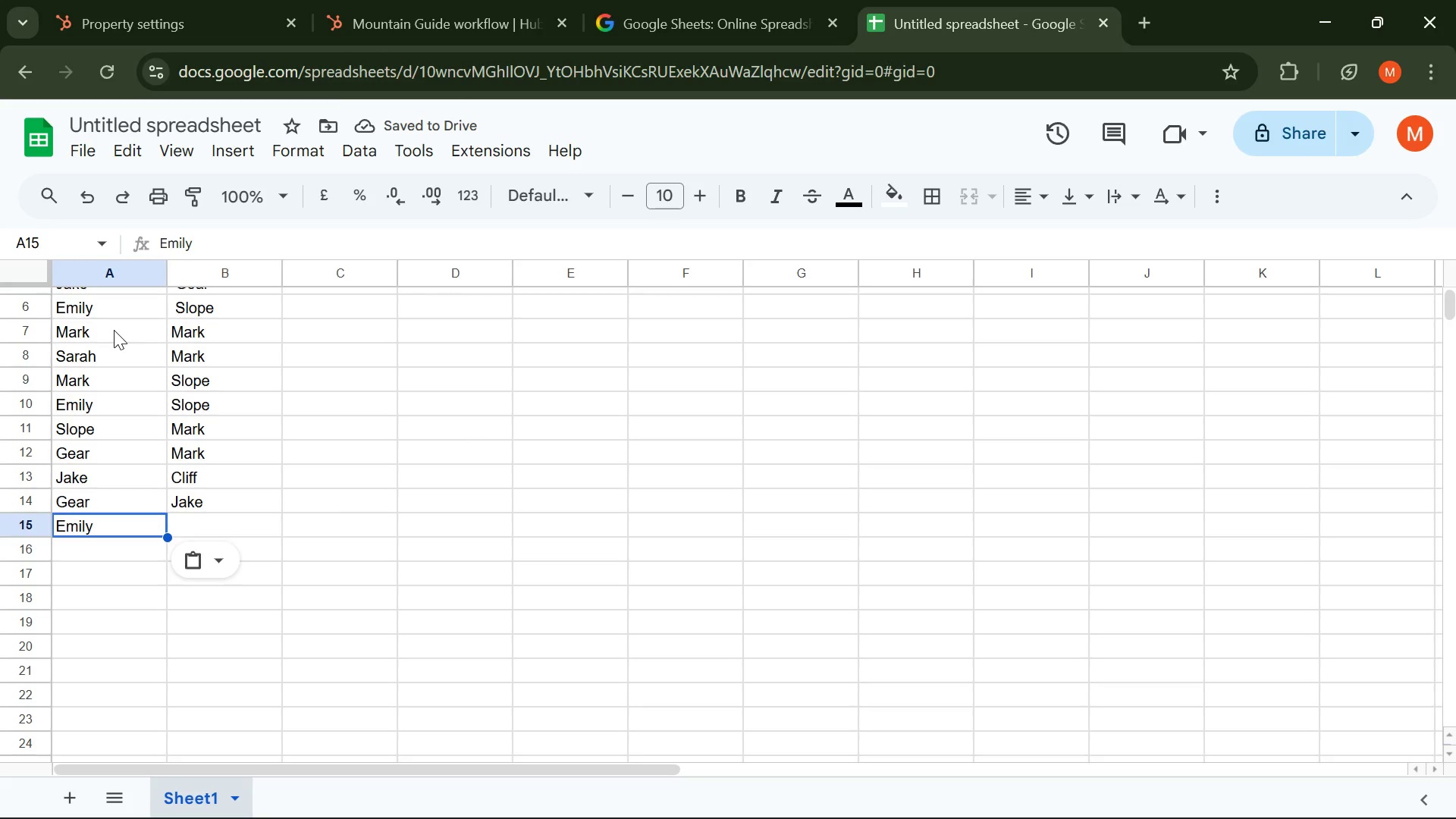 
left_click([208, 534])
 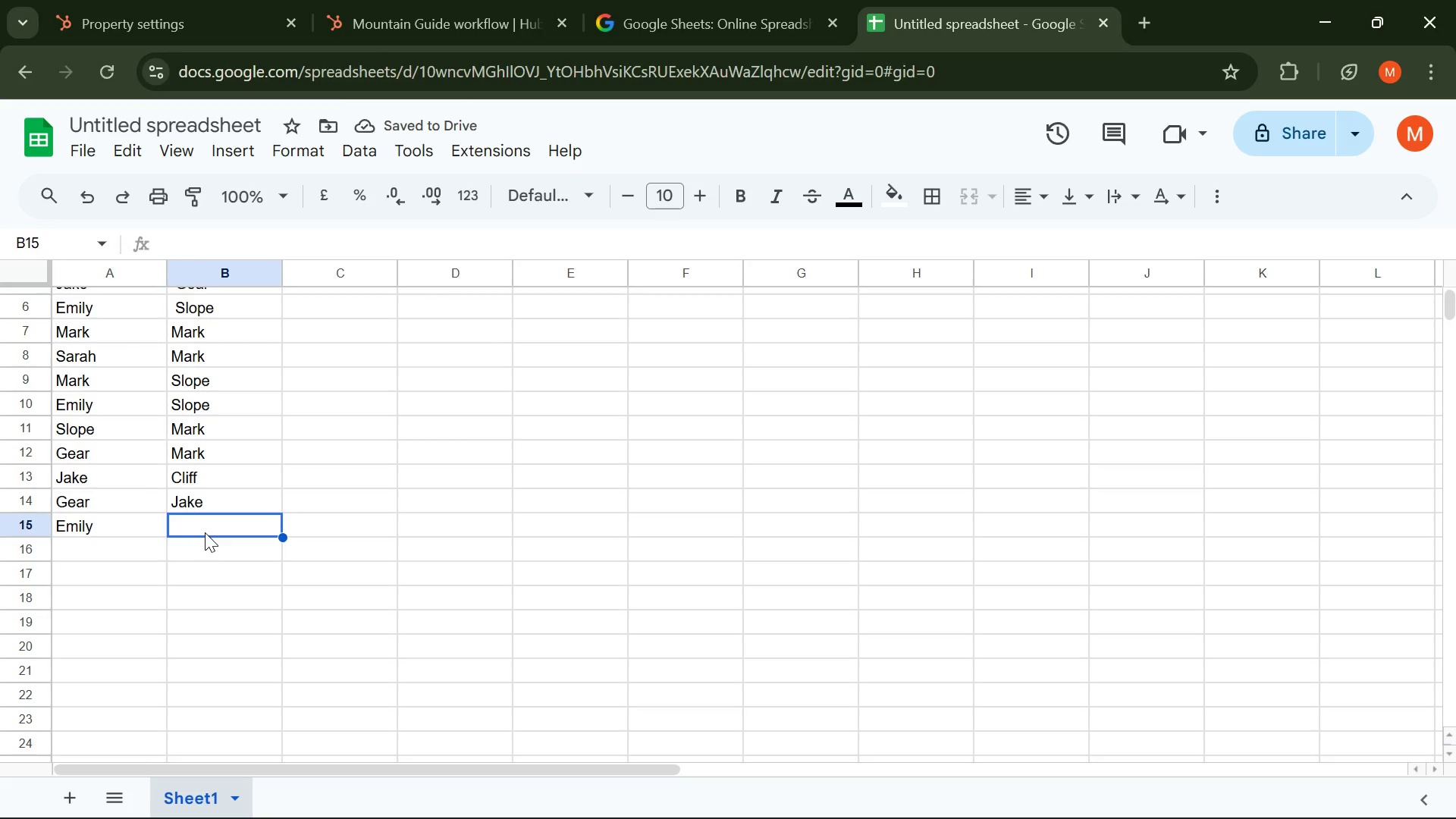 
key(Meta+V)
 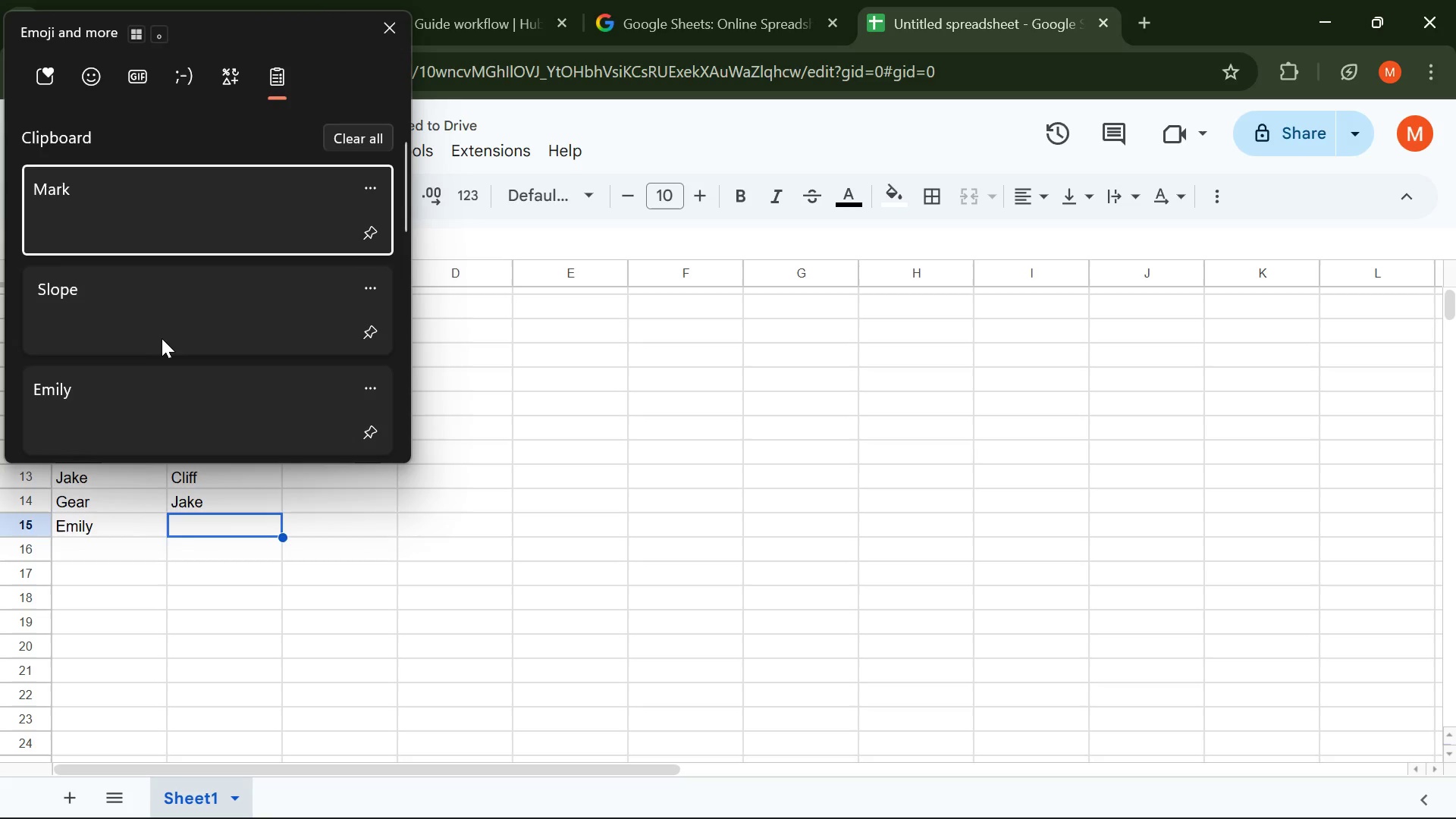 
left_click([161, 331])
 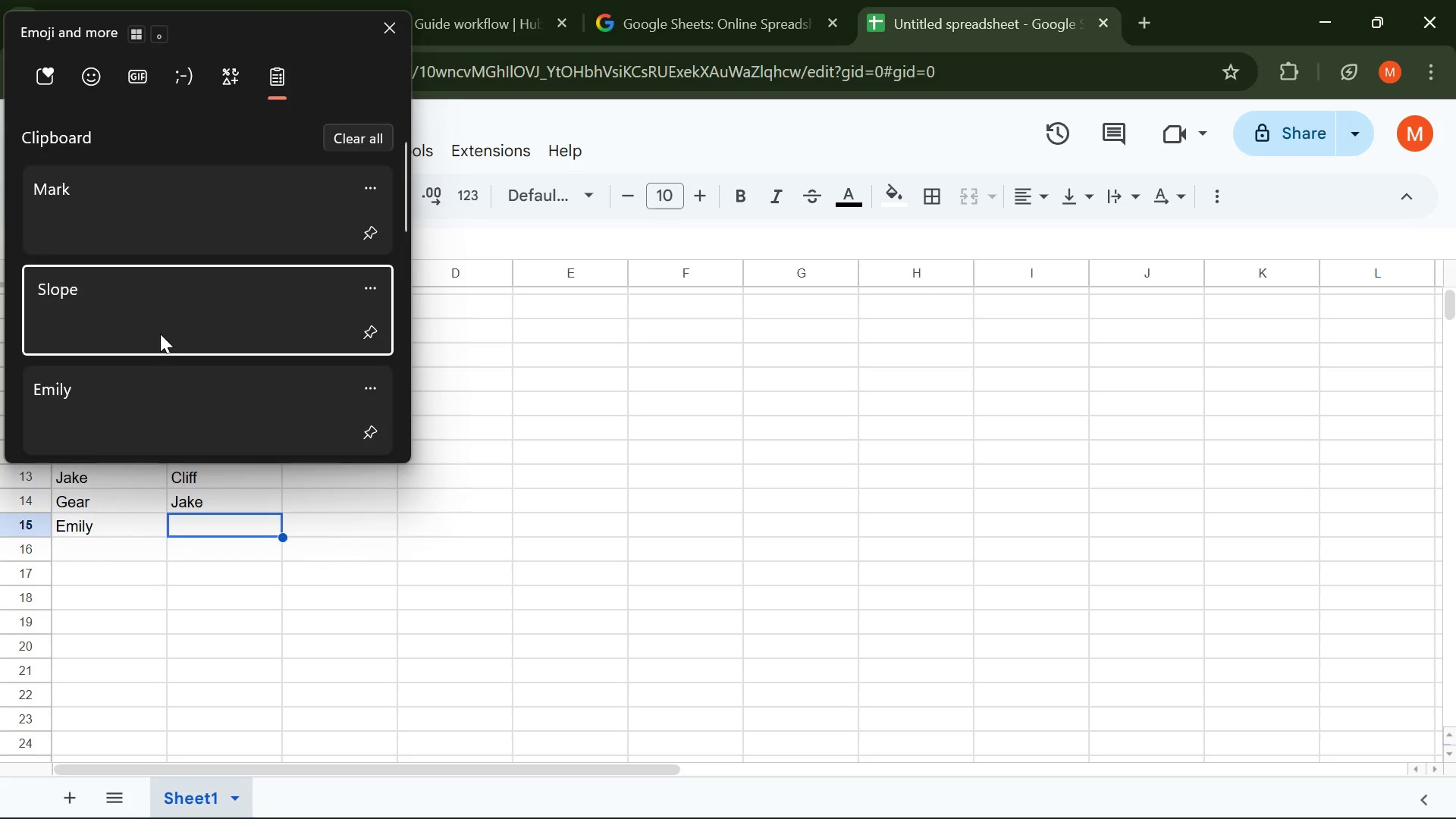 
key(Control+ControlLeft)
 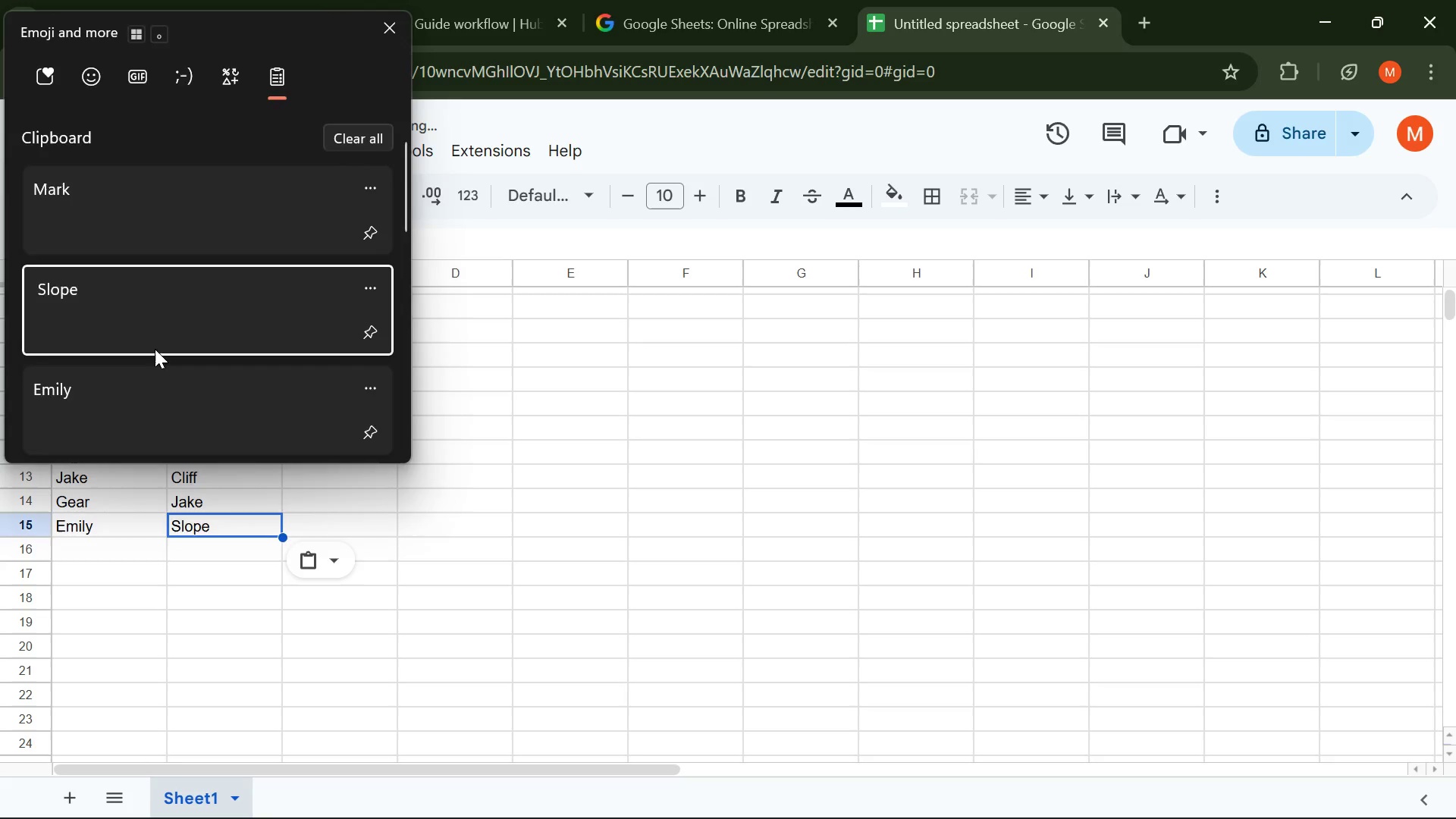 
key(Control+V)
 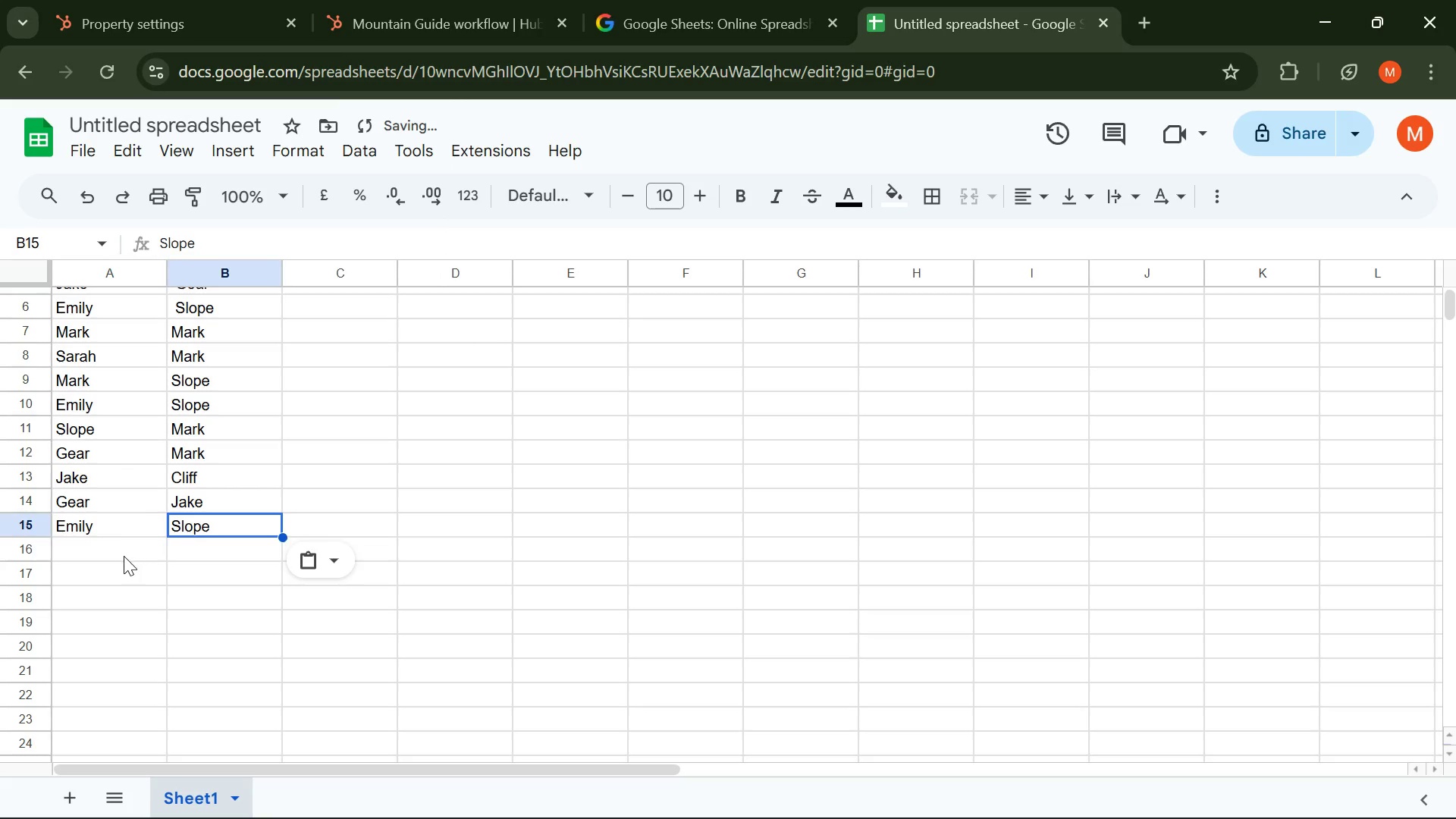 
left_click([122, 557])
 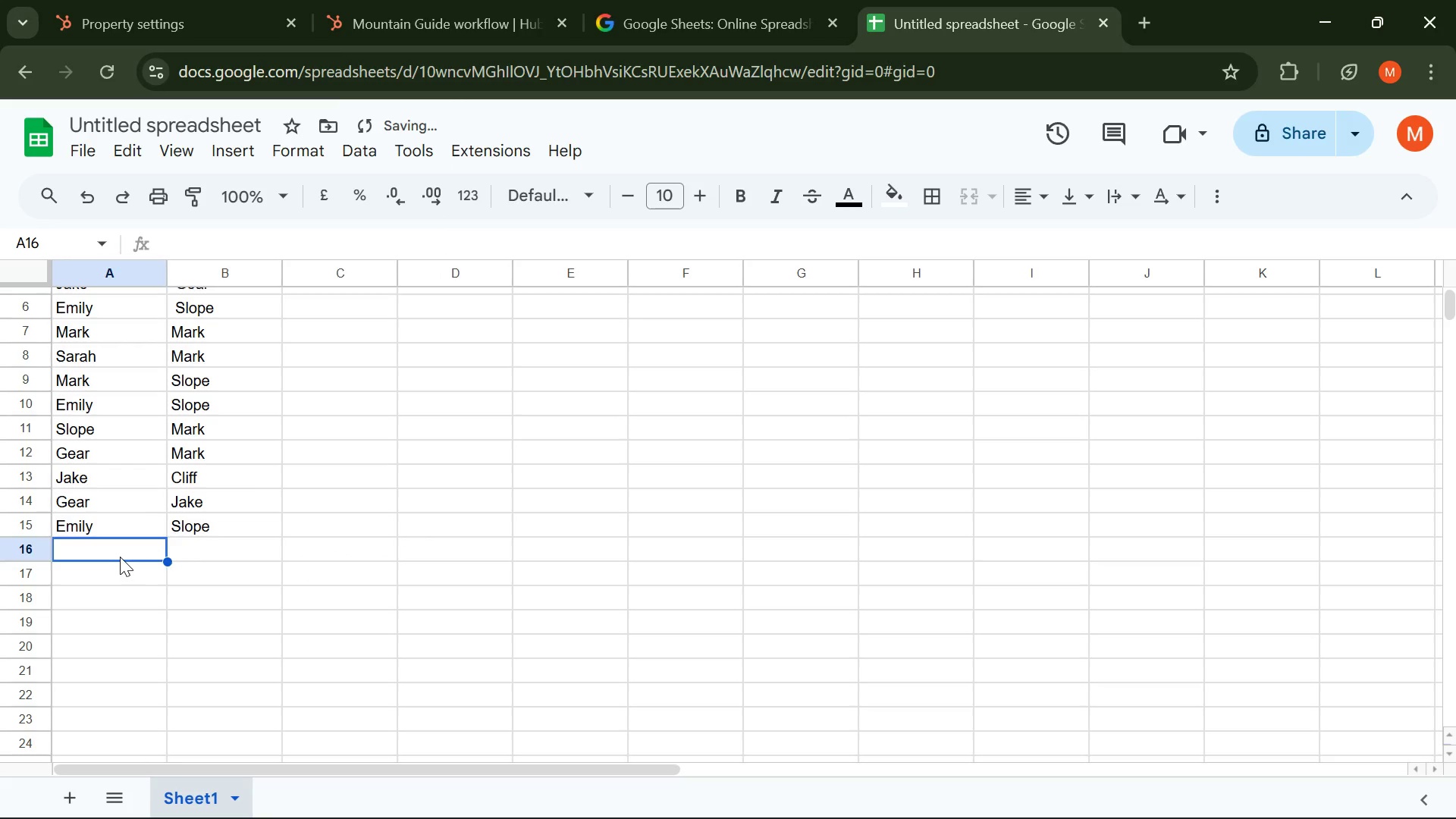 
key(Meta+V)
 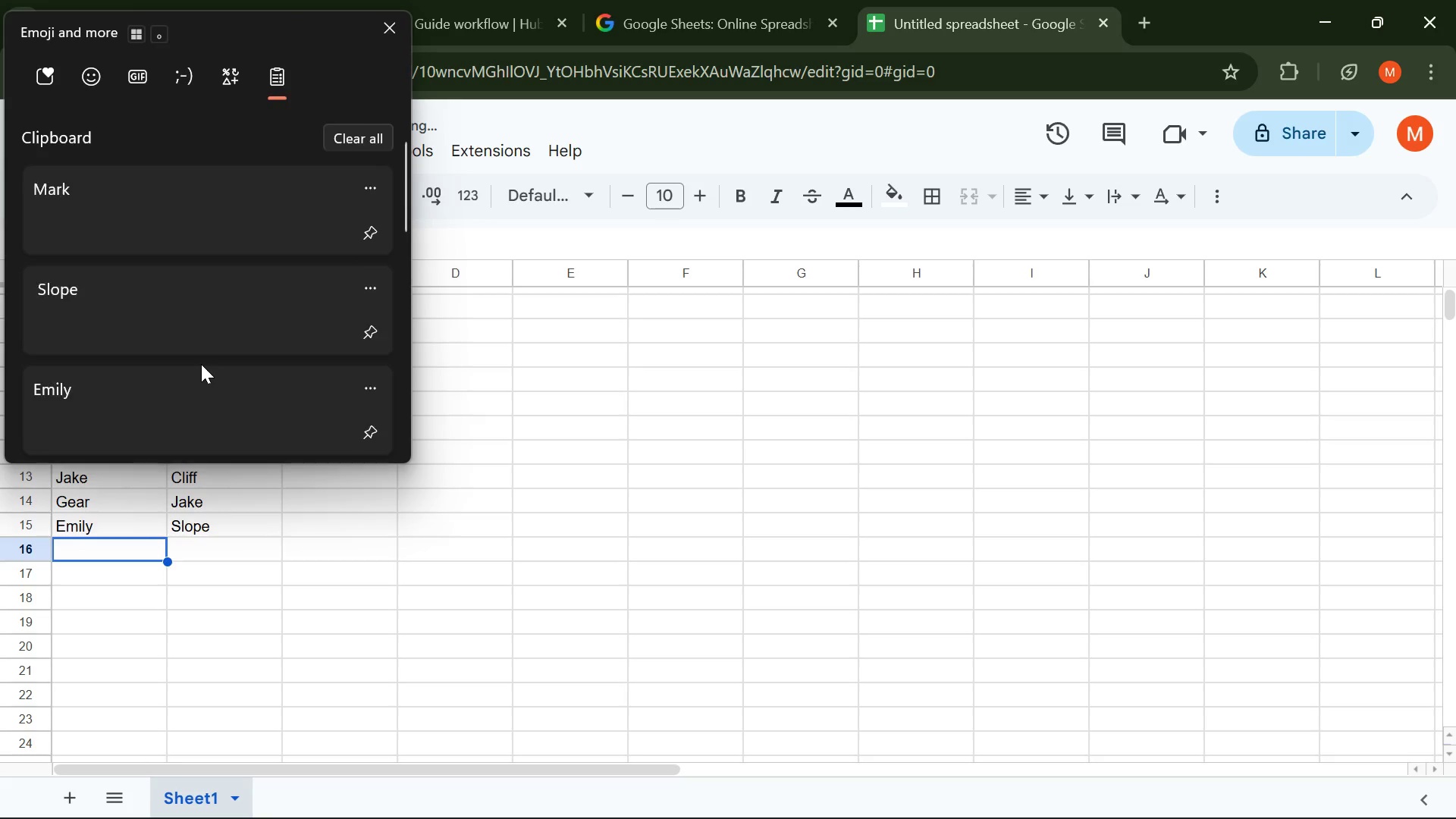 
scroll: coordinate [158, 373], scroll_direction: down, amount: 6.0
 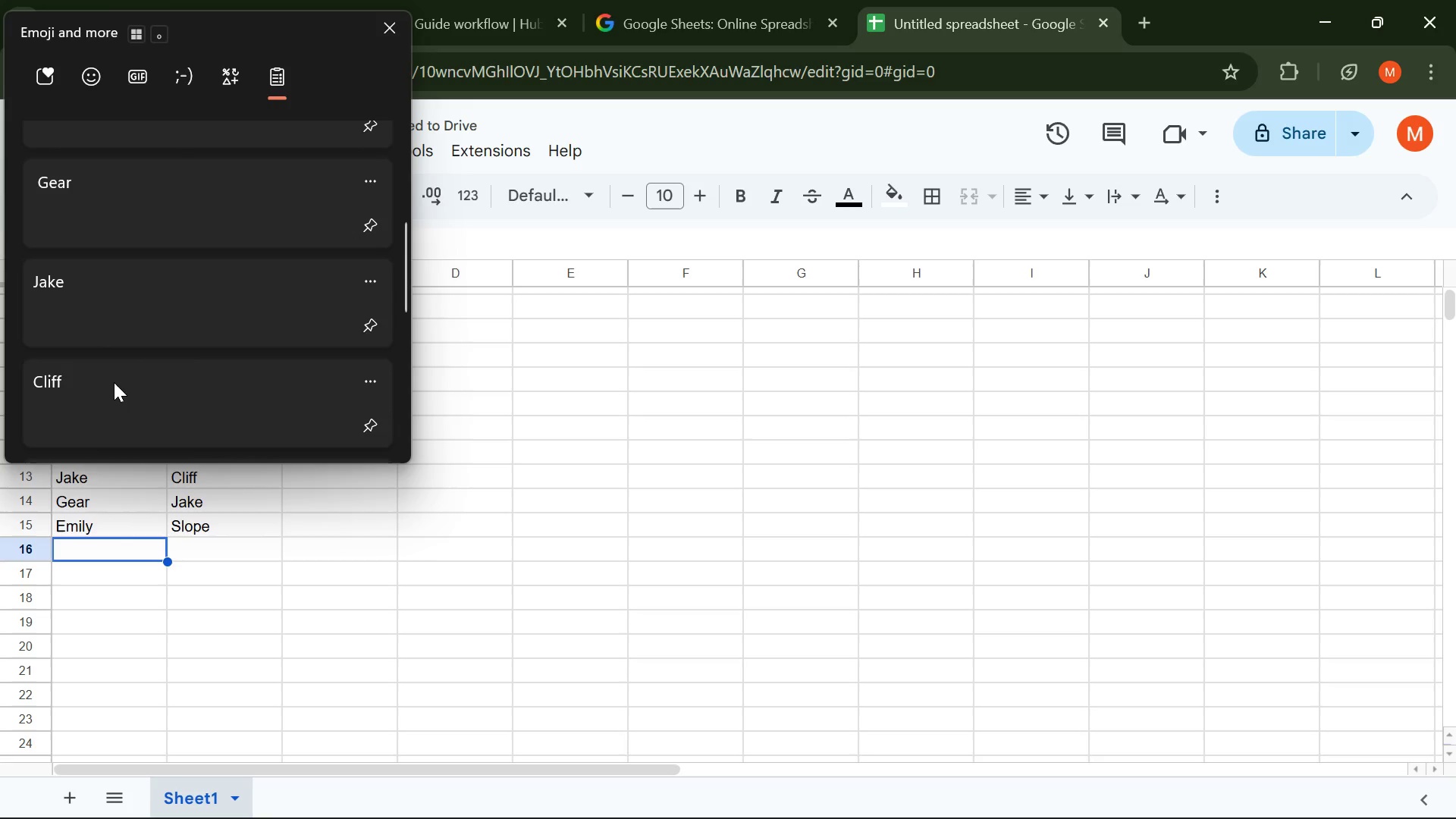 
left_click([114, 382])
 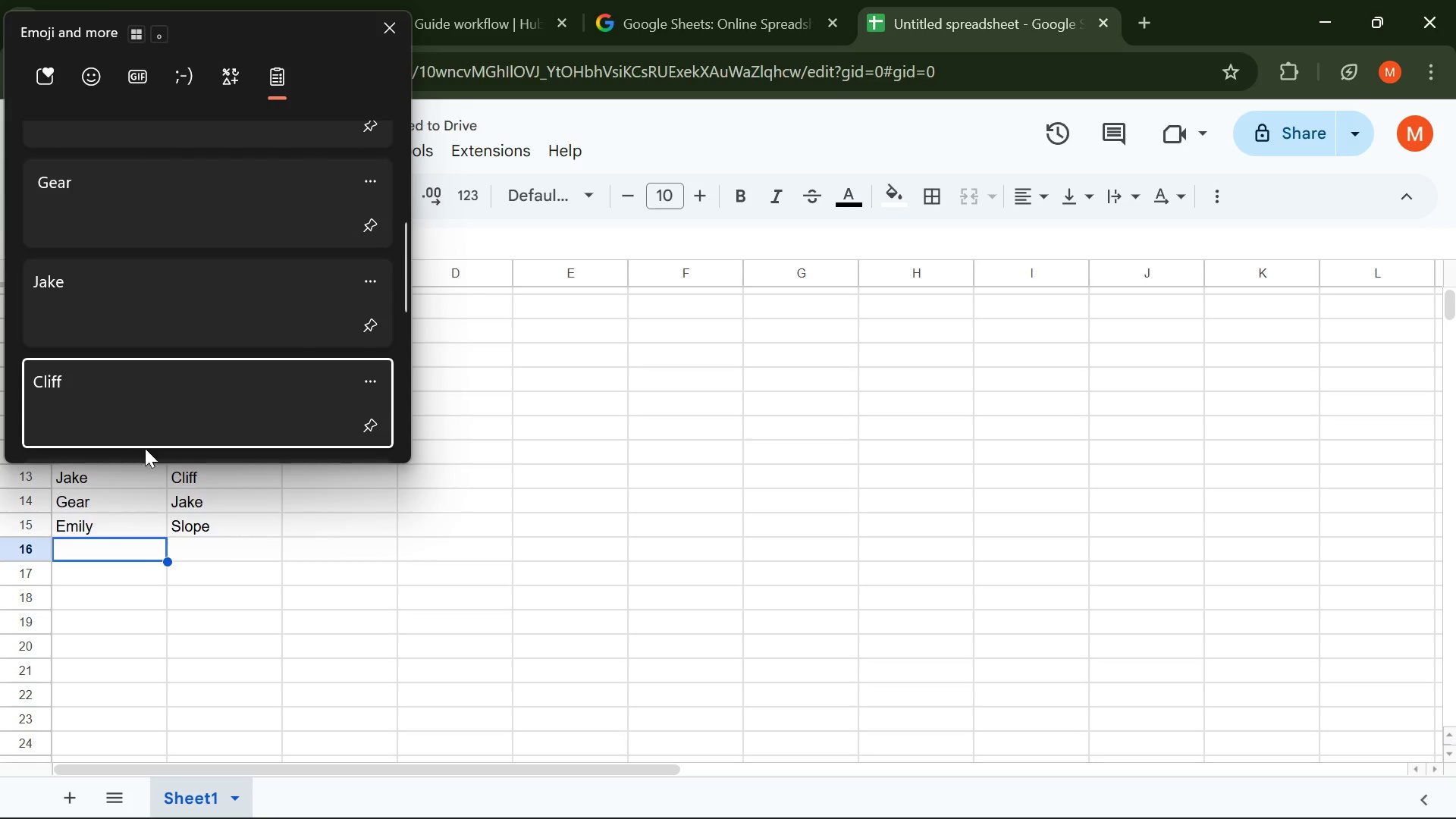 
key(Control+ControlLeft)
 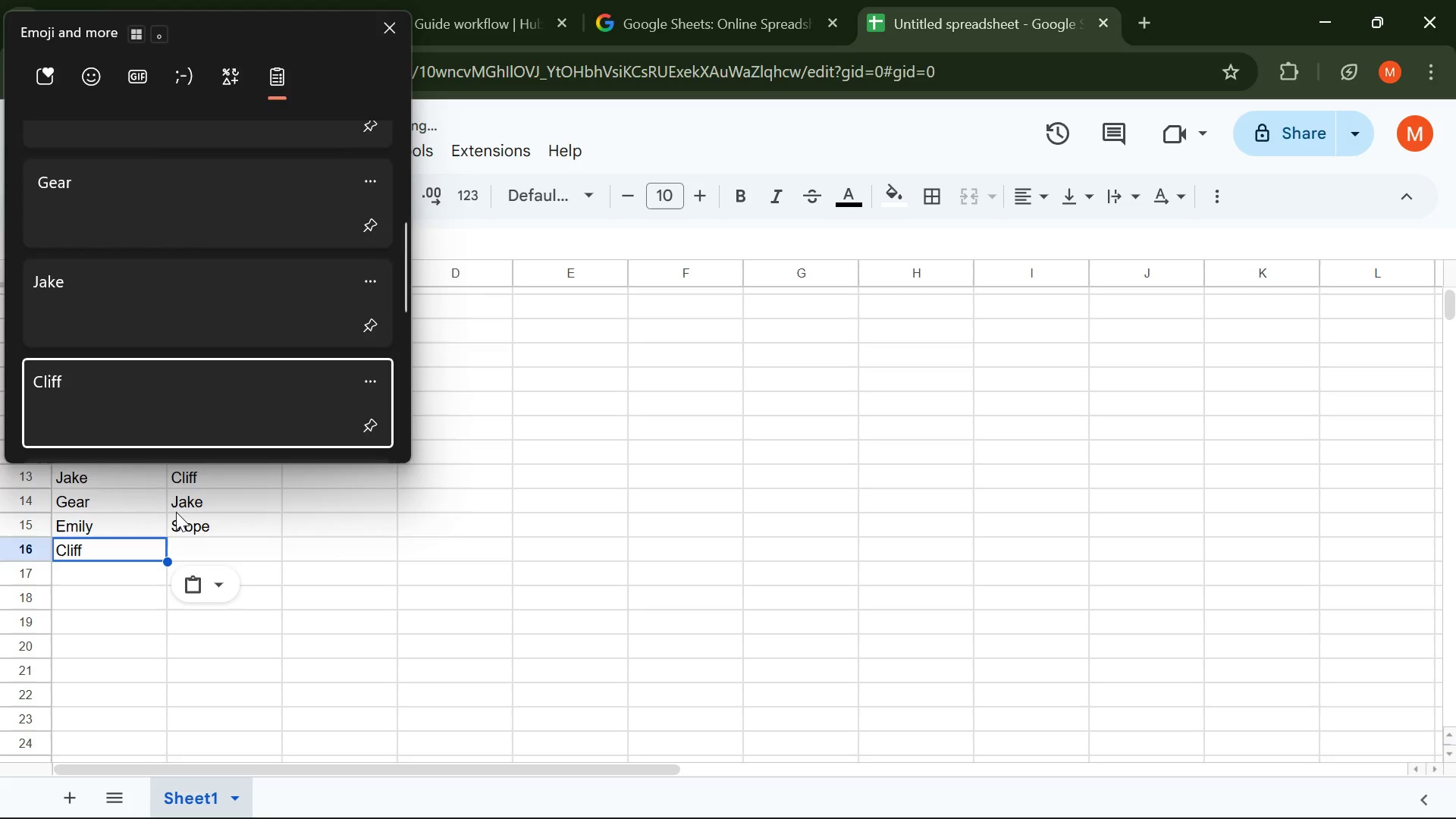 
key(Control+V)
 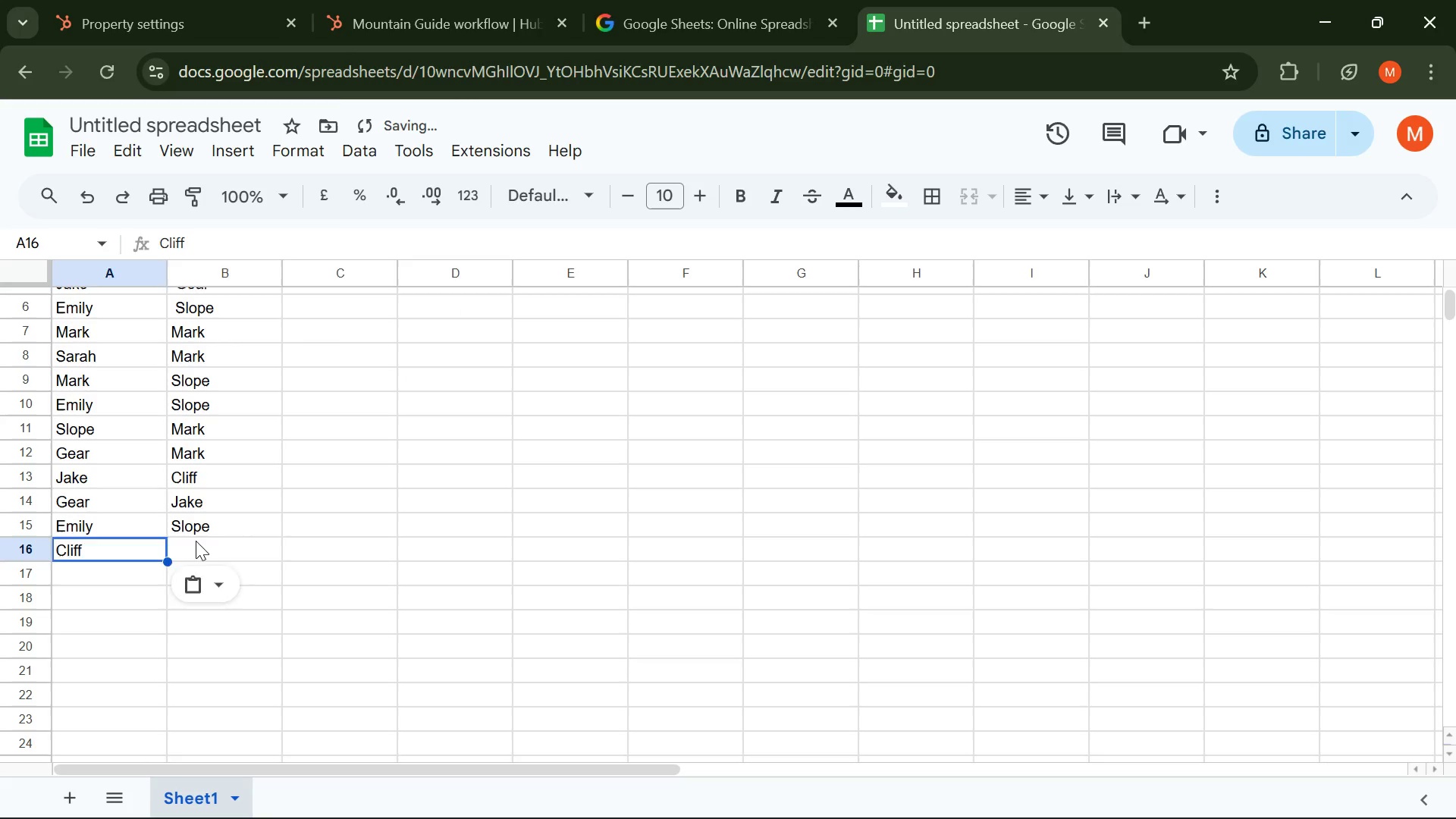 
left_click([196, 541])
 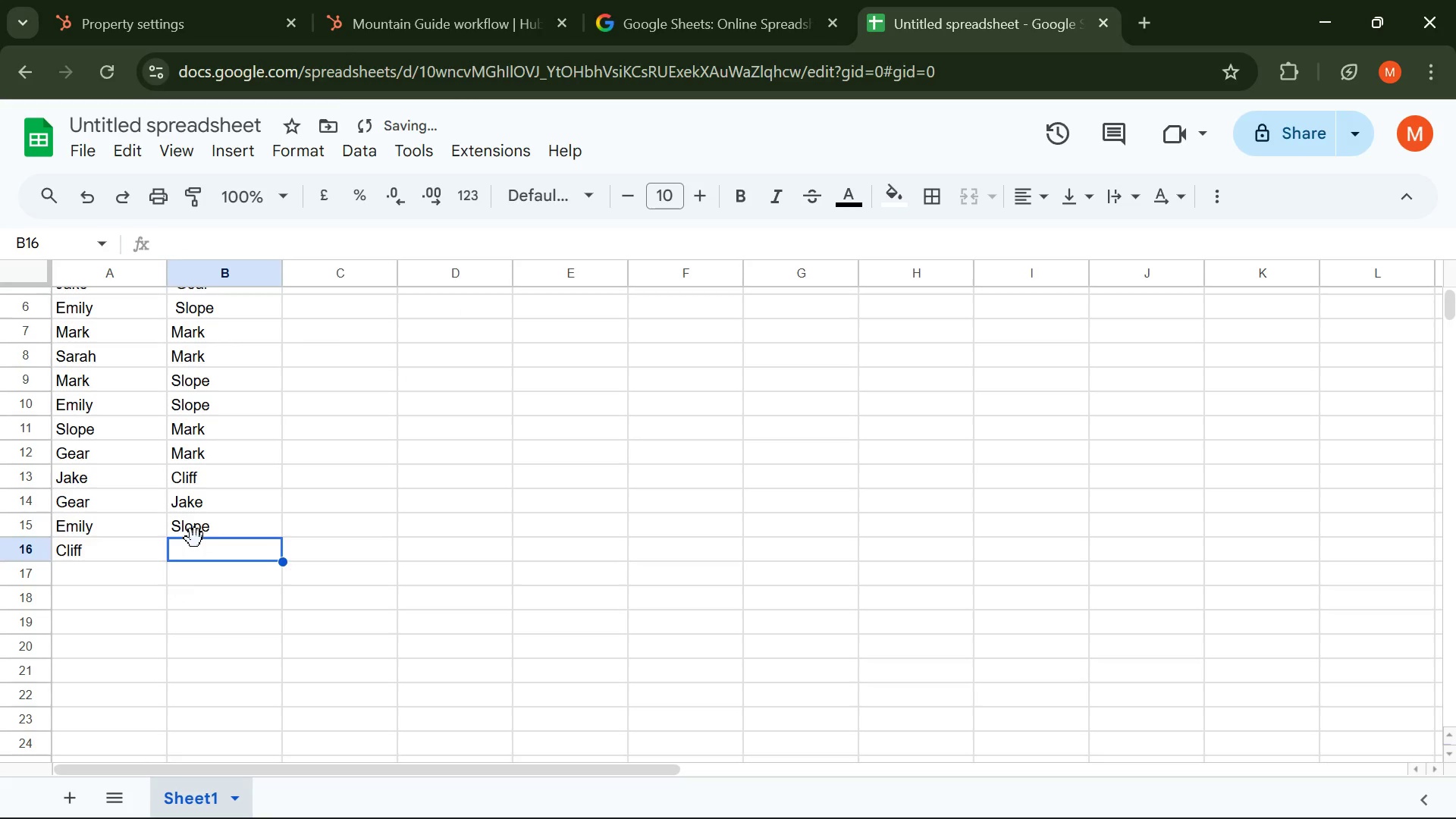 
key(Meta+V)
 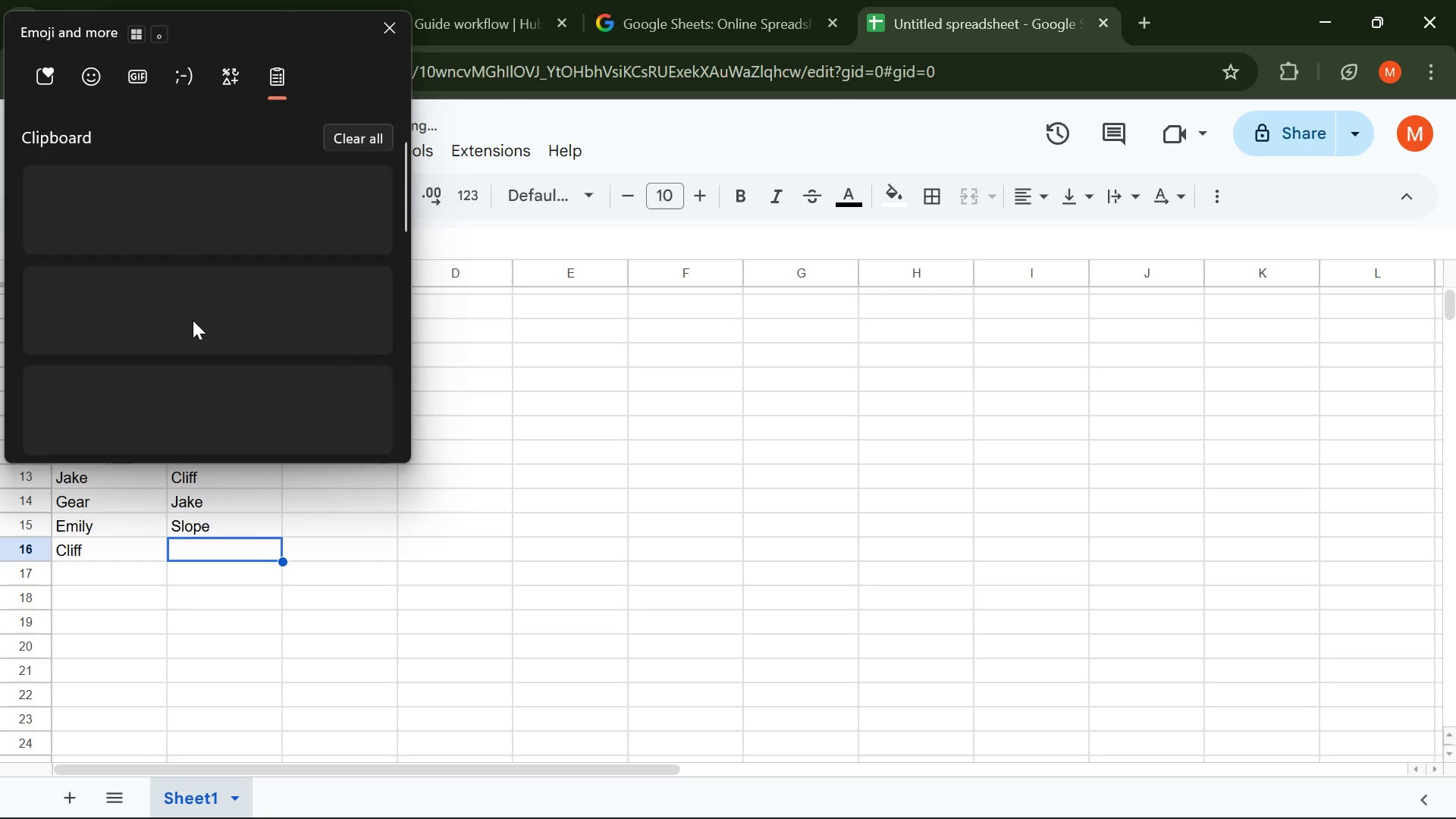 
scroll: coordinate [190, 320], scroll_direction: down, amount: 7.0
 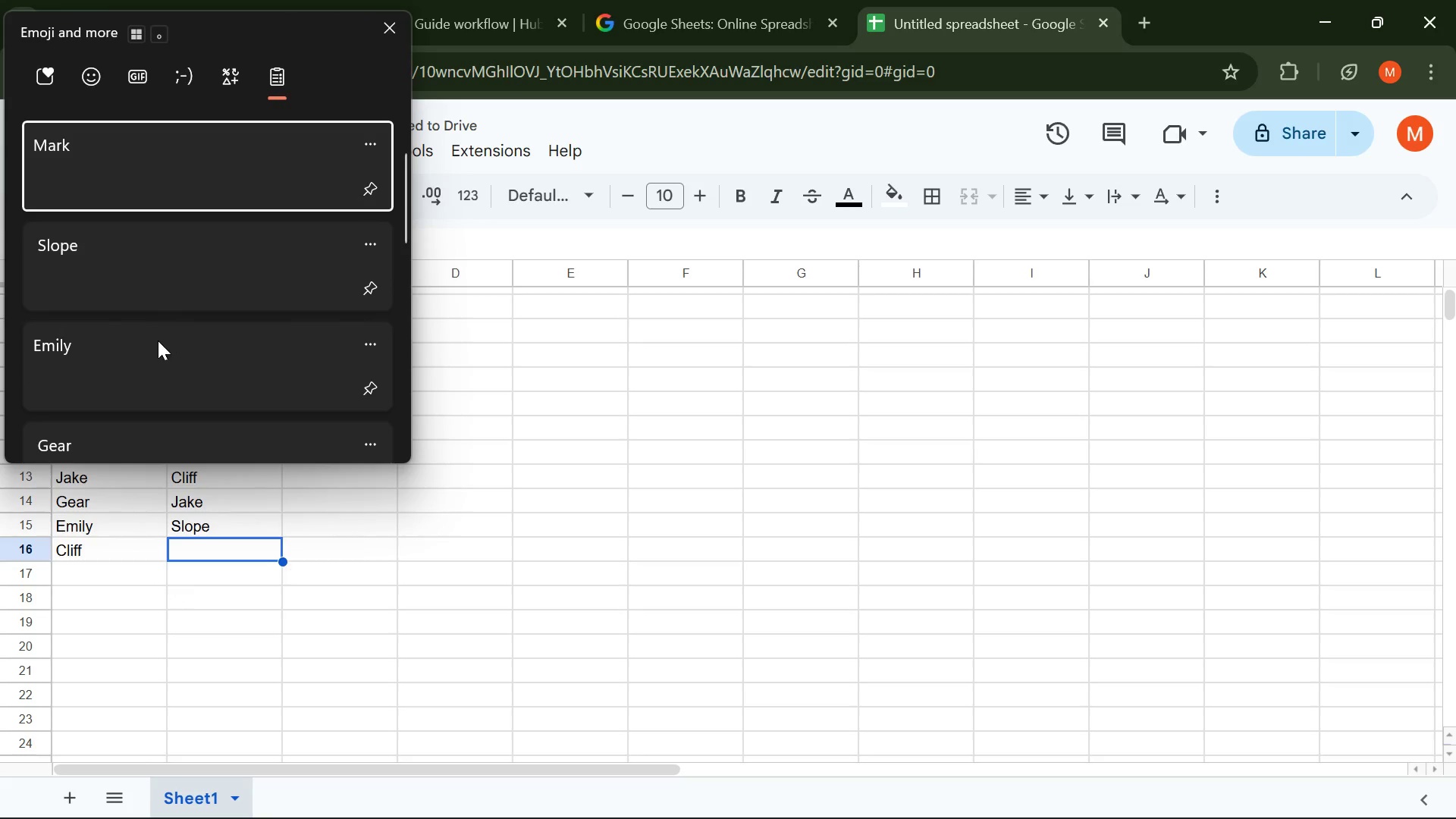 
left_click([158, 340])
 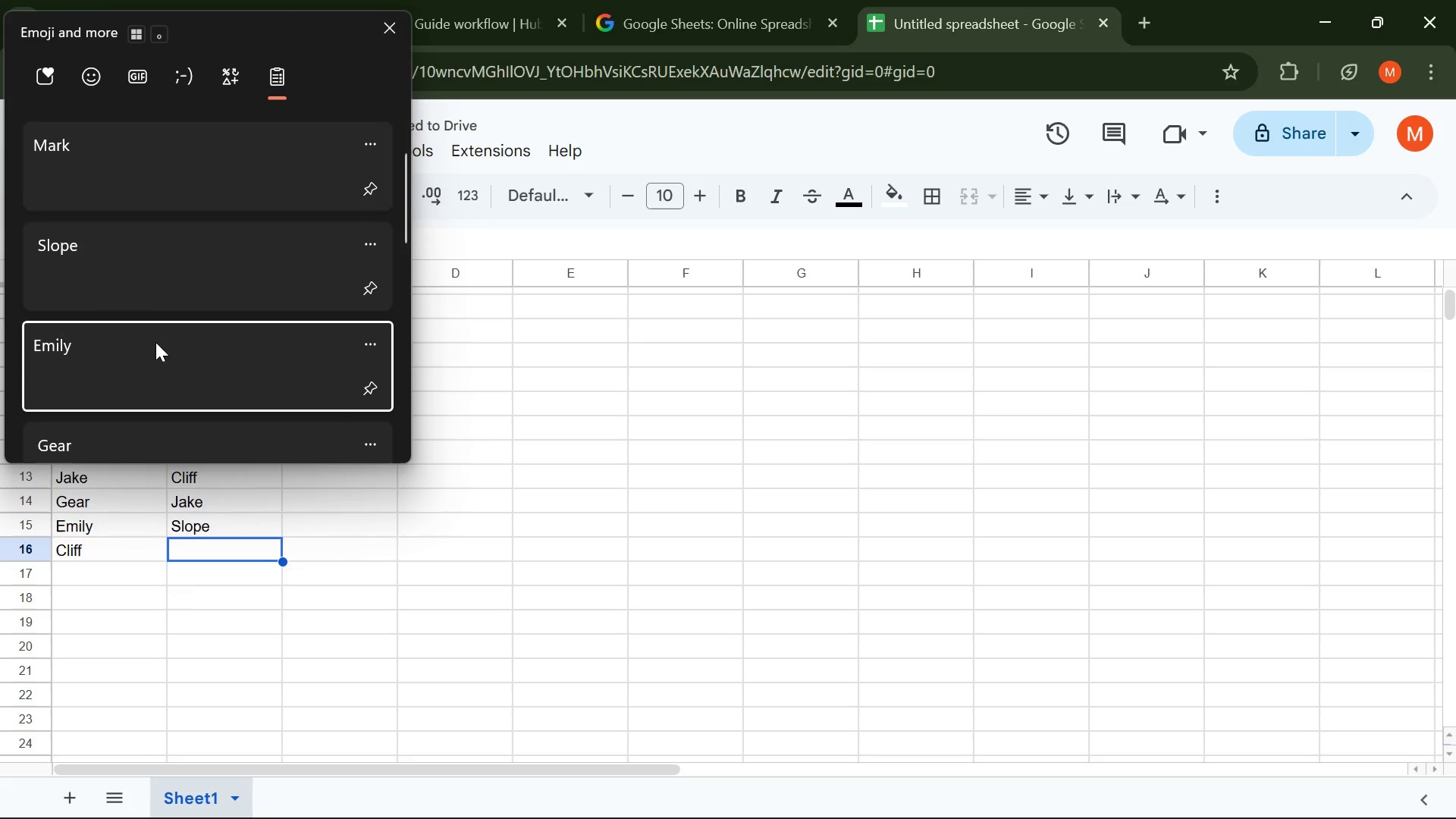 
key(Control+ControlLeft)
 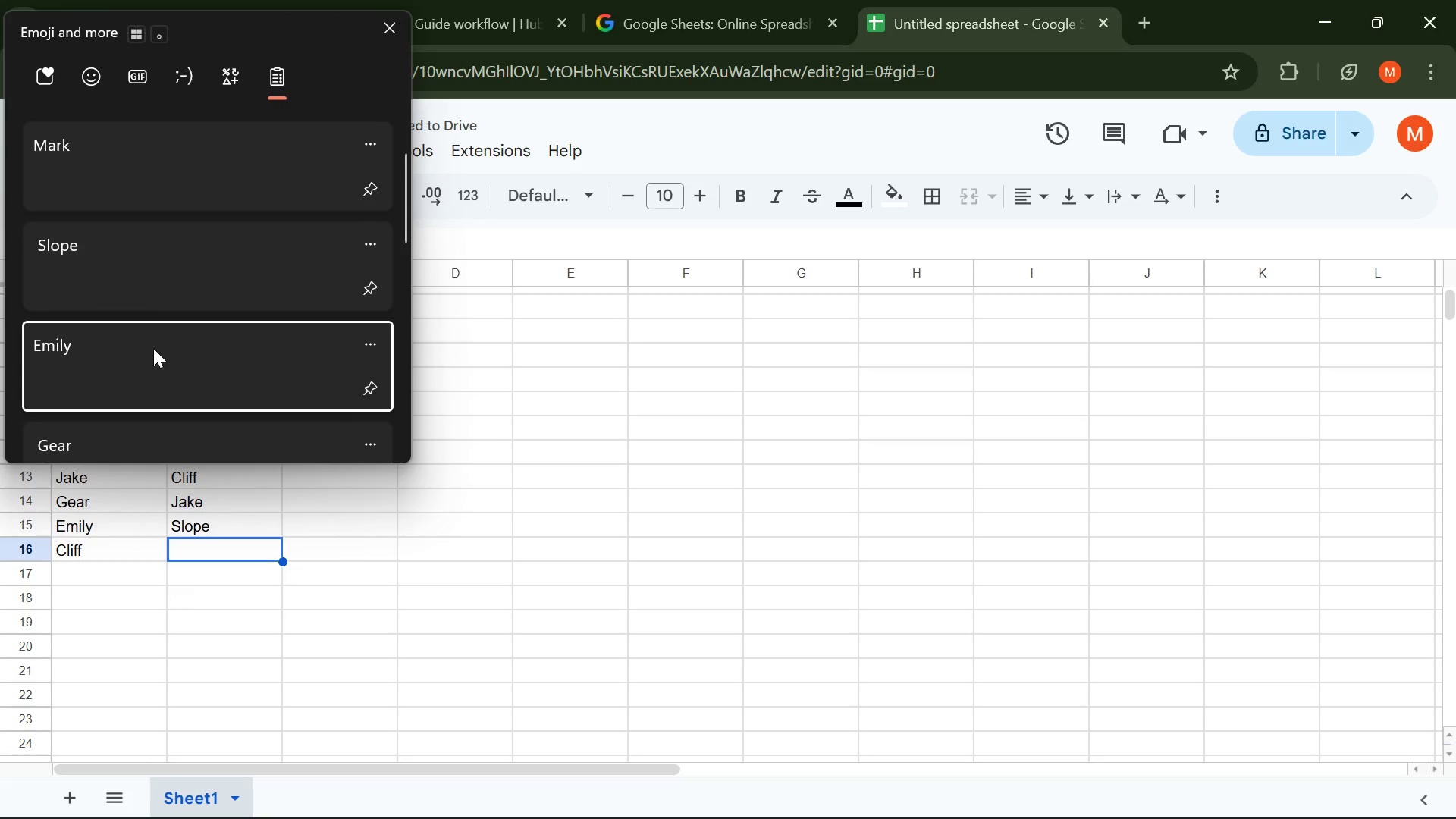 
key(Control+V)
 